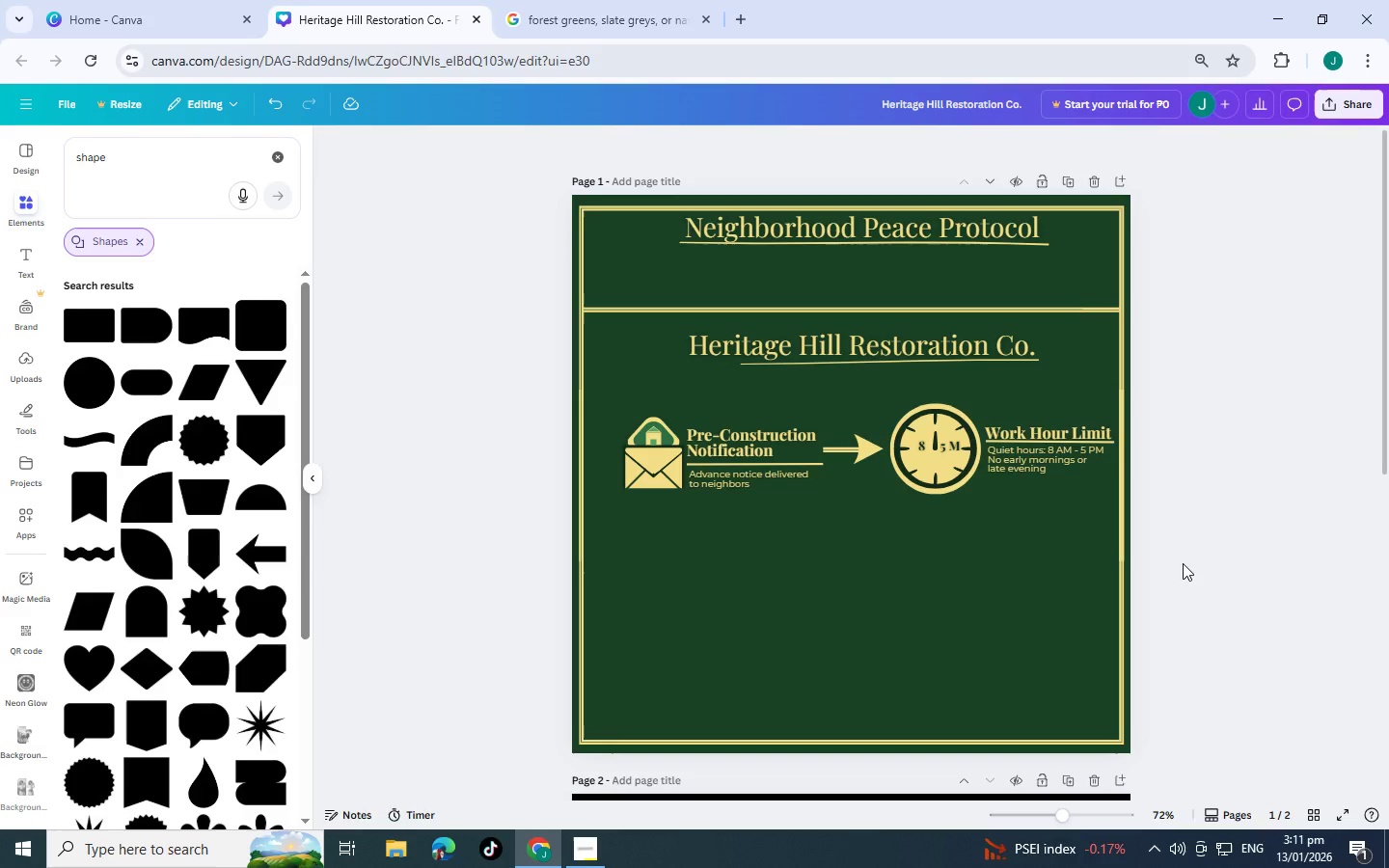 
wait(6.91)
 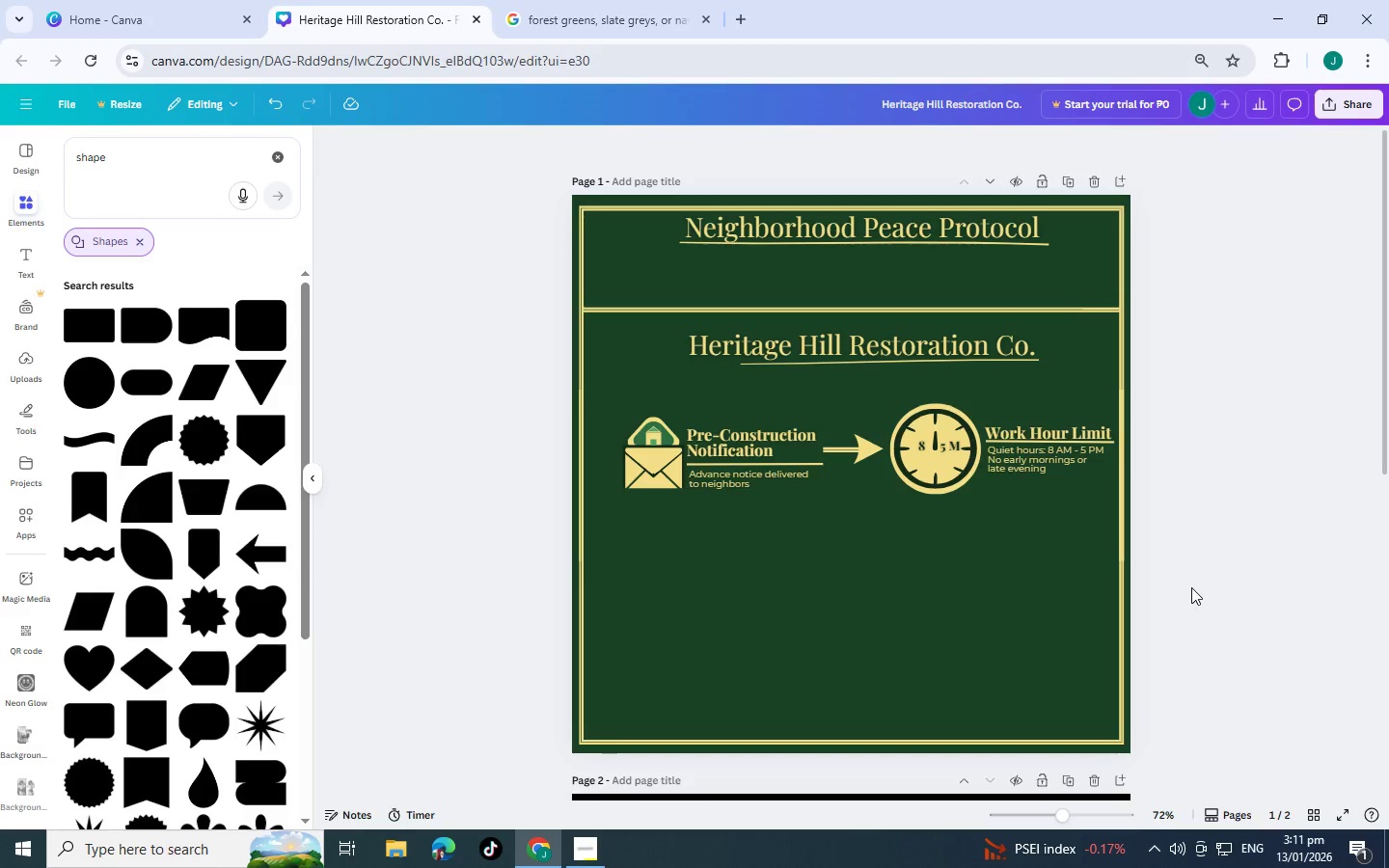 
left_click([872, 449])
 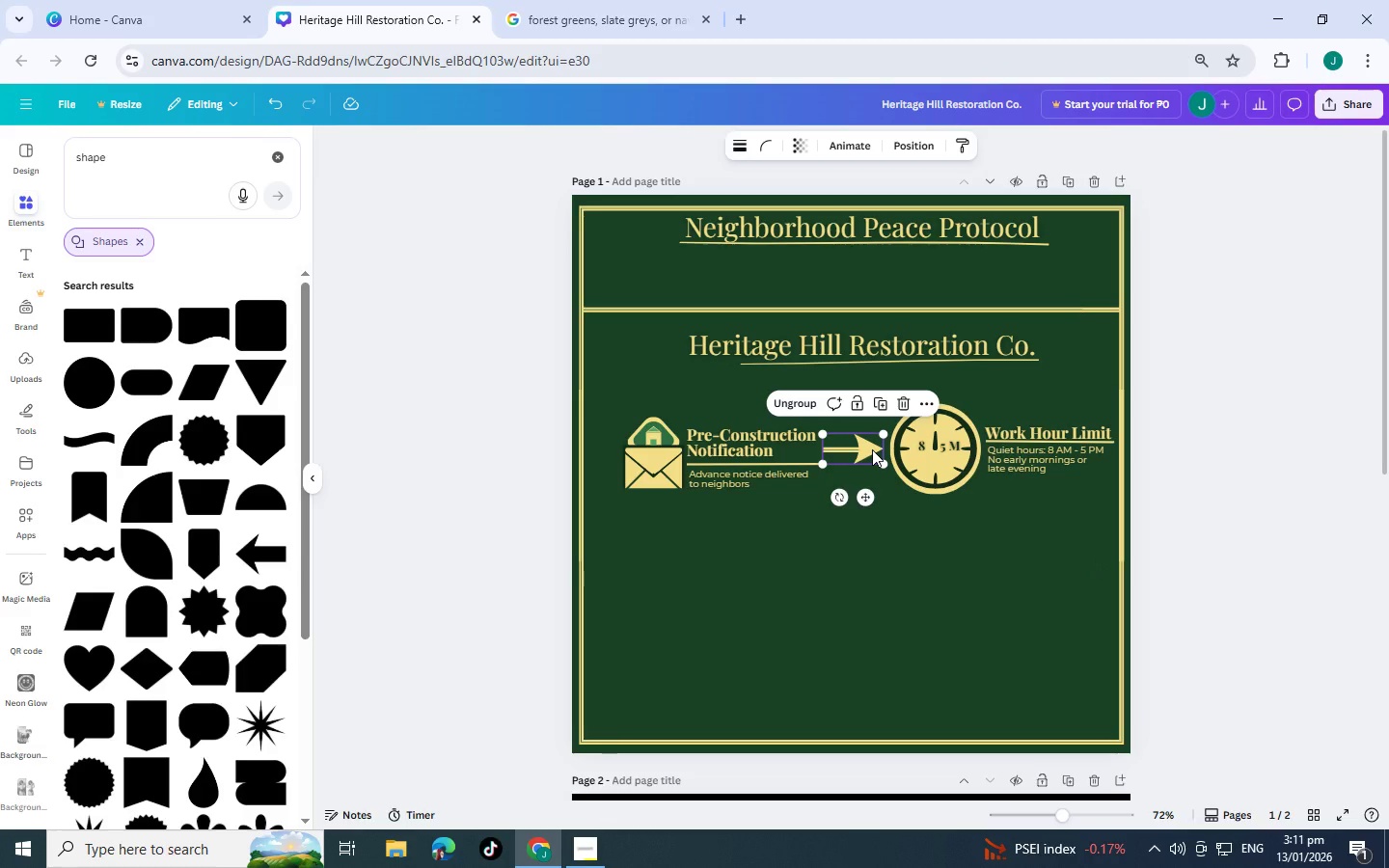 
key(Control+C)
 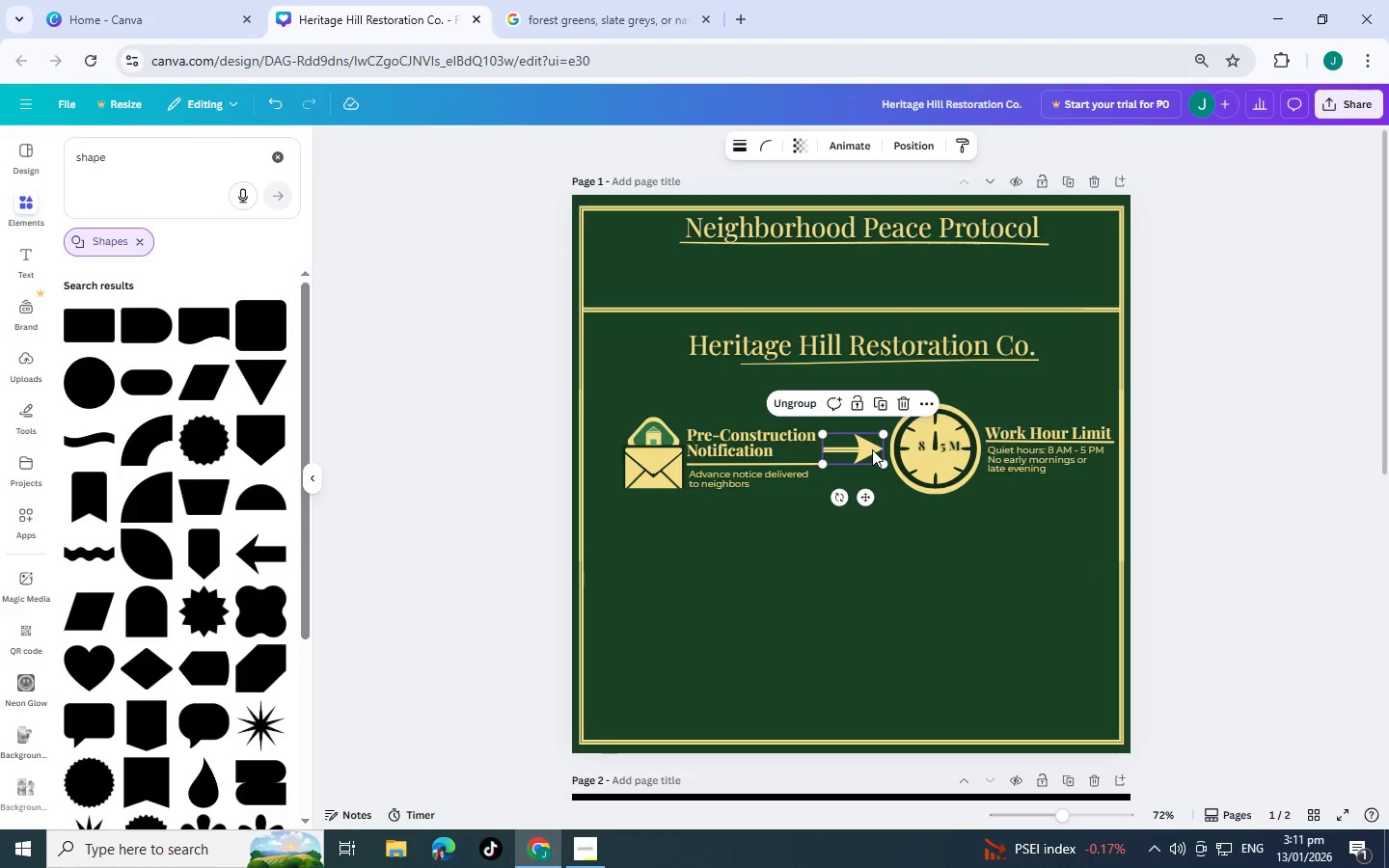 
key(Control+V)
 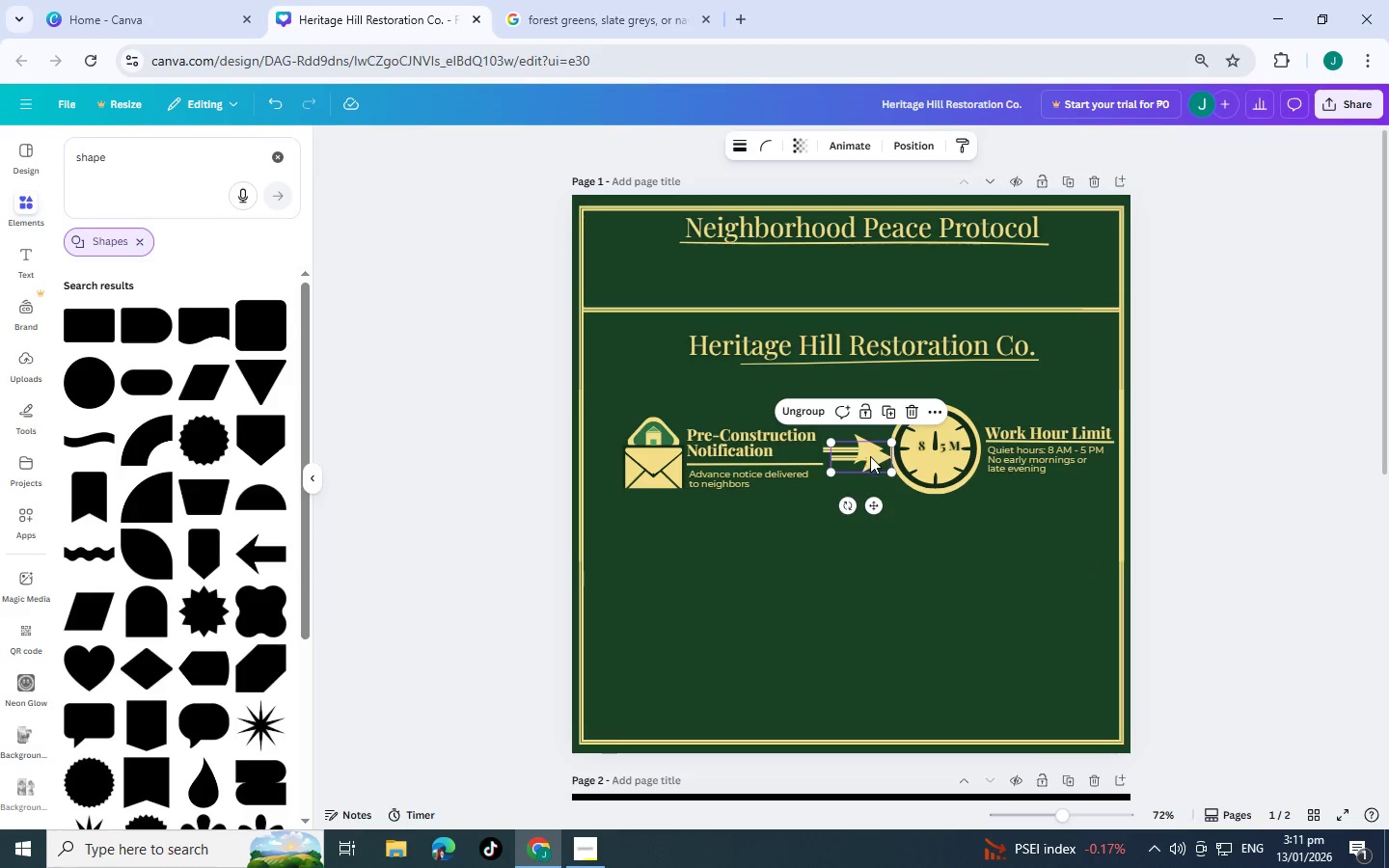 
left_click_drag(start_coordinate=[870, 456], to_coordinate=[963, 521])
 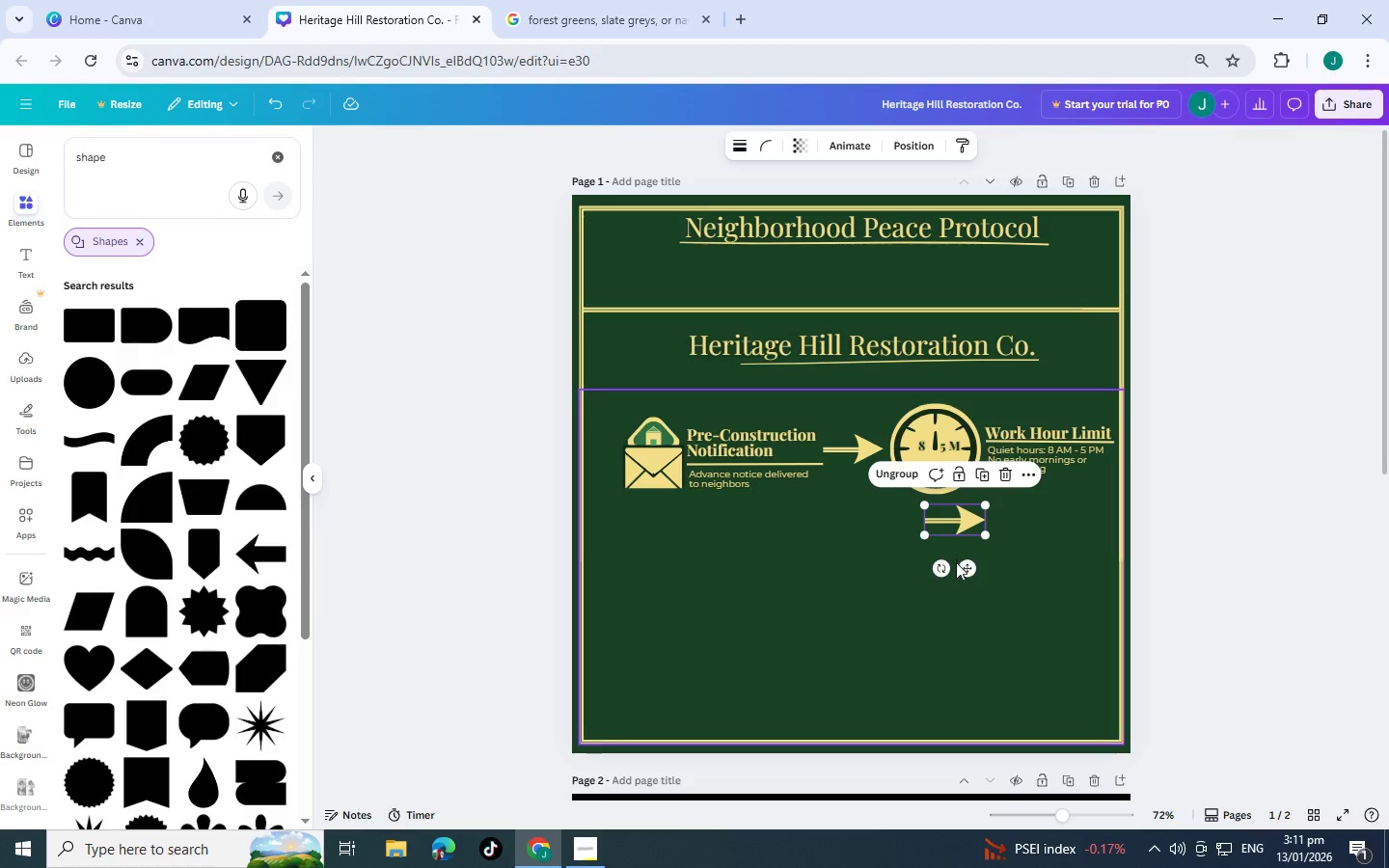 
left_click_drag(start_coordinate=[939, 570], to_coordinate=[904, 505])
 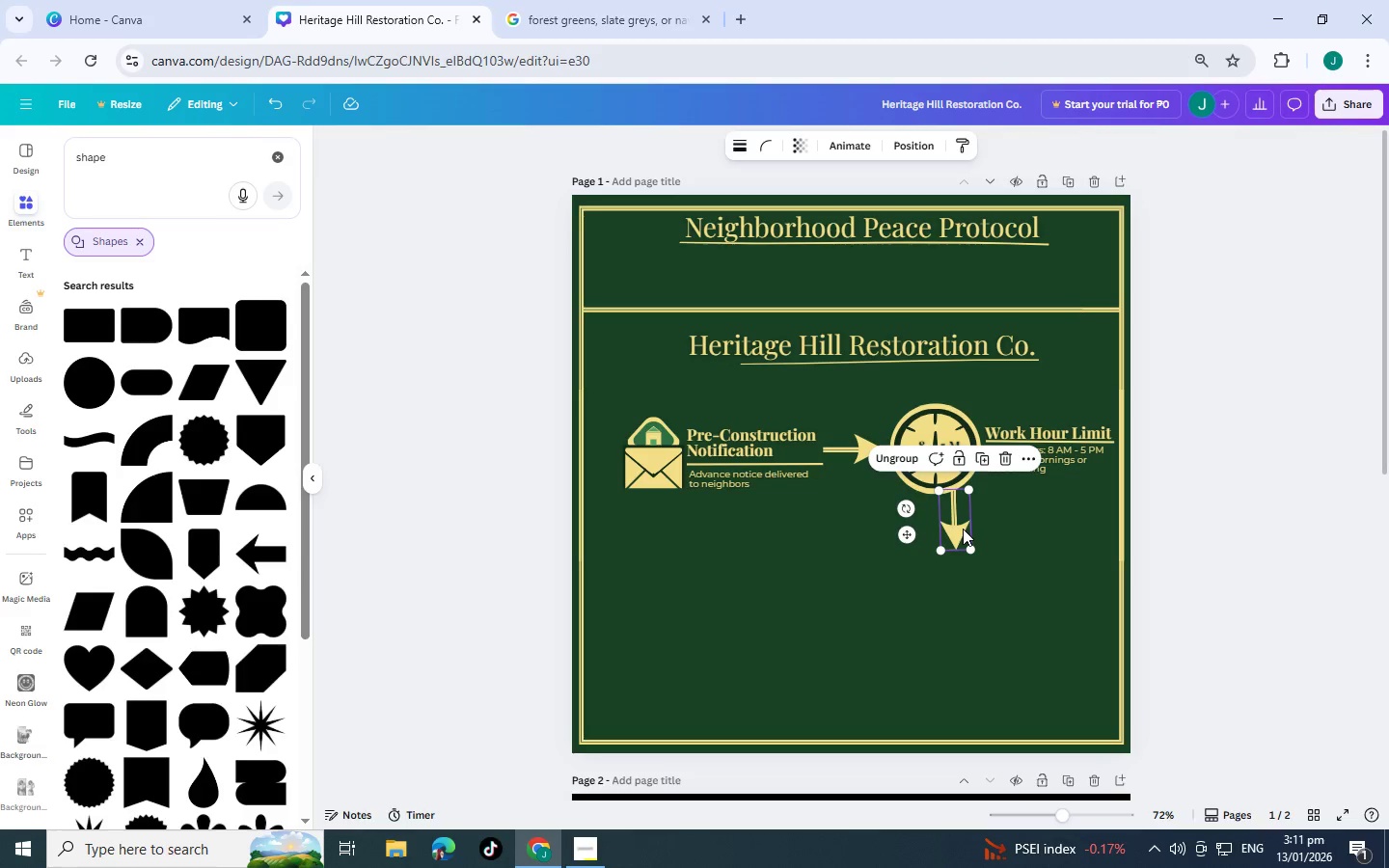 
left_click_drag(start_coordinate=[963, 529], to_coordinate=[943, 538])
 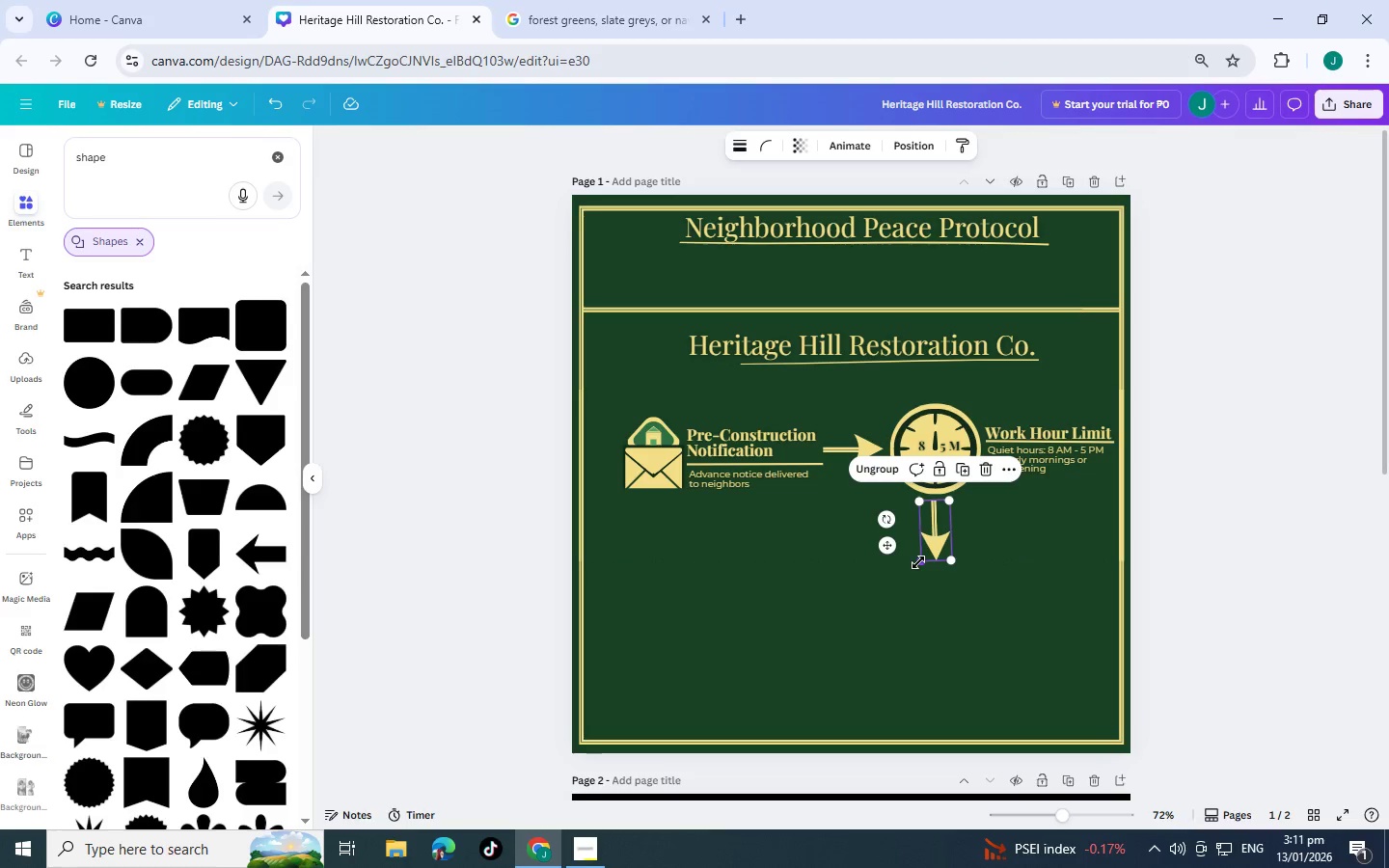 
left_click_drag(start_coordinate=[918, 562], to_coordinate=[927, 529])
 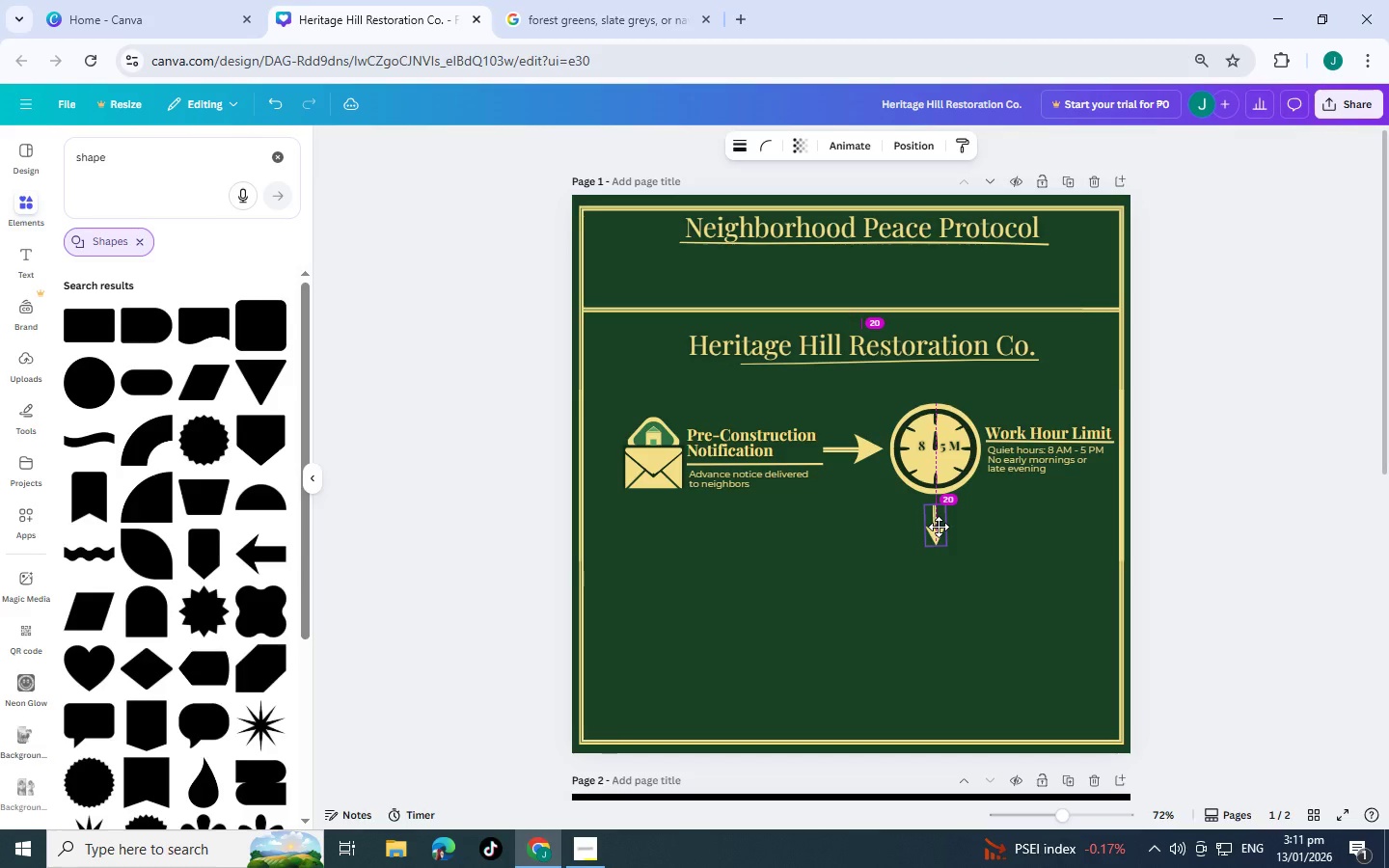 
wait(6.27)
 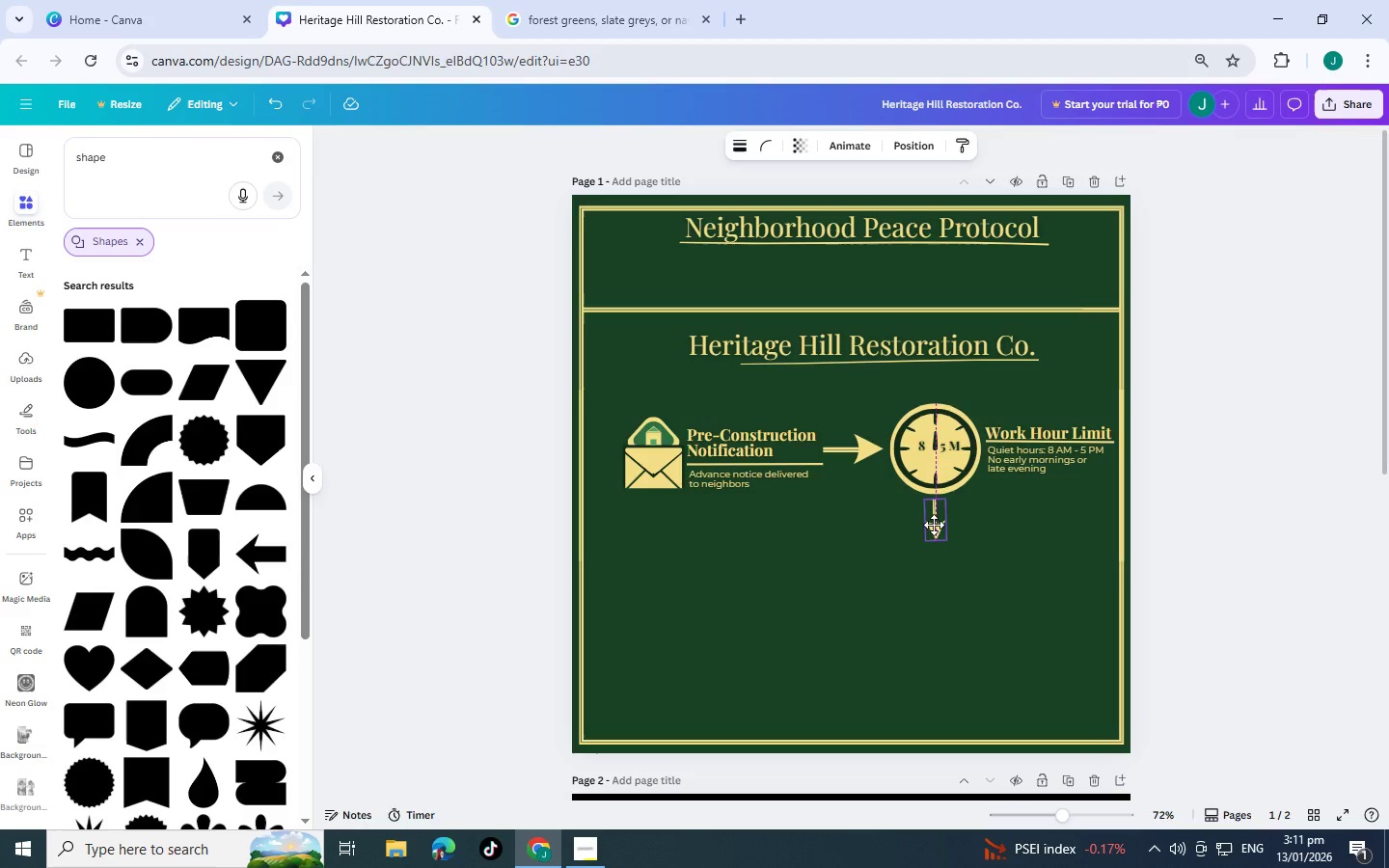 
left_click([1203, 522])
 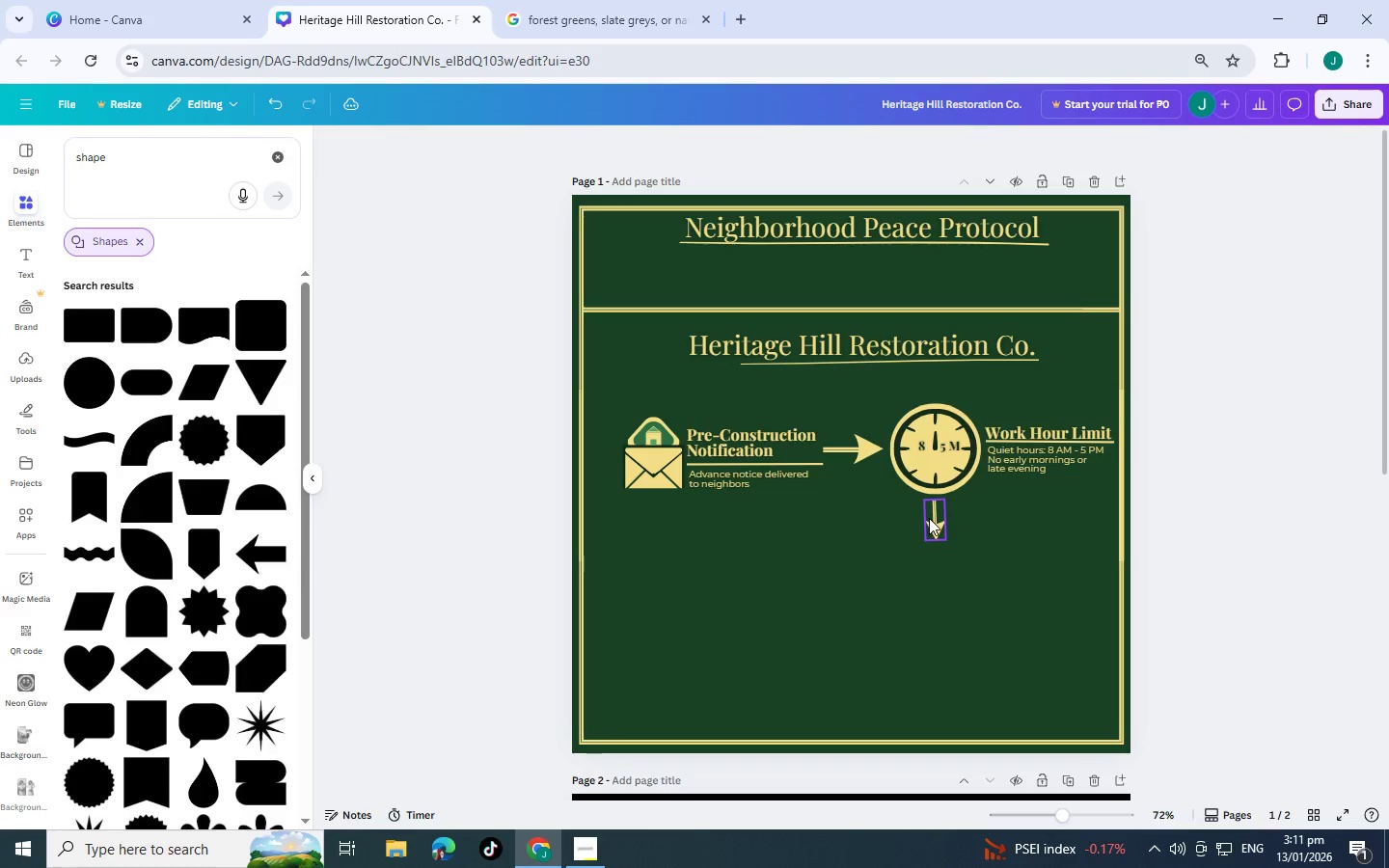 
left_click([932, 519])
 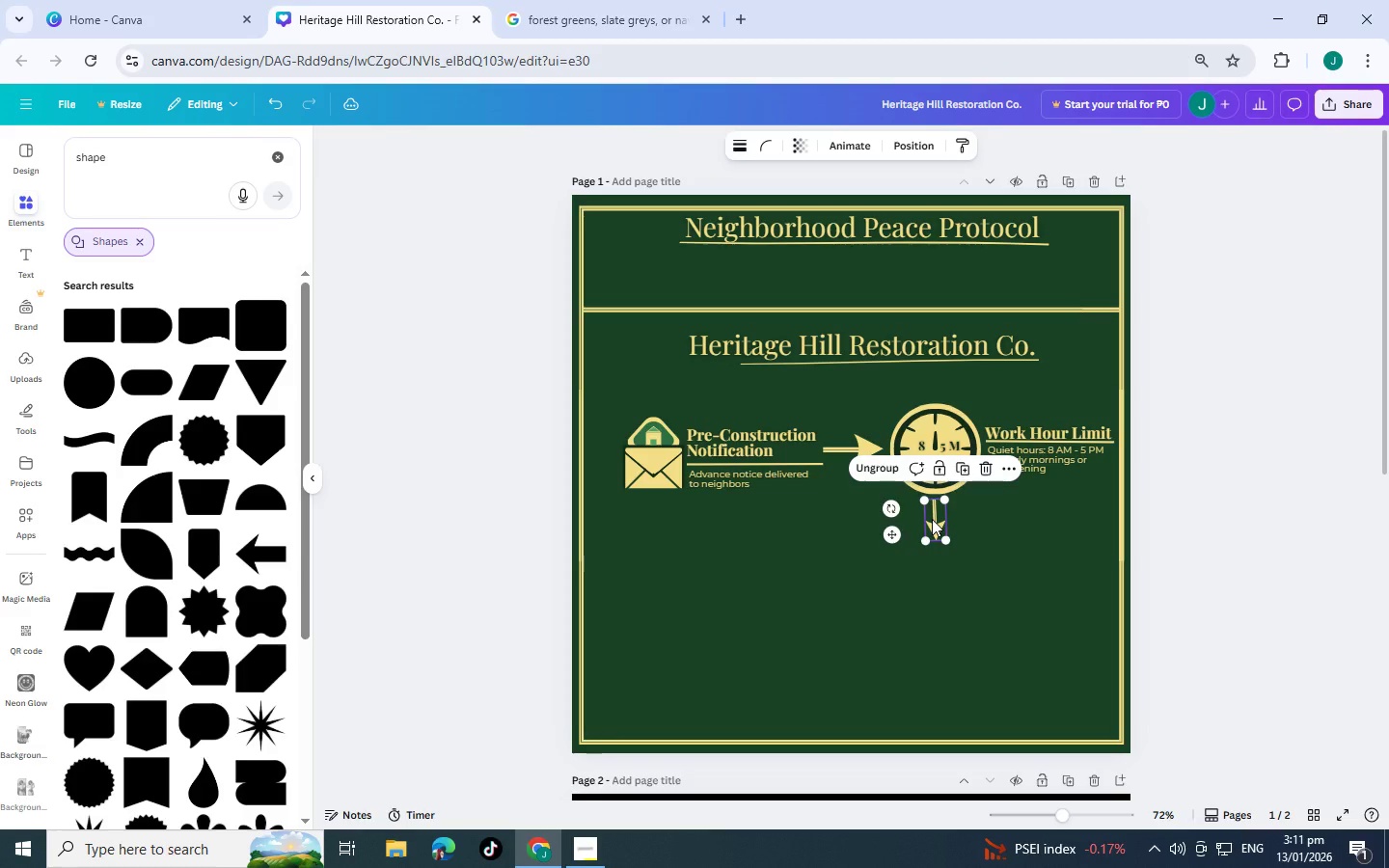 
hold_key(key=ControlLeft, duration=0.34)
 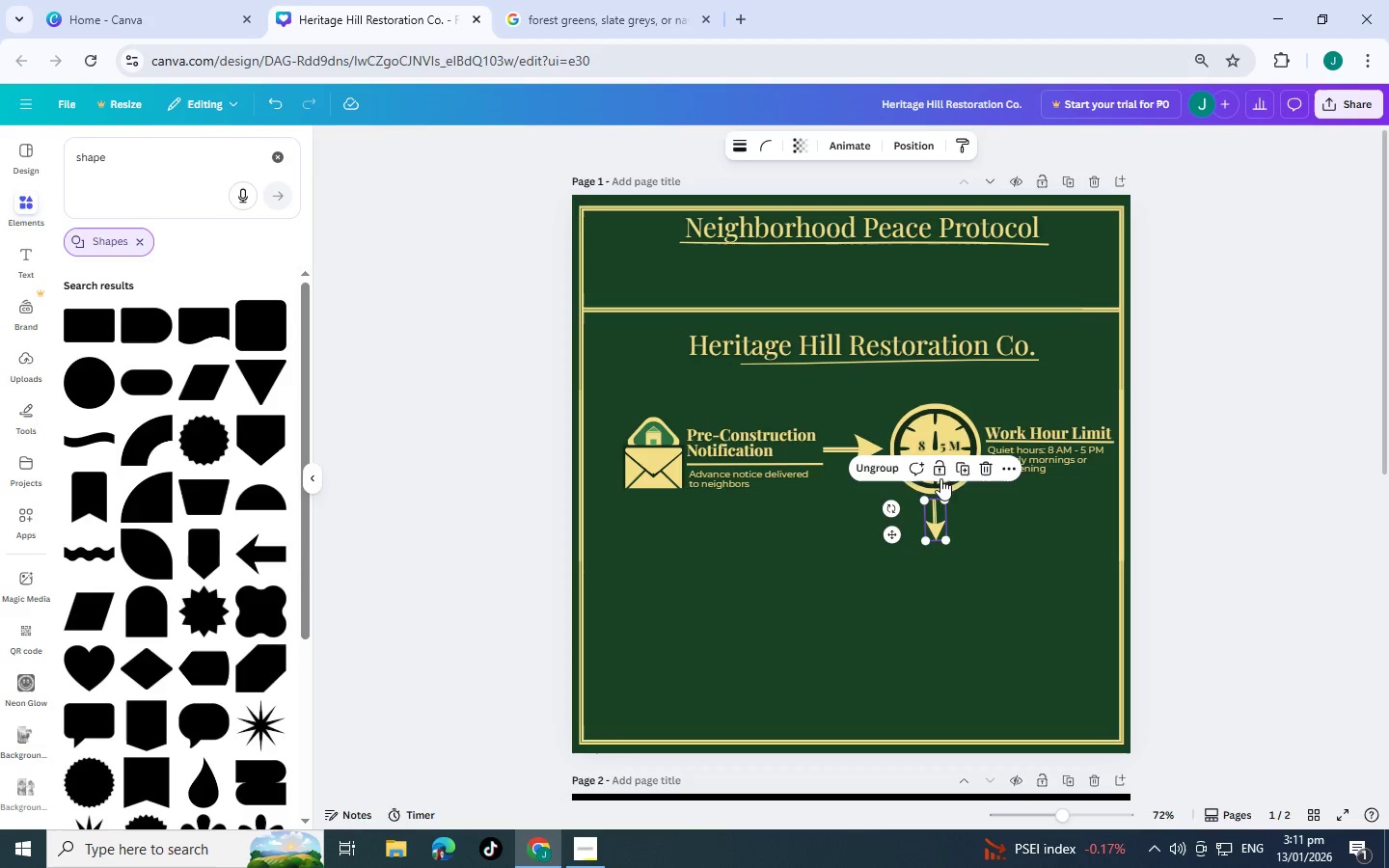 
wait(5.41)
 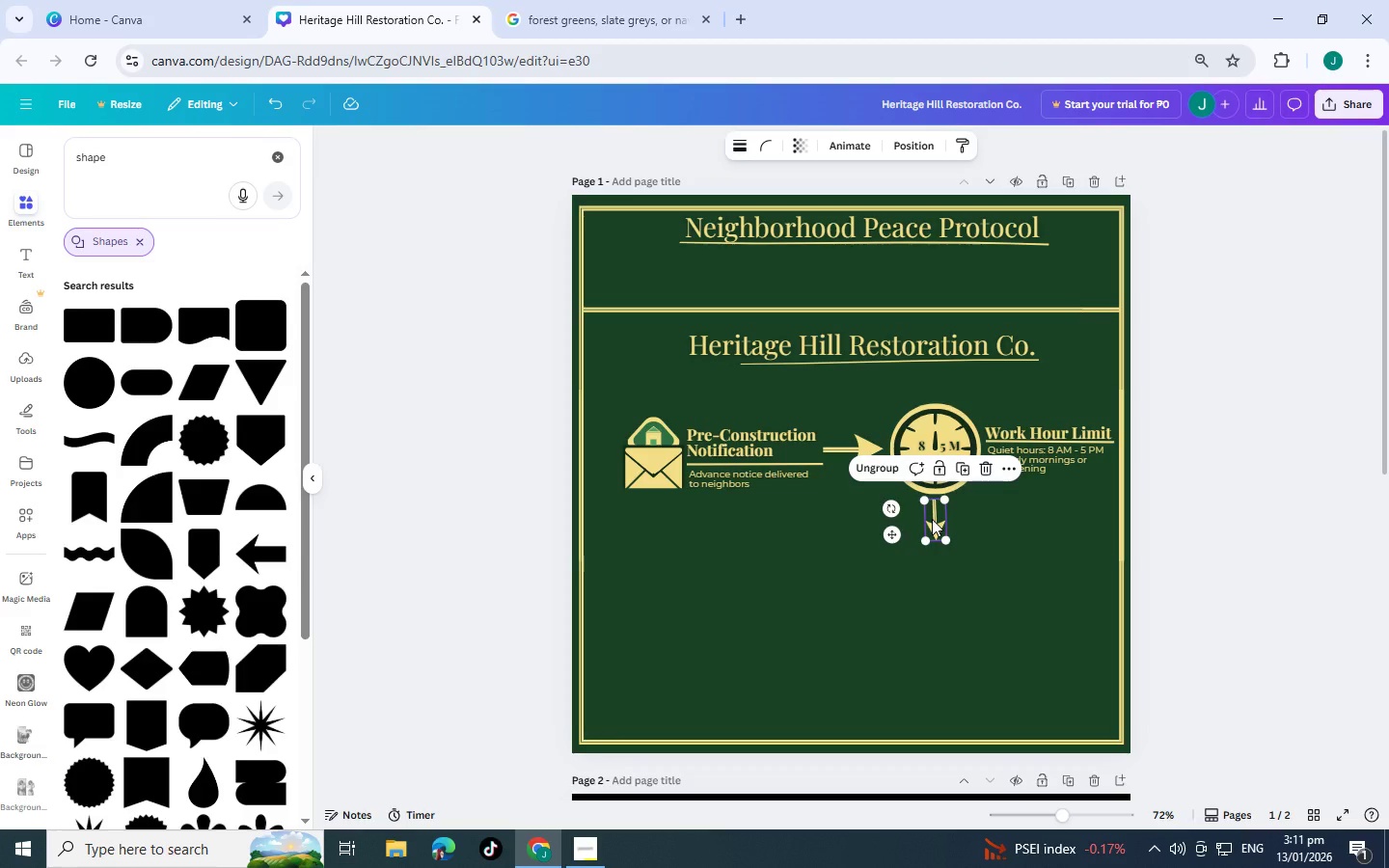 
left_click([830, 450])
 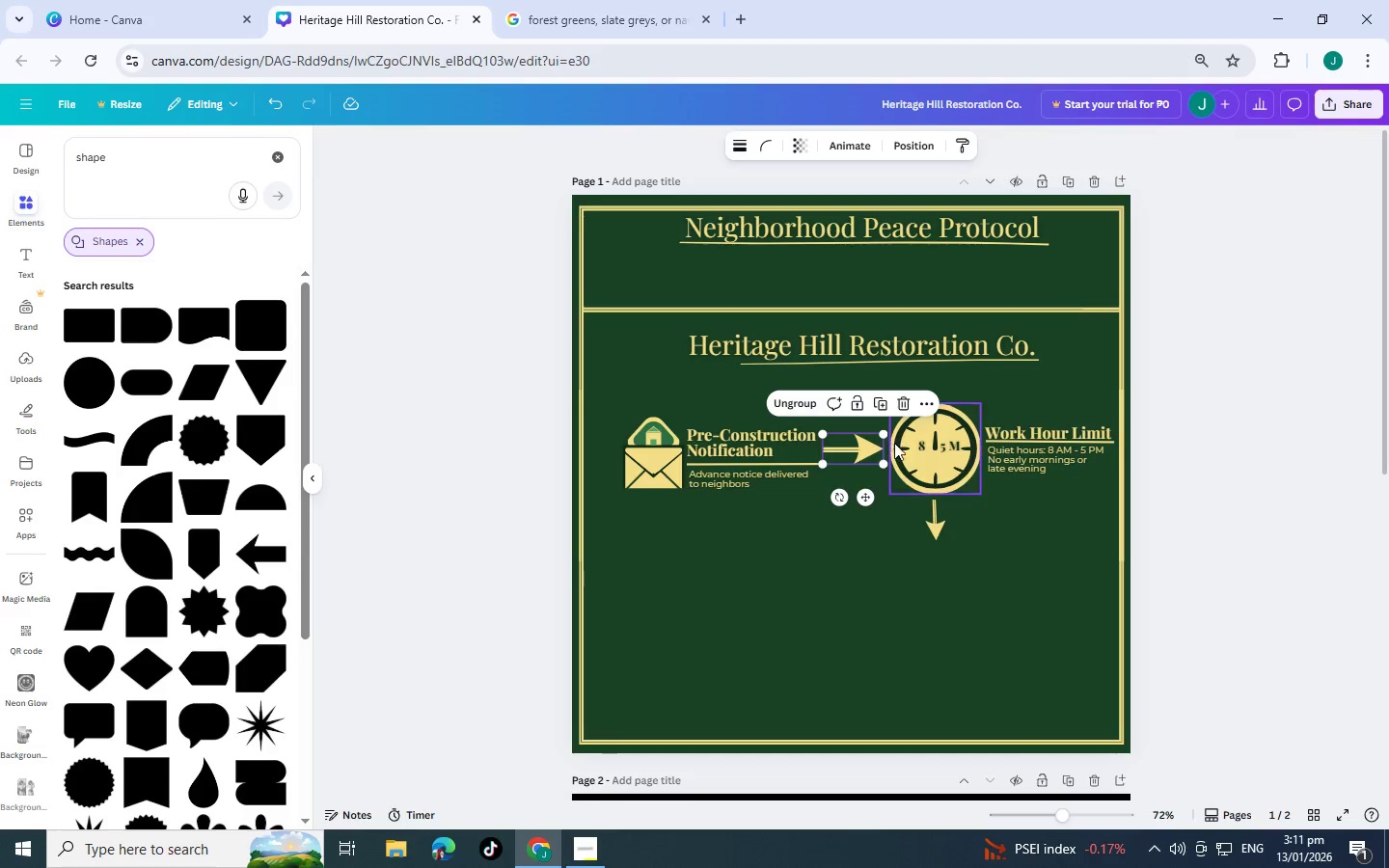 
left_click([933, 518])
 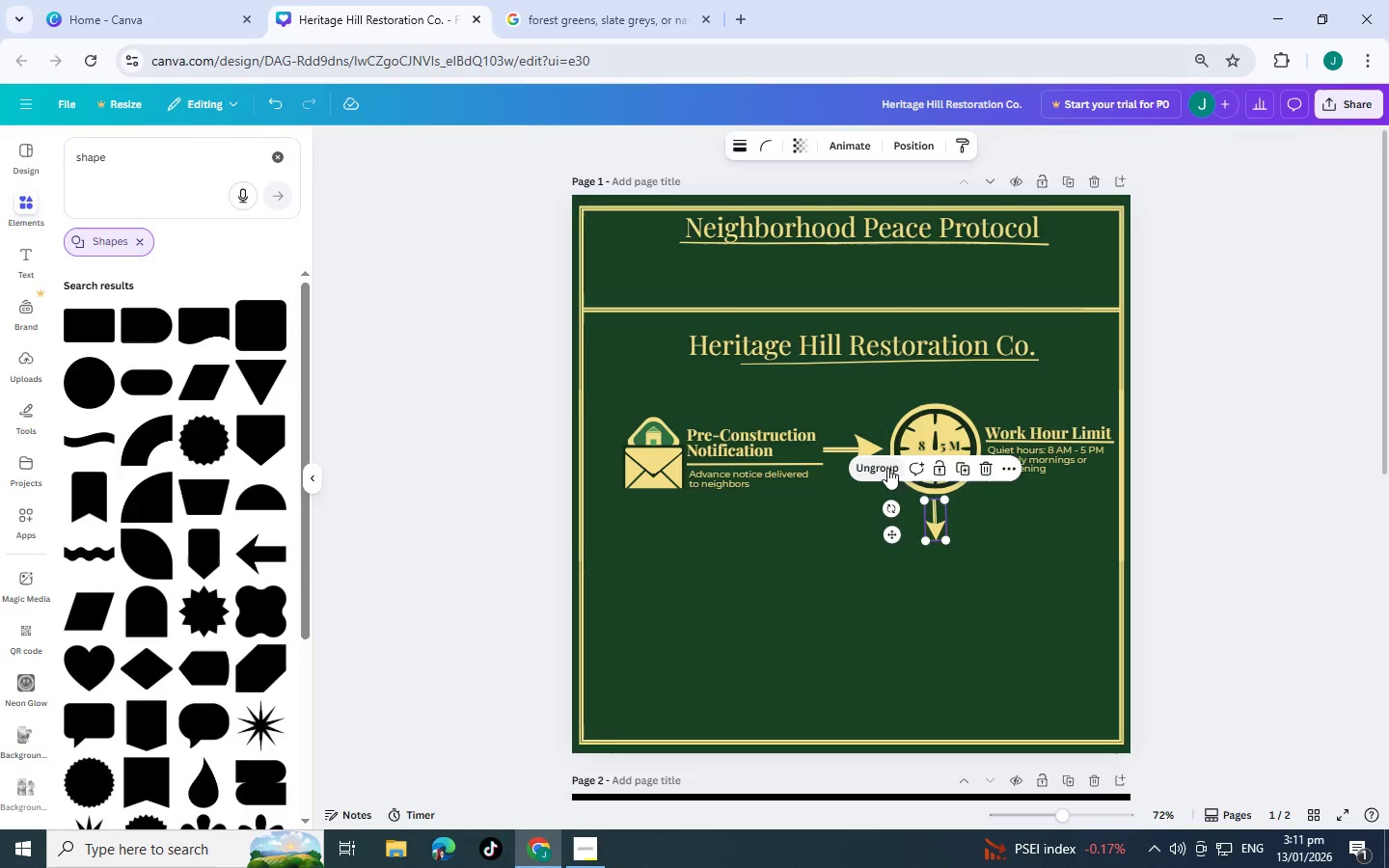 
key(Control+C)
 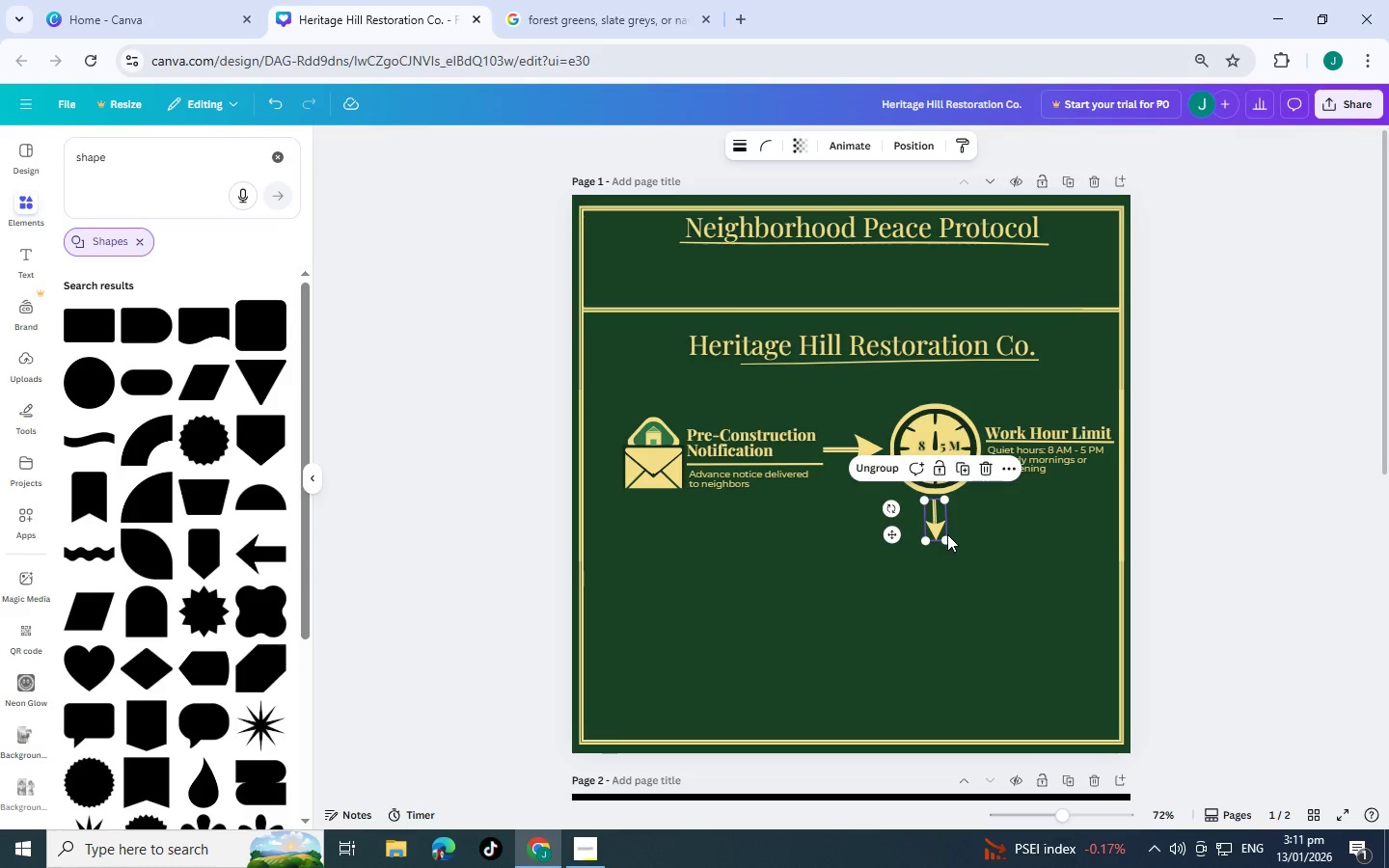 
key(Control+V)
 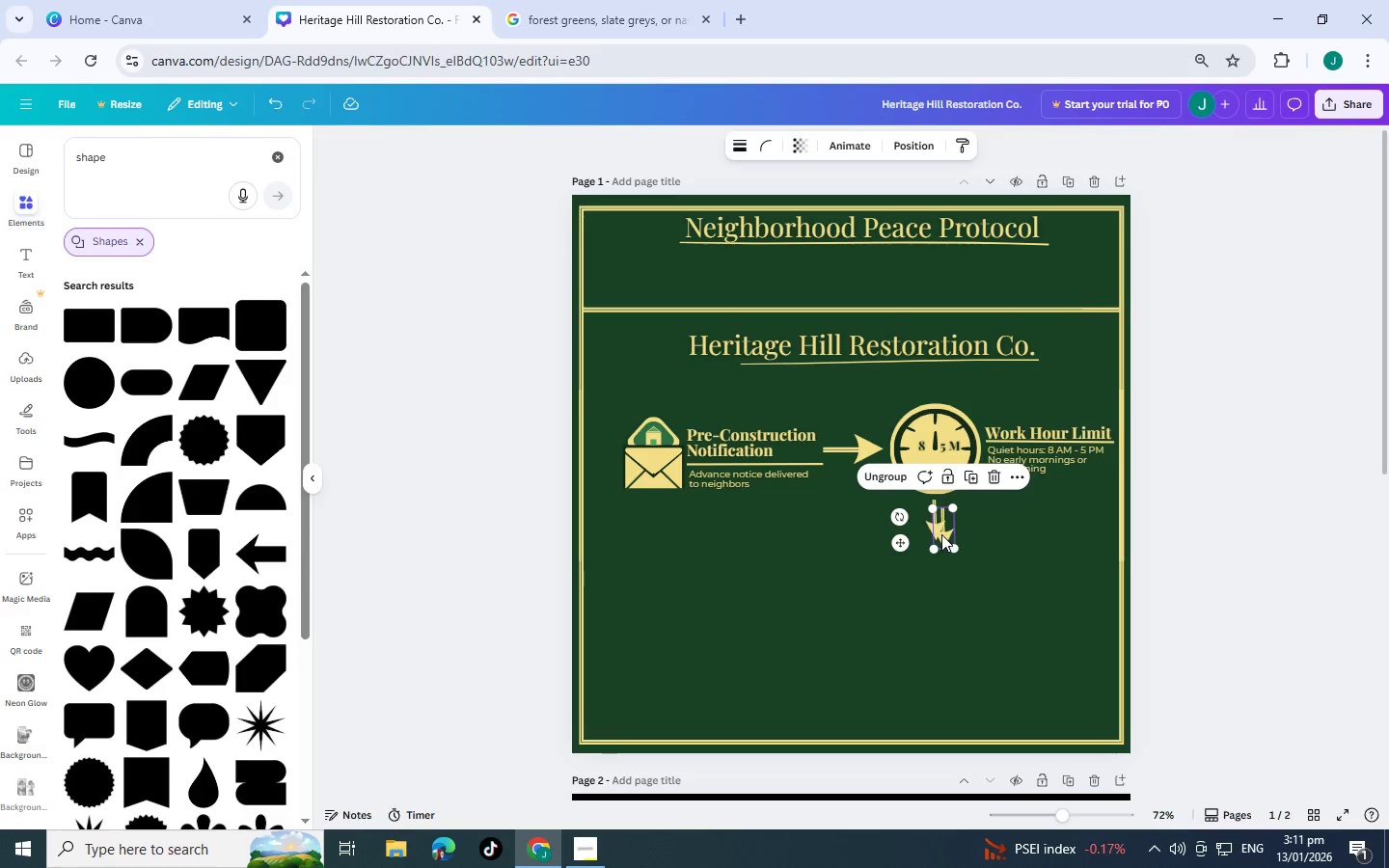 
left_click_drag(start_coordinate=[940, 533], to_coordinate=[793, 578])
 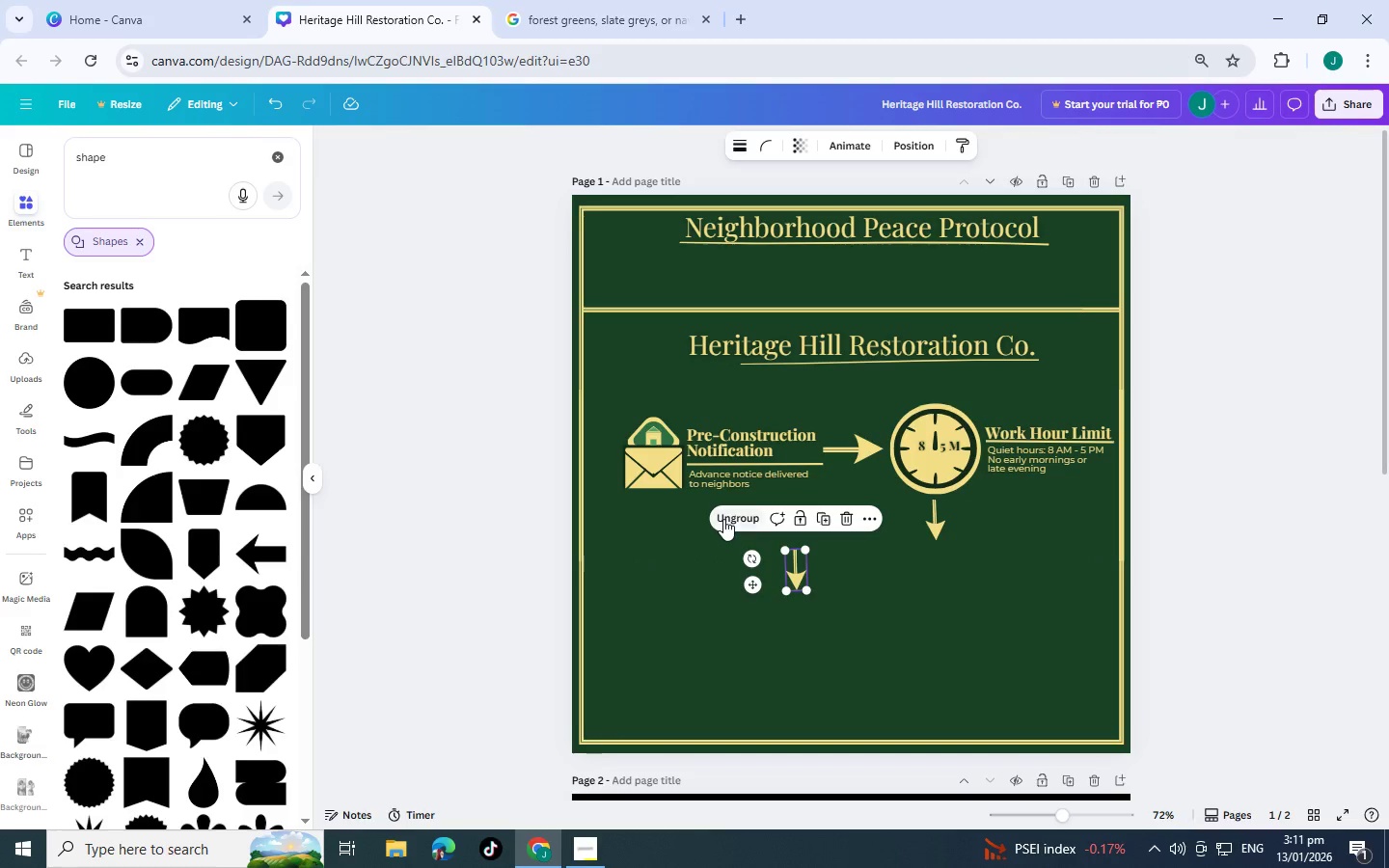 
left_click([723, 519])
 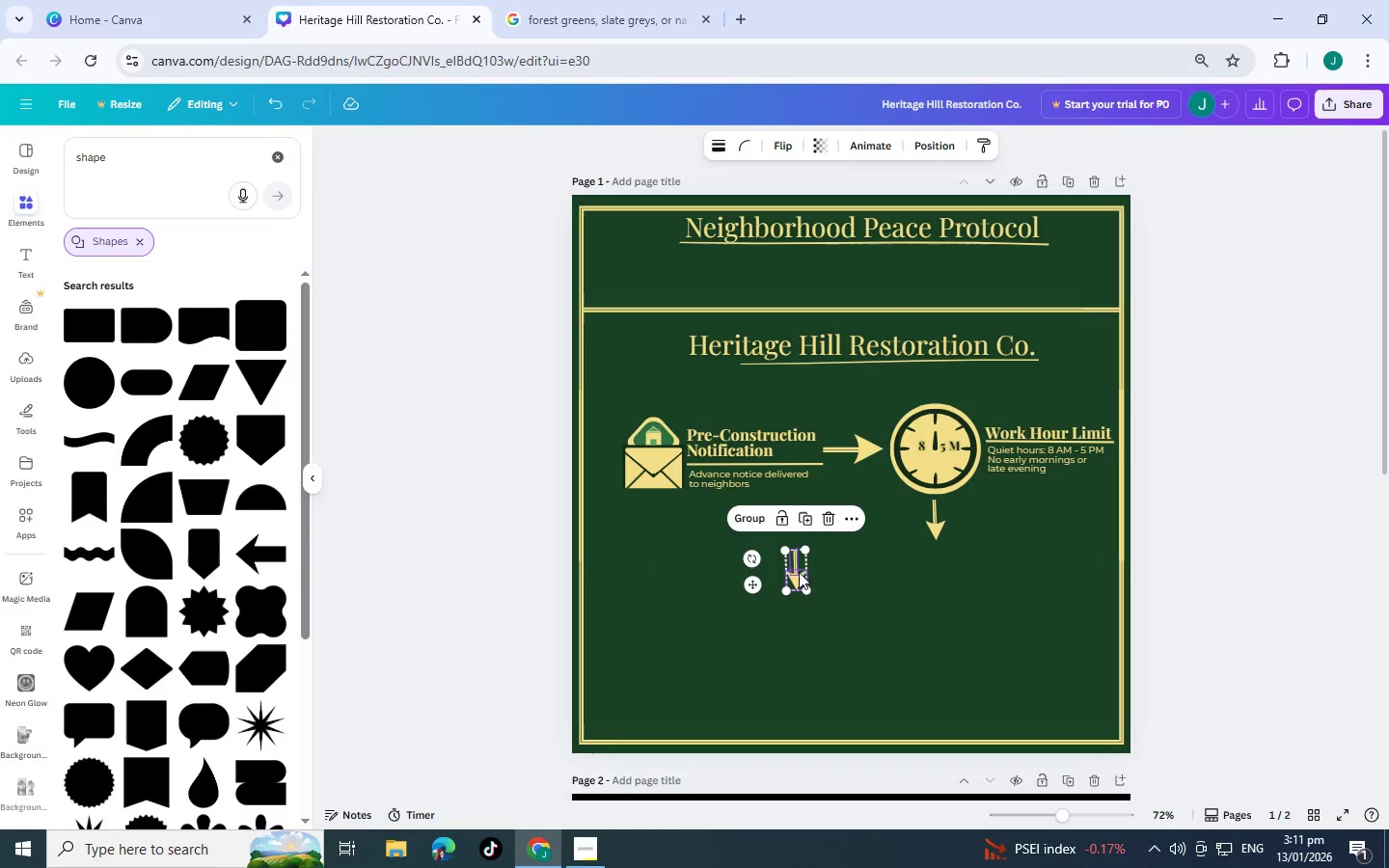 
left_click([798, 583])
 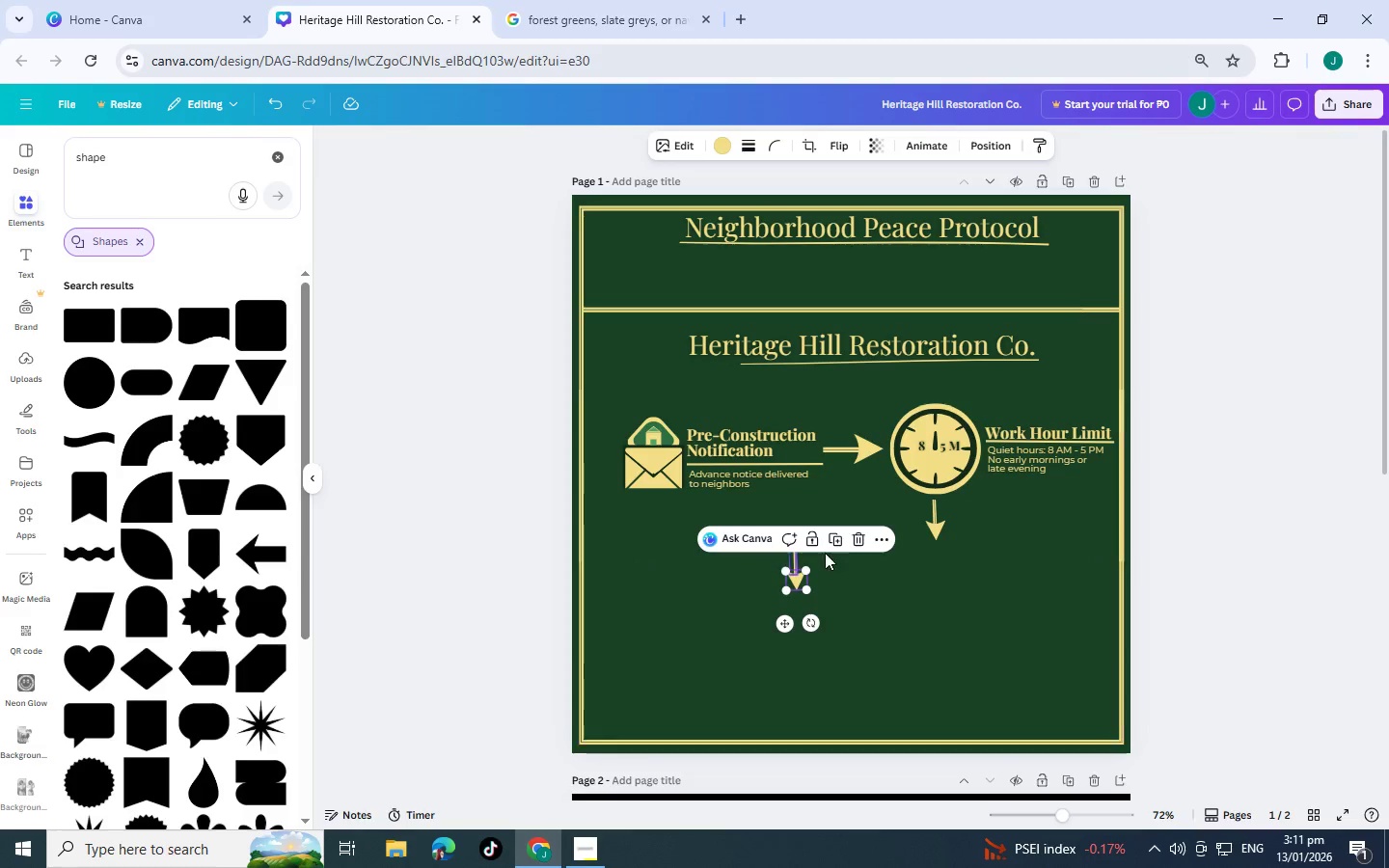 
left_click([858, 541])
 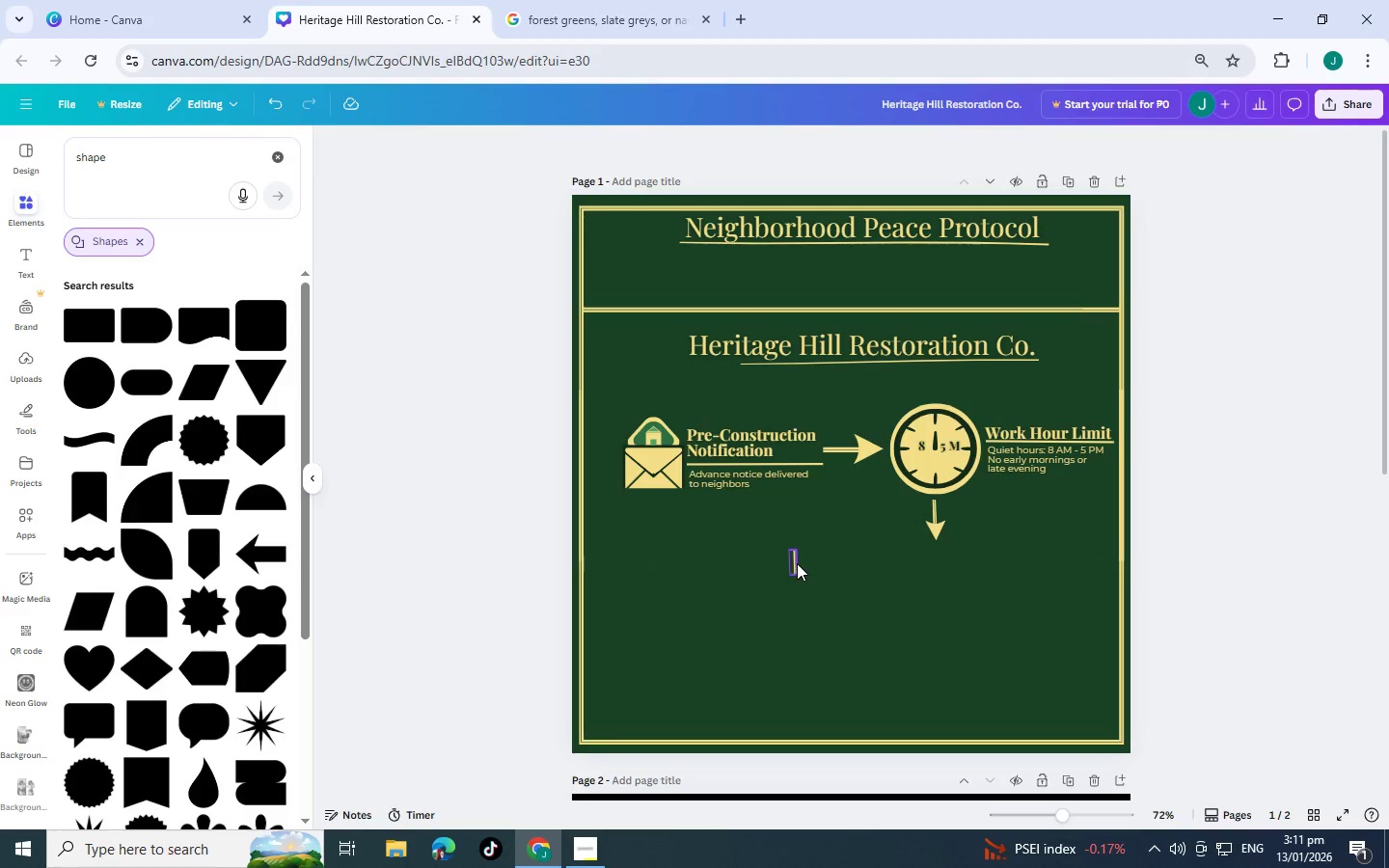 
left_click([797, 563])
 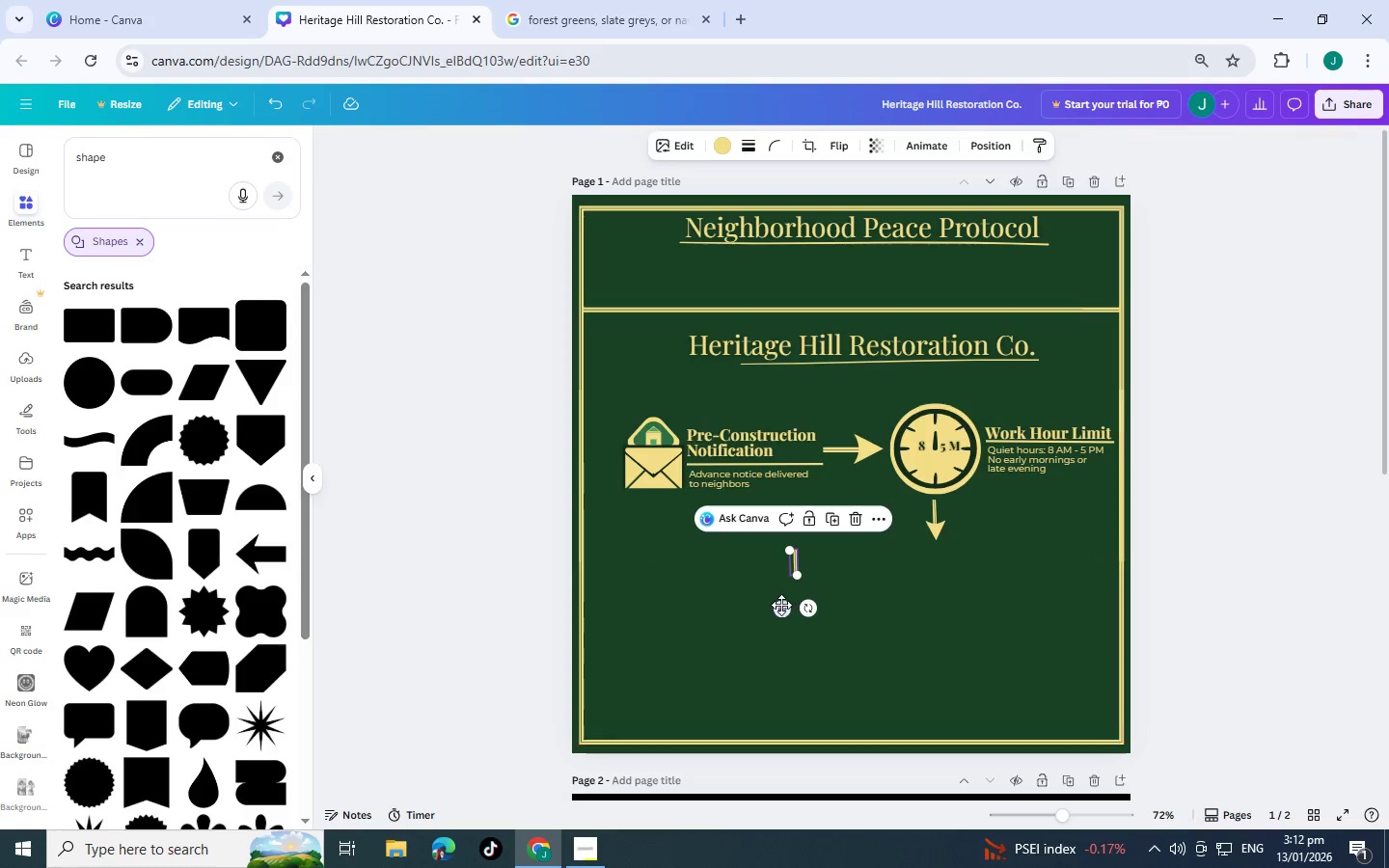 
left_click_drag(start_coordinate=[780, 605], to_coordinate=[895, 571])
 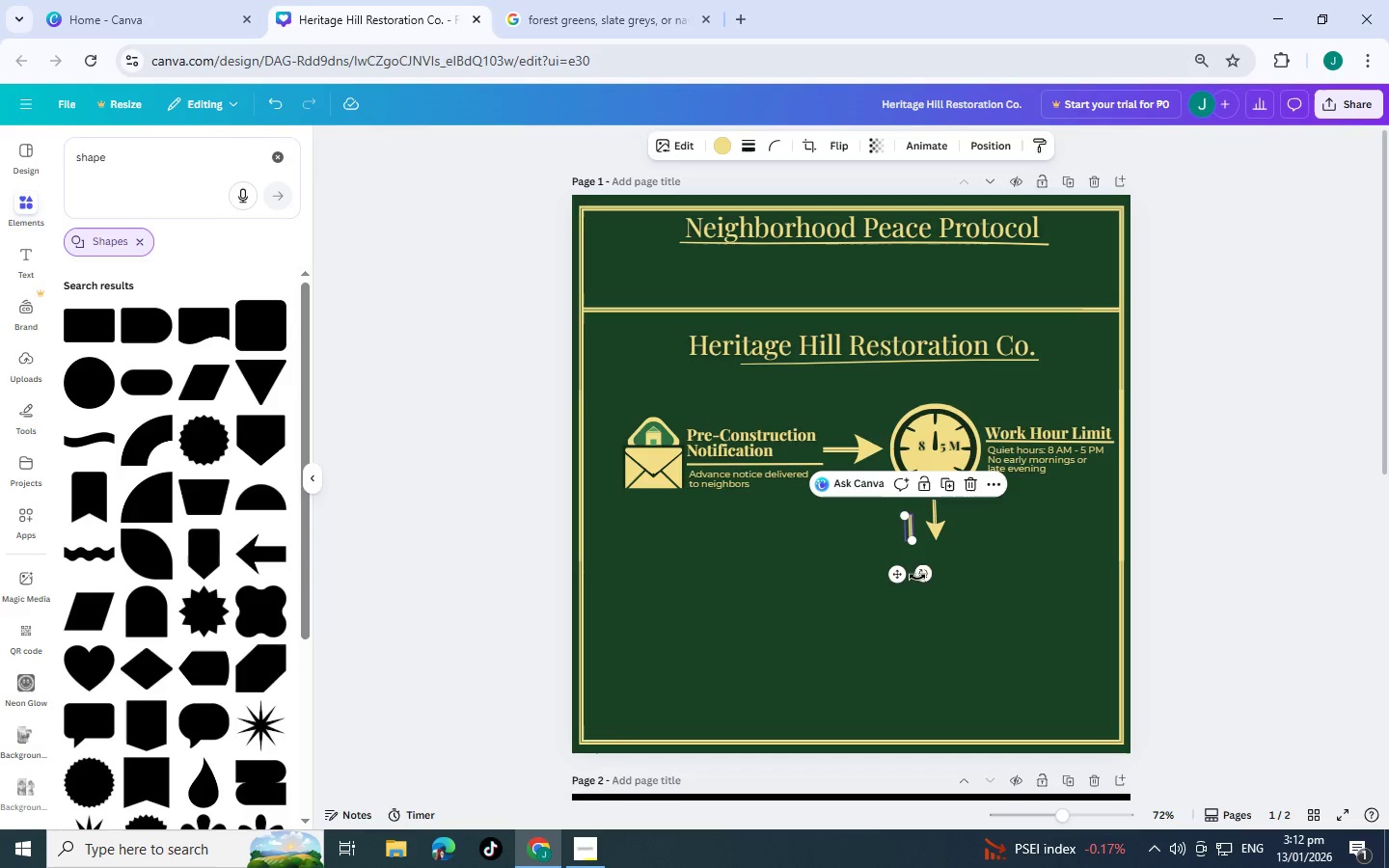 
left_click_drag(start_coordinate=[918, 577], to_coordinate=[946, 519])
 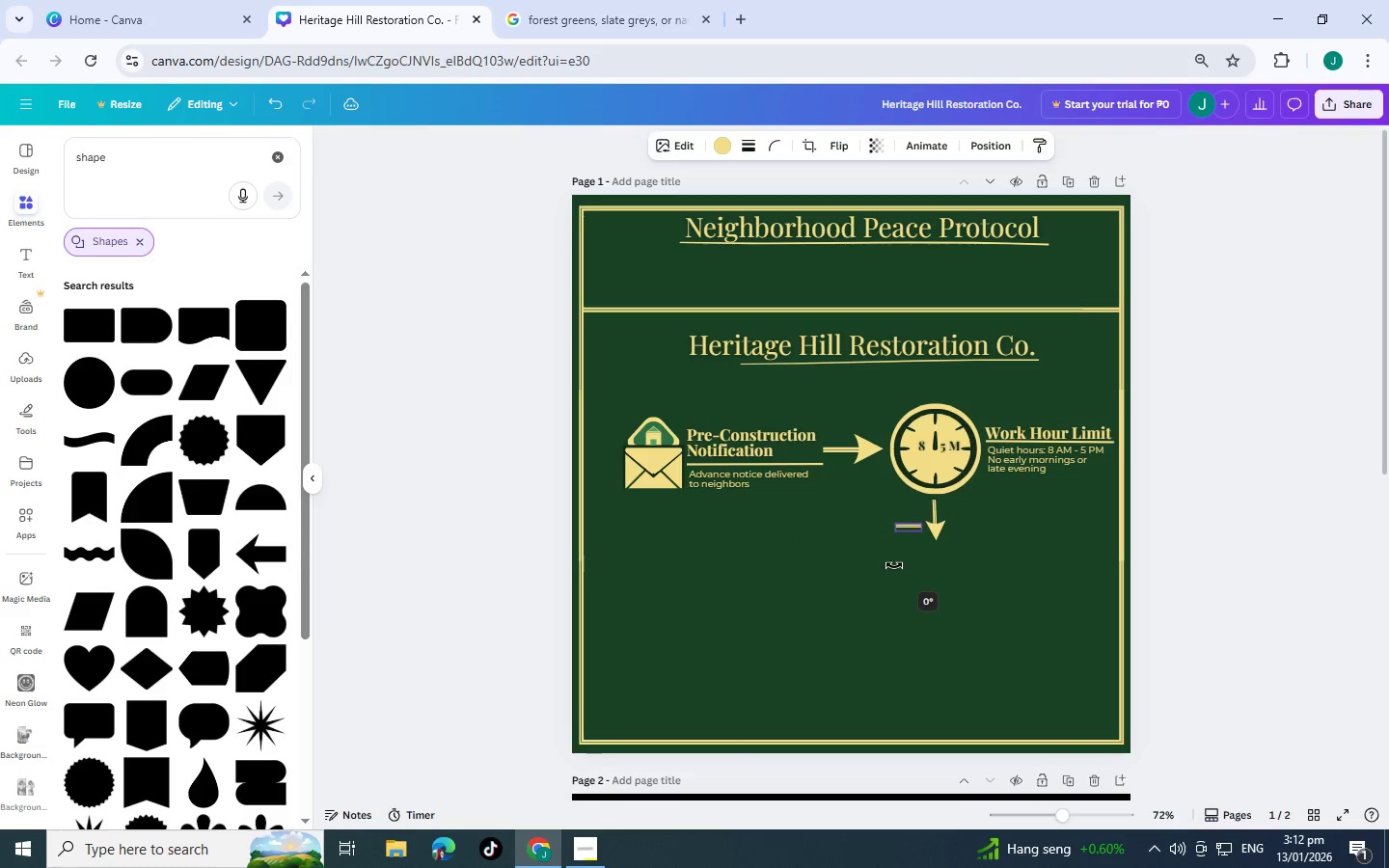 
left_click_drag(start_coordinate=[920, 565], to_coordinate=[931, 567])
 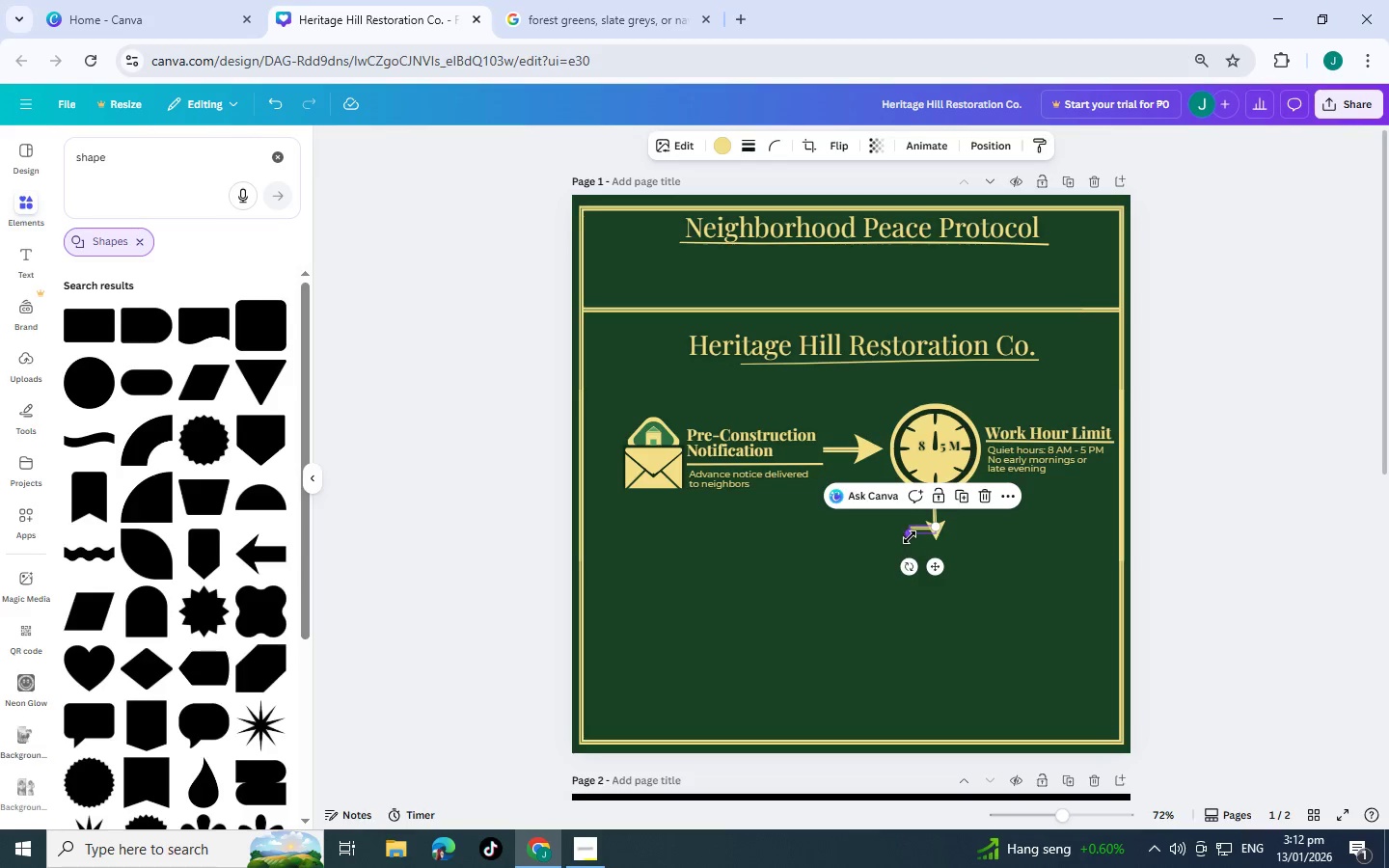 
left_click_drag(start_coordinate=[910, 537], to_coordinate=[885, 539])
 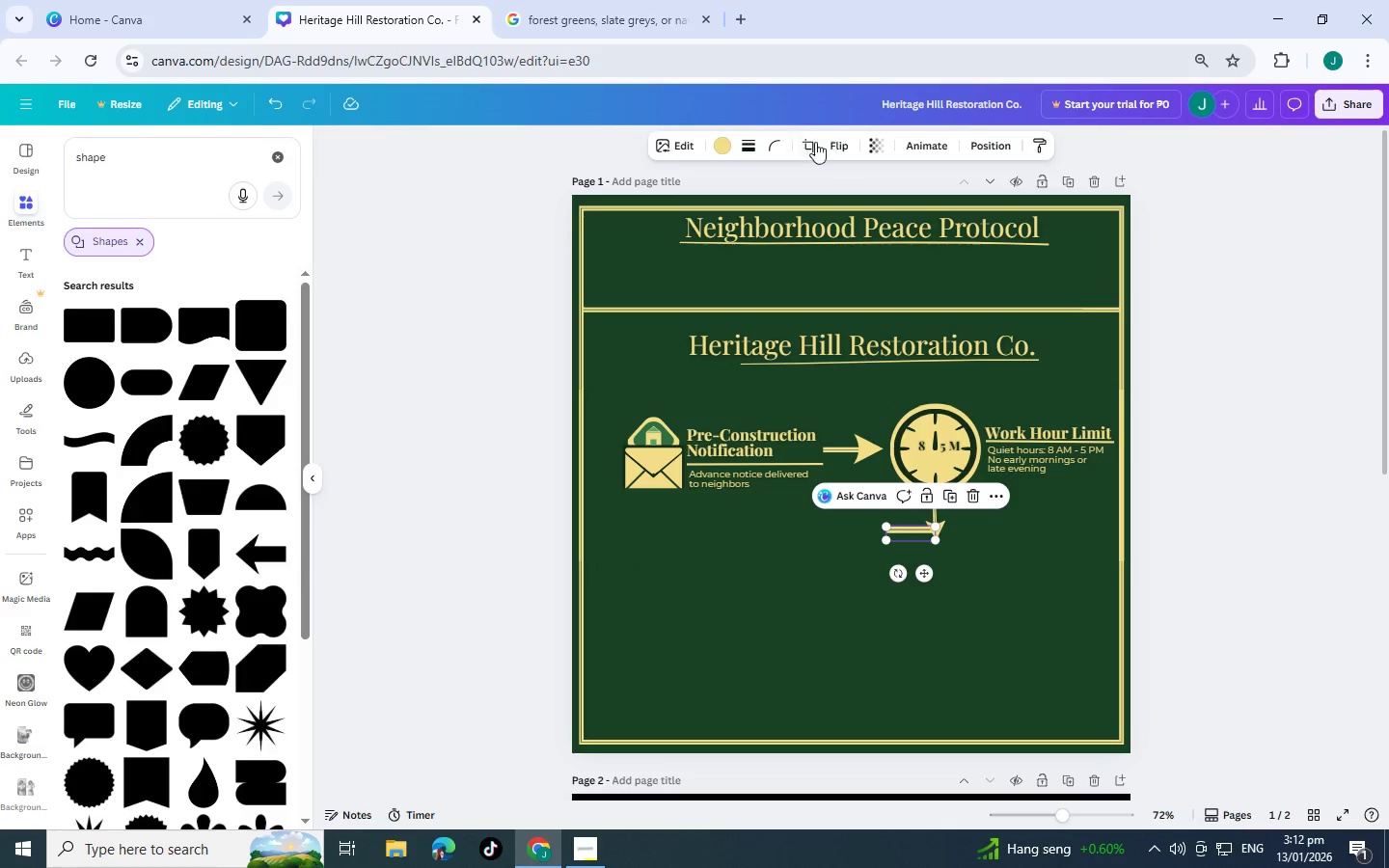 
left_click([811, 146])
 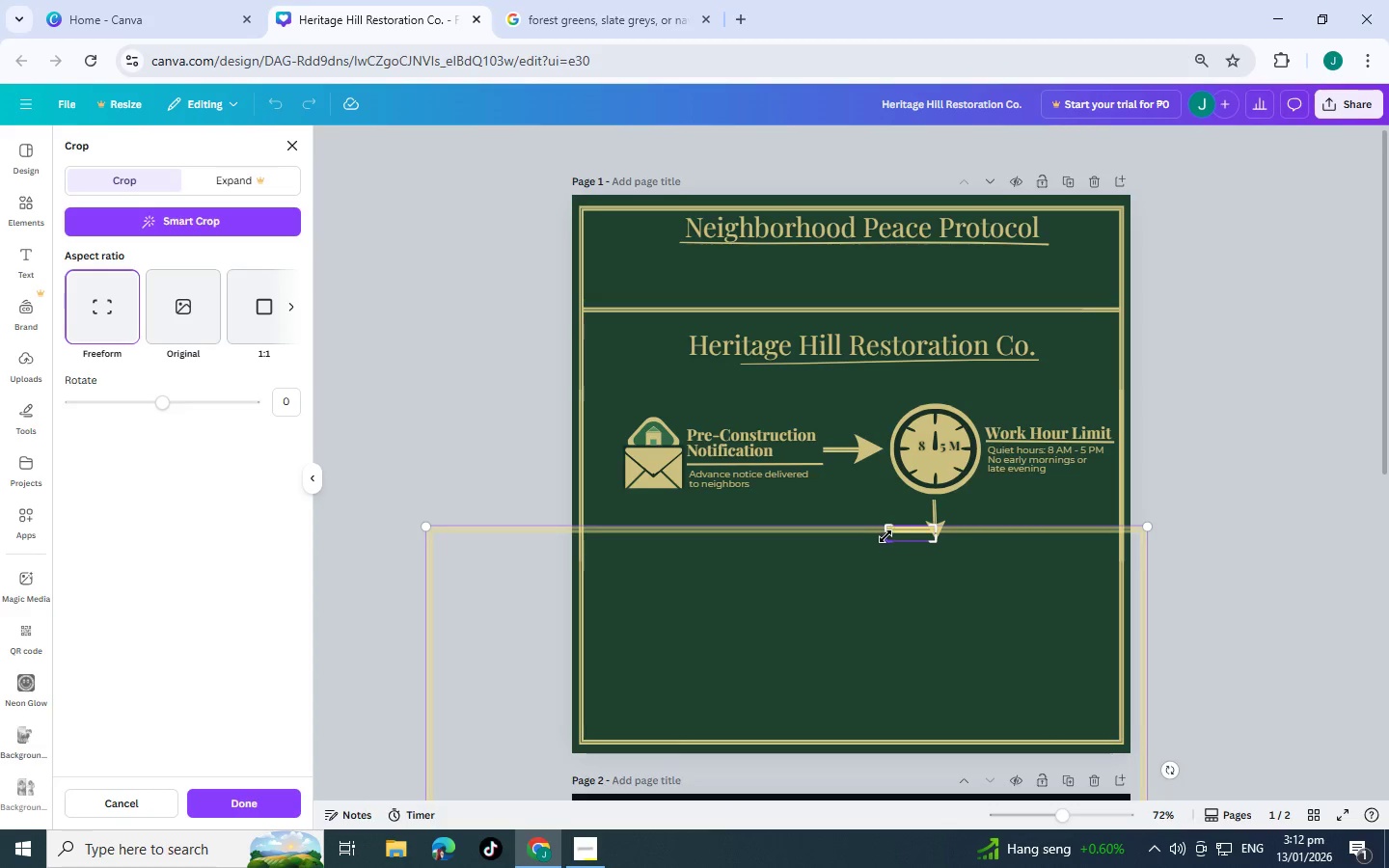 
left_click_drag(start_coordinate=[885, 536], to_coordinate=[613, 535])
 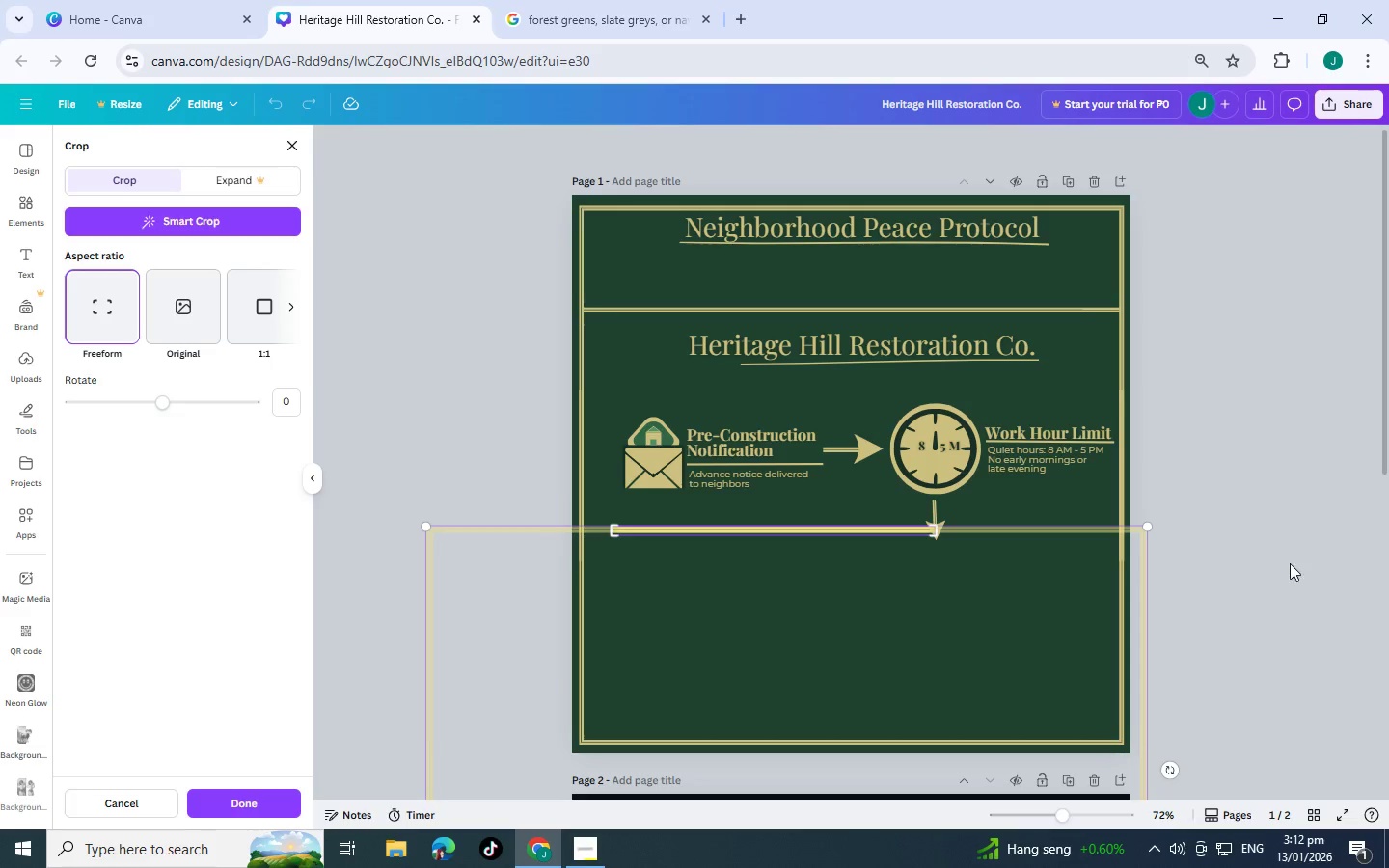 
left_click([1346, 538])
 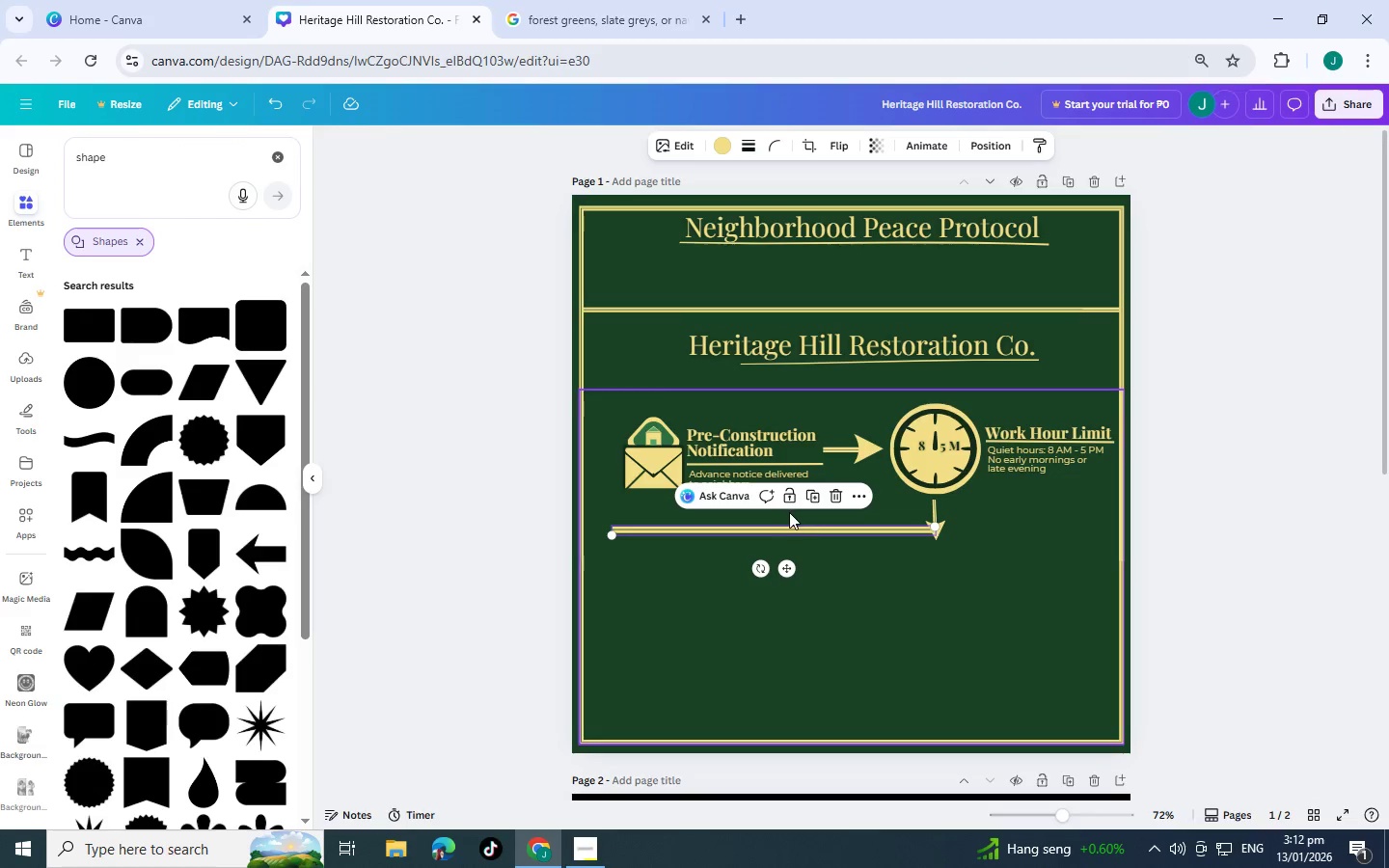 
left_click([829, 528])
 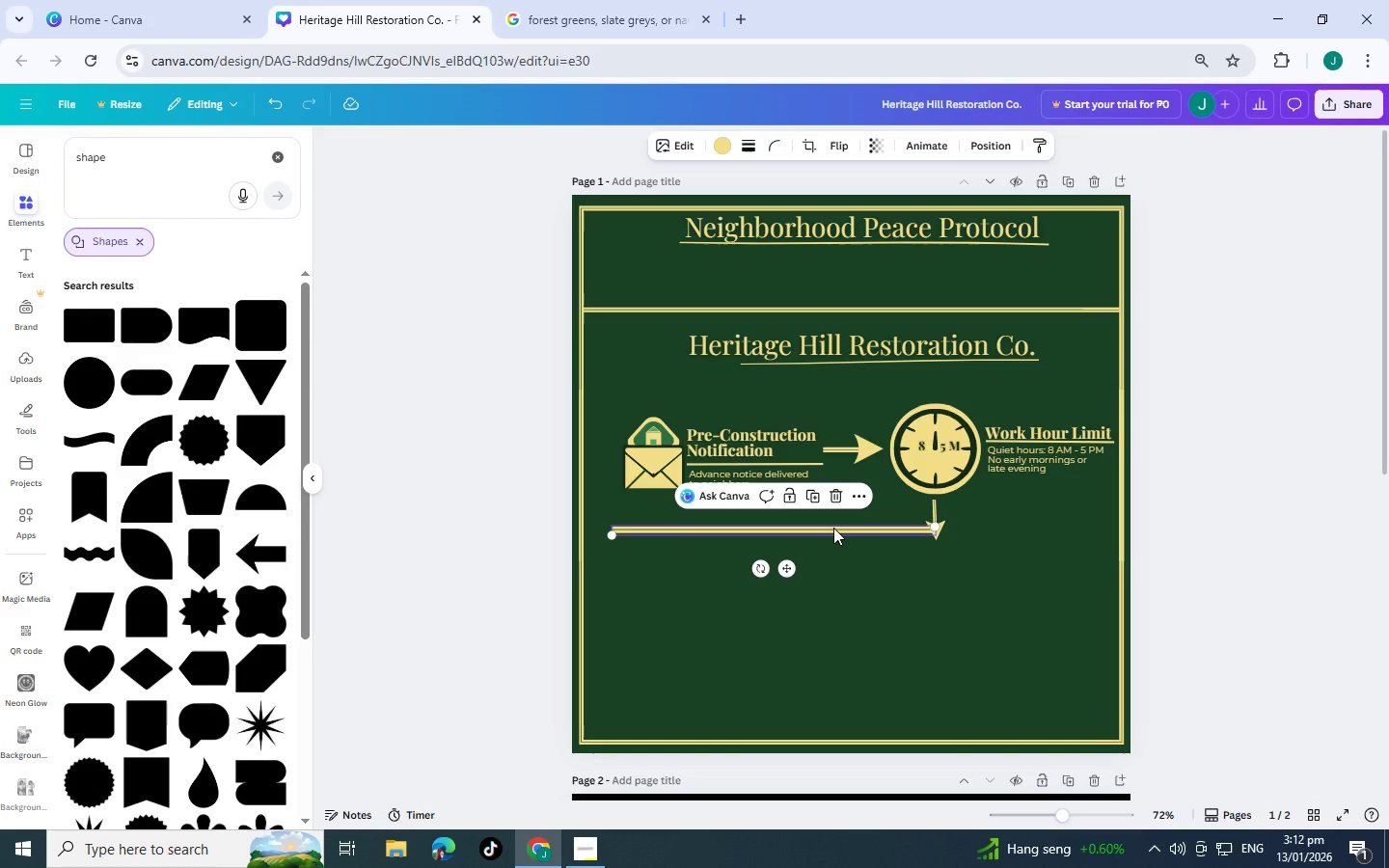 
key(Delete)
 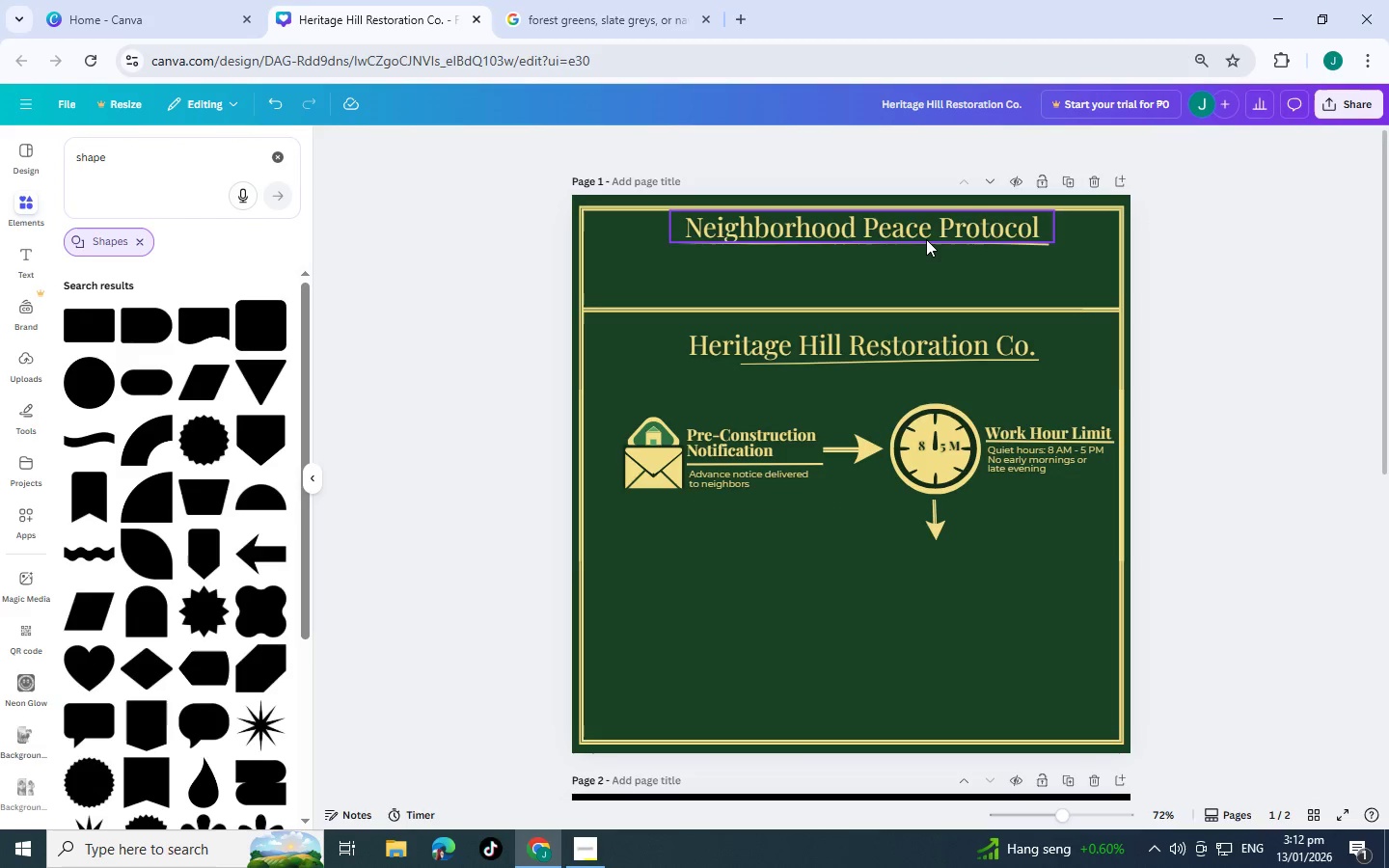 
left_click([928, 243])
 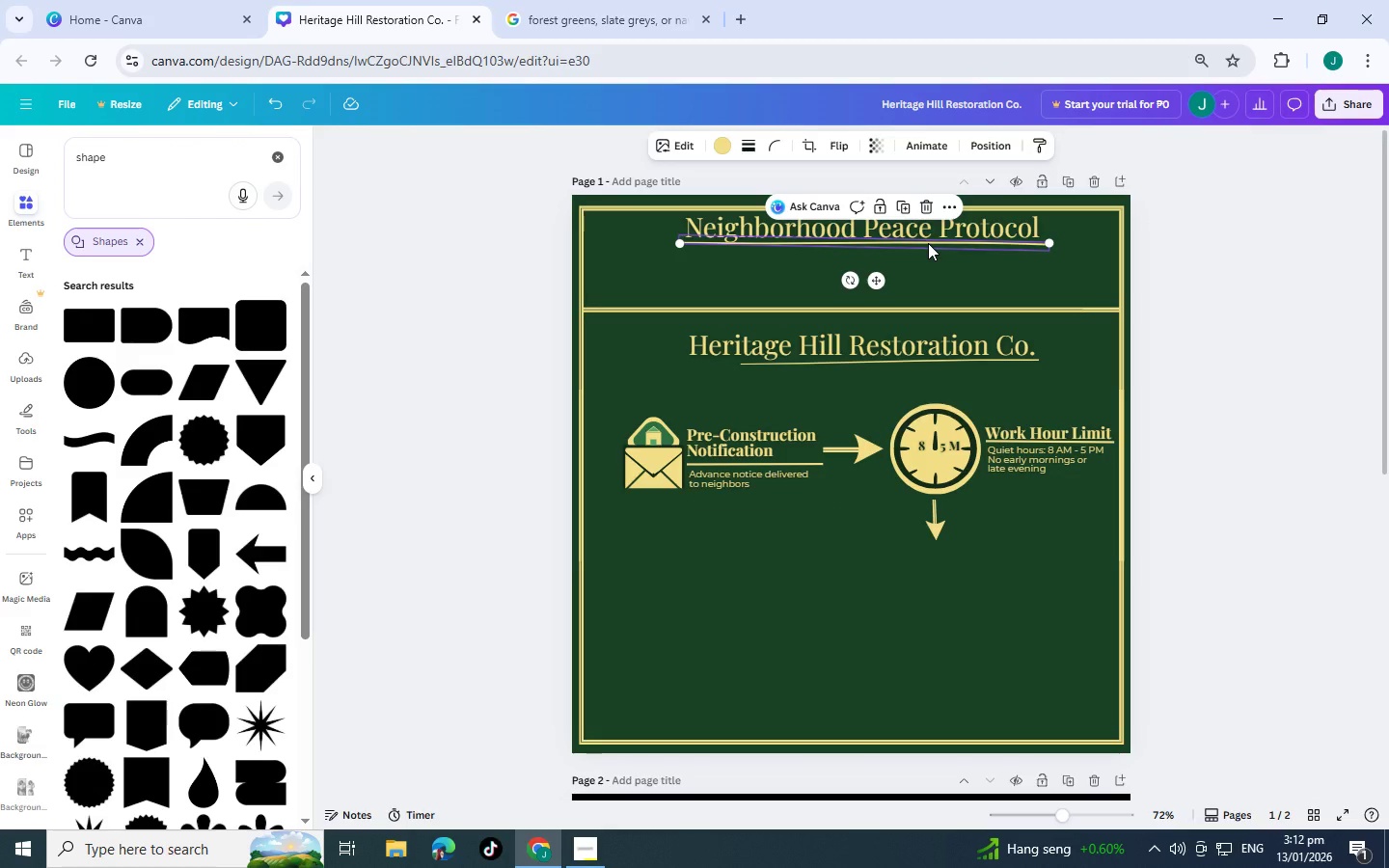 
key(Control+C)
 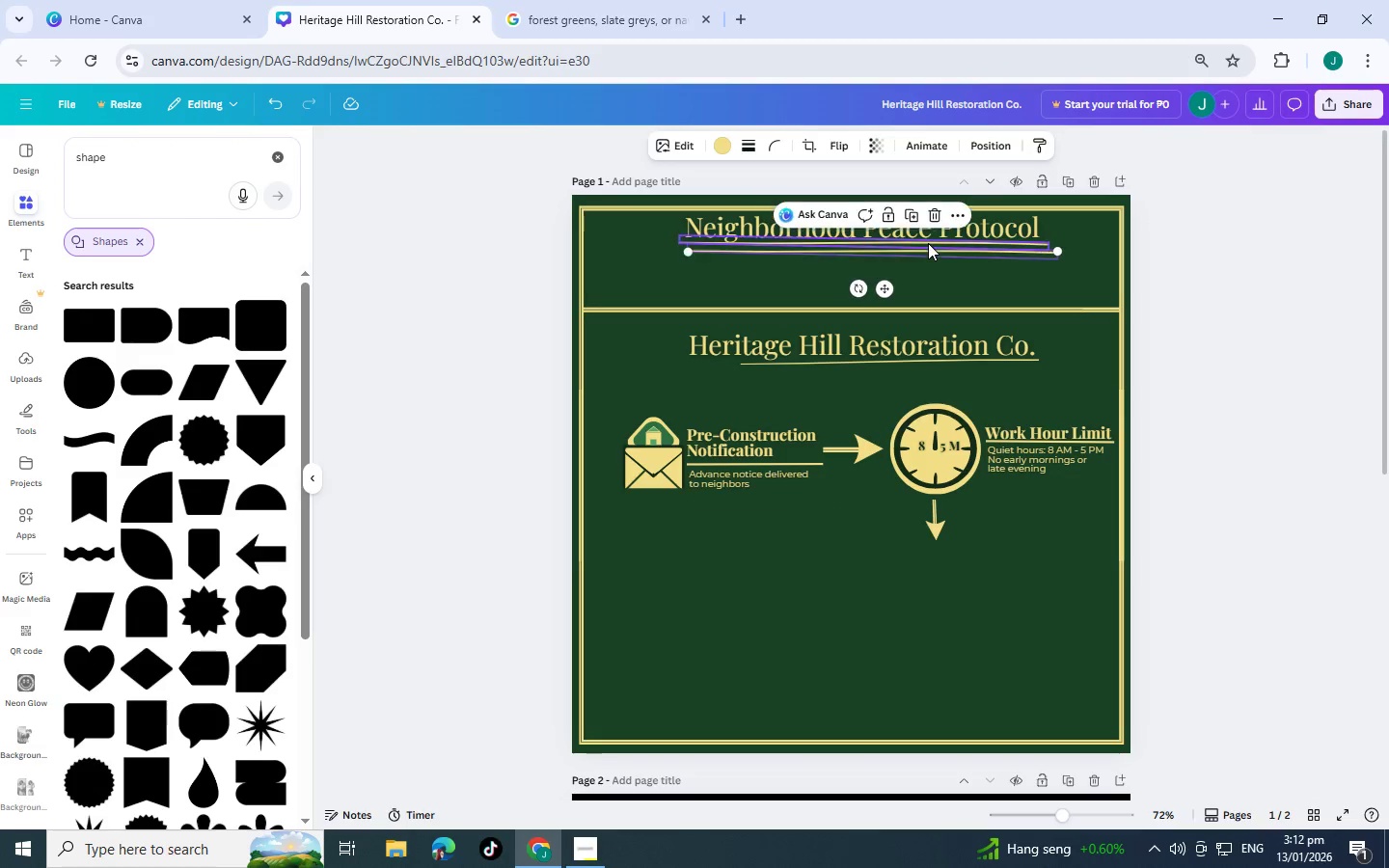 
key(Control+V)
 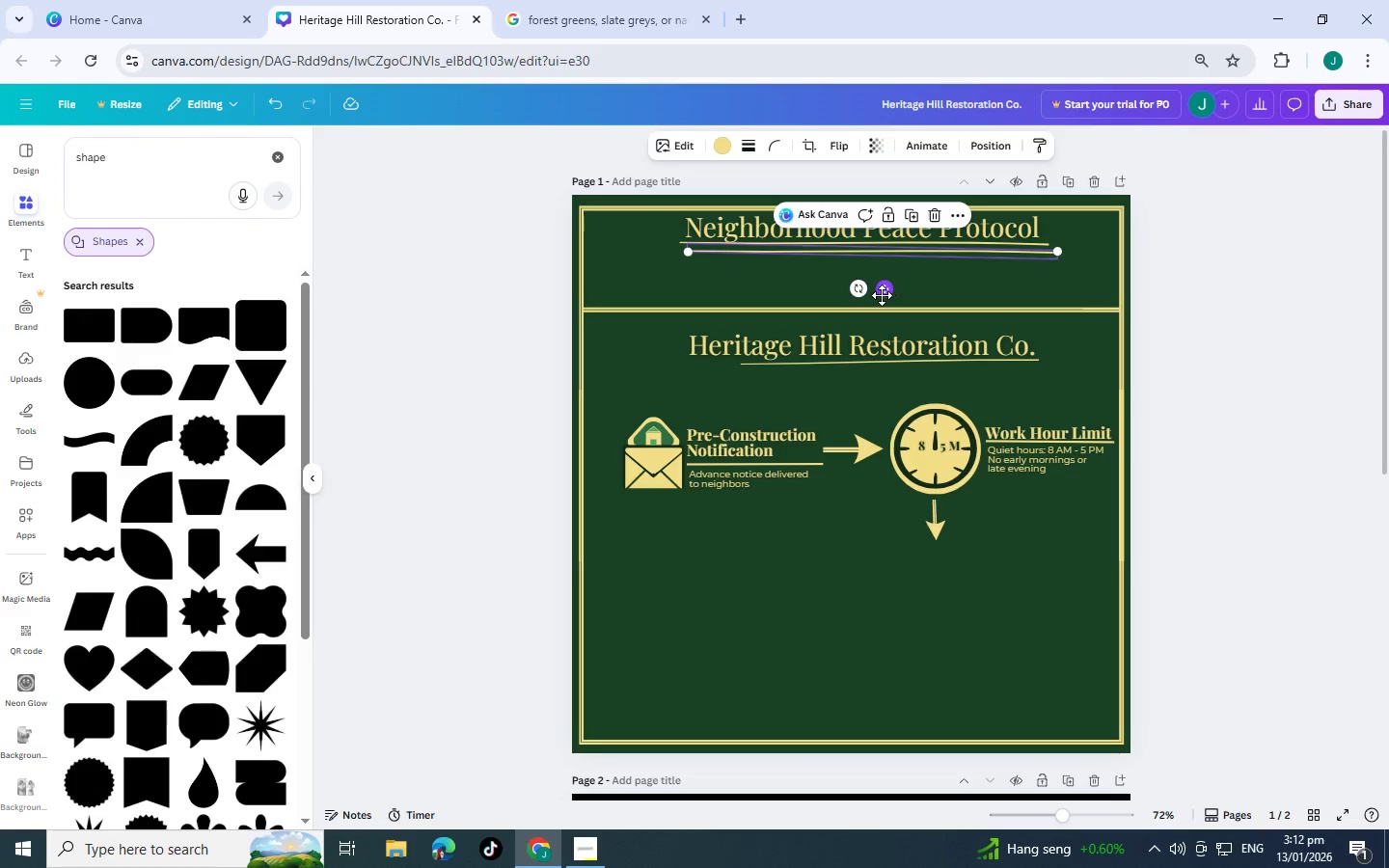 
left_click_drag(start_coordinate=[882, 295], to_coordinate=[870, 550])
 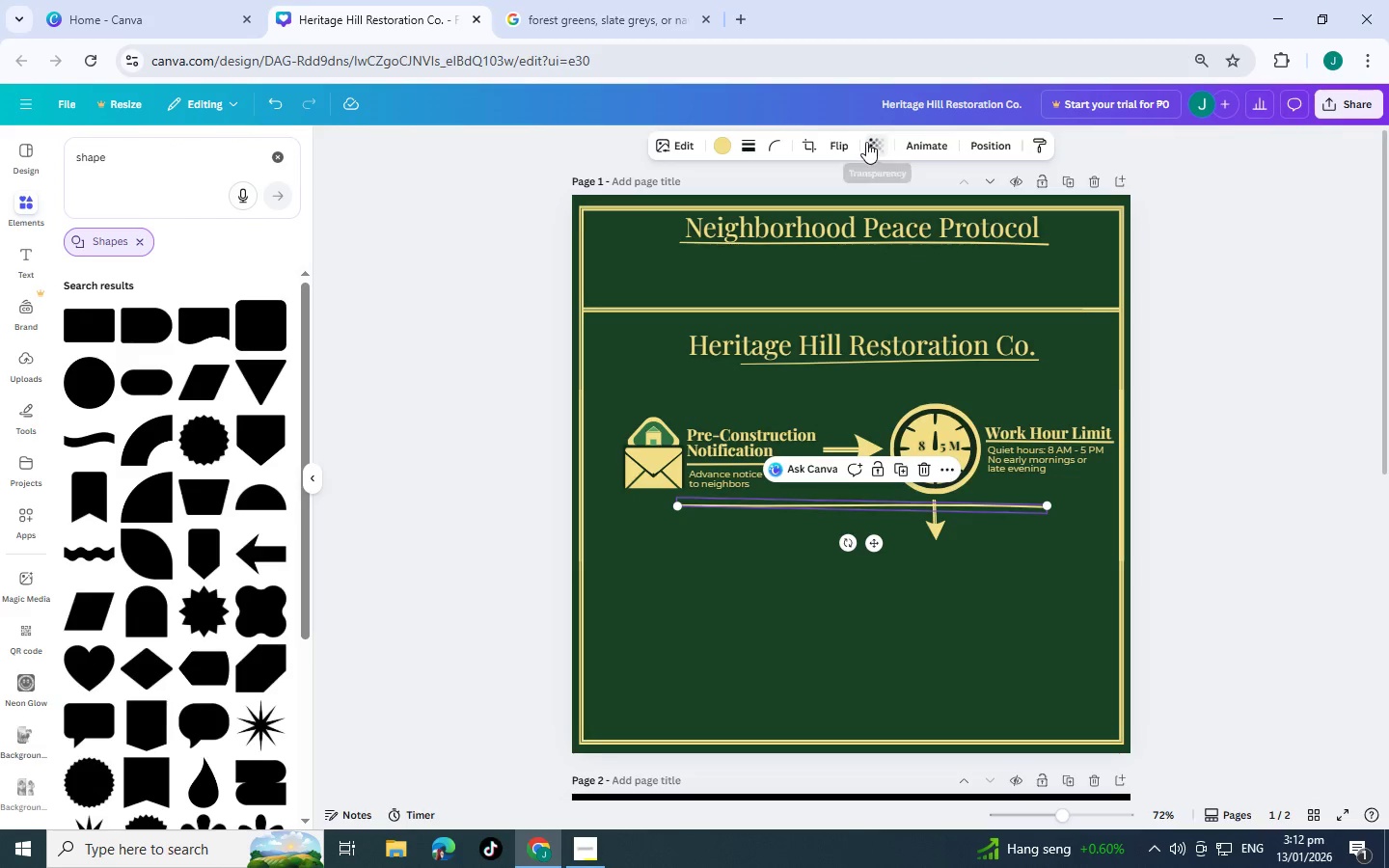 
left_click([836, 146])
 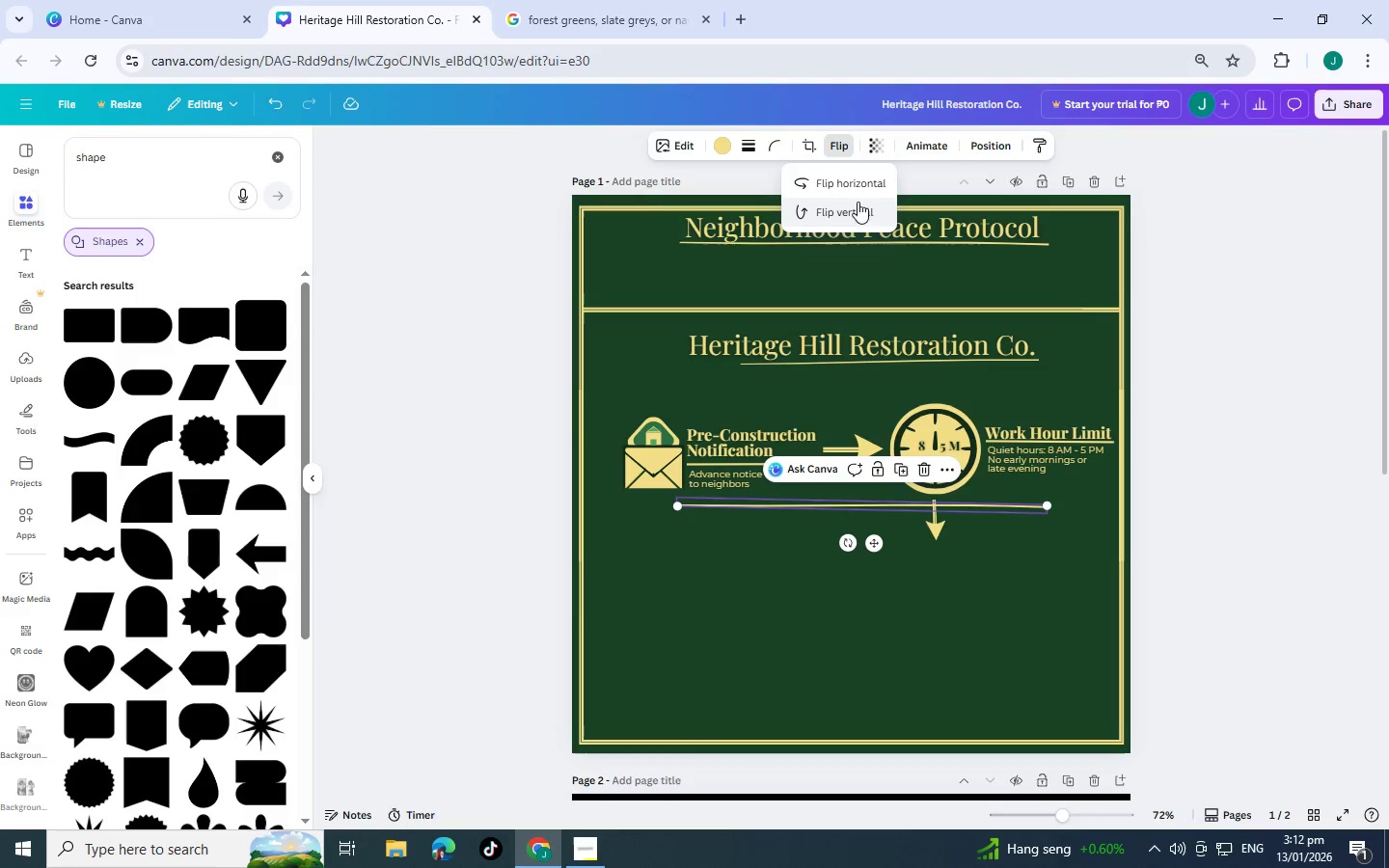 
left_click([842, 183])
 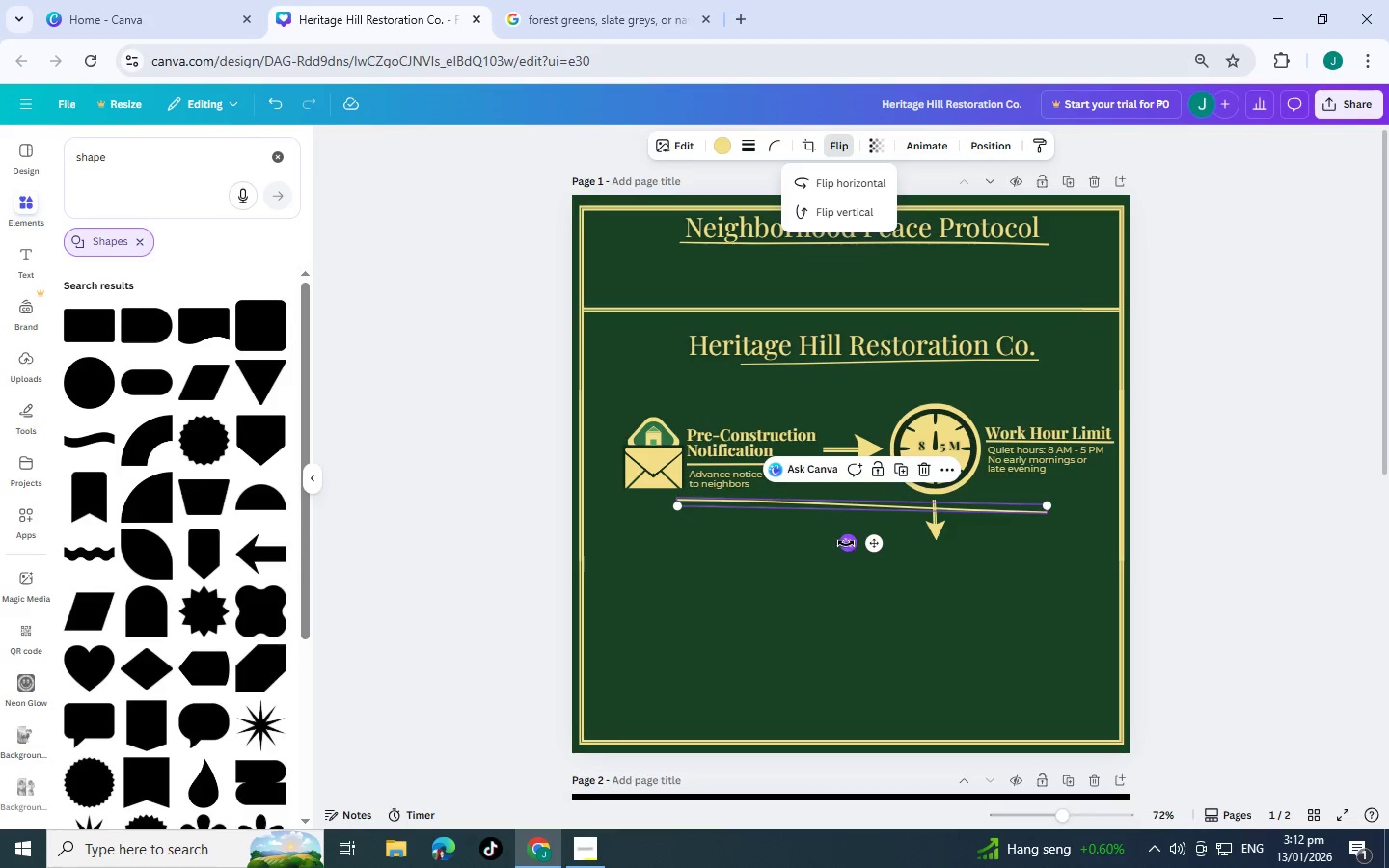 
left_click_drag(start_coordinate=[874, 547], to_coordinate=[823, 572])
 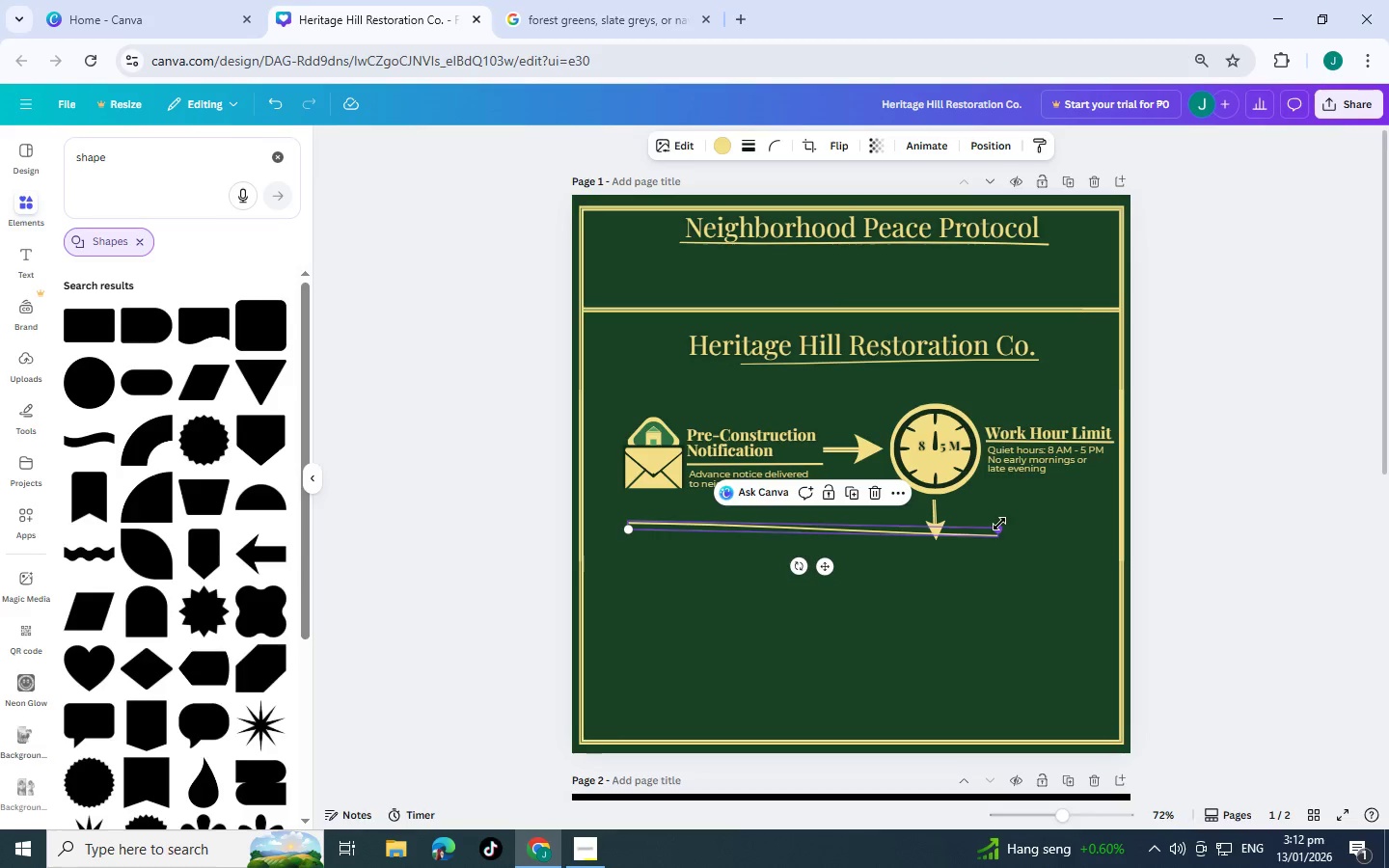 
left_click_drag(start_coordinate=[999, 529], to_coordinate=[934, 534])
 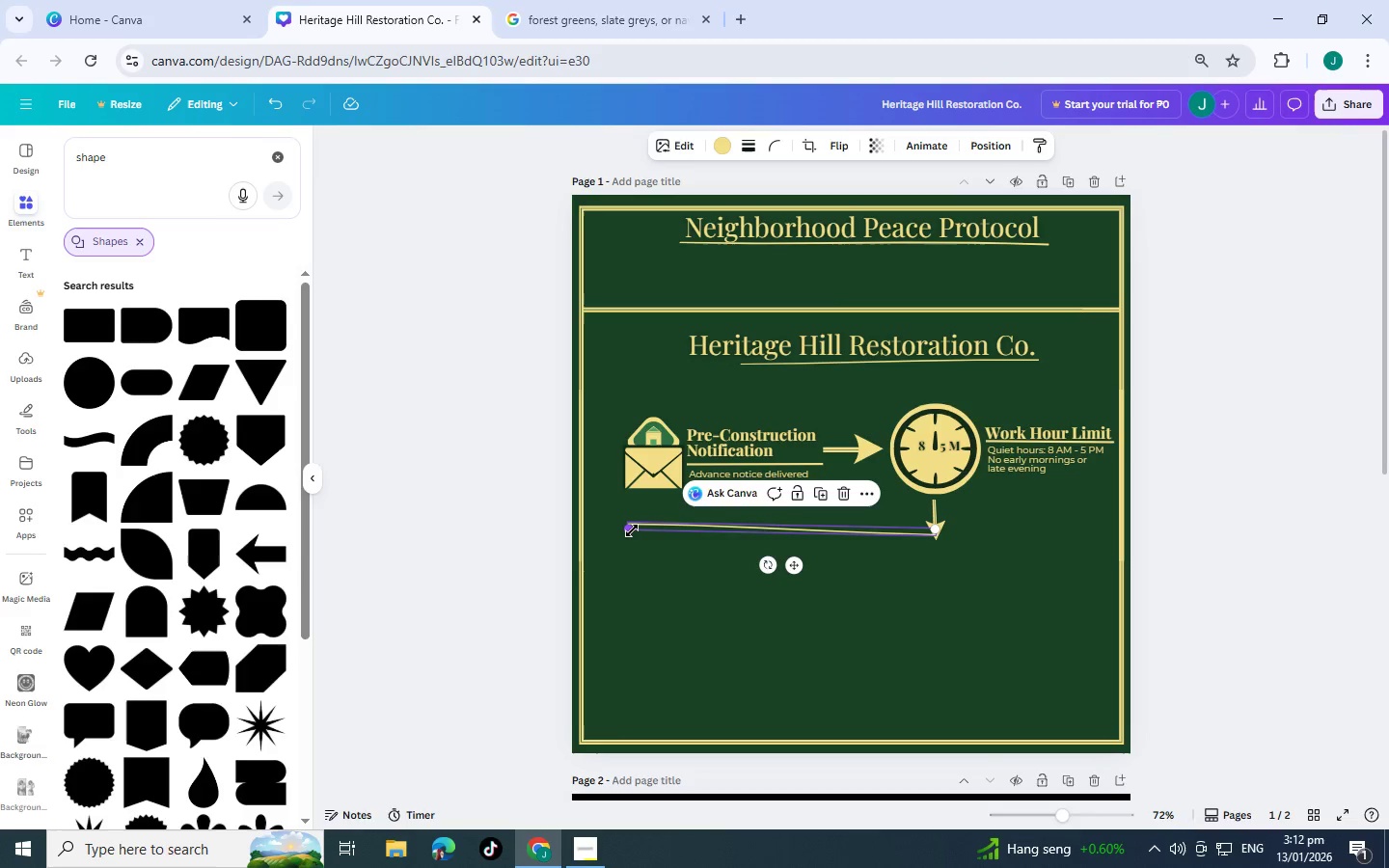 
left_click([632, 530])
 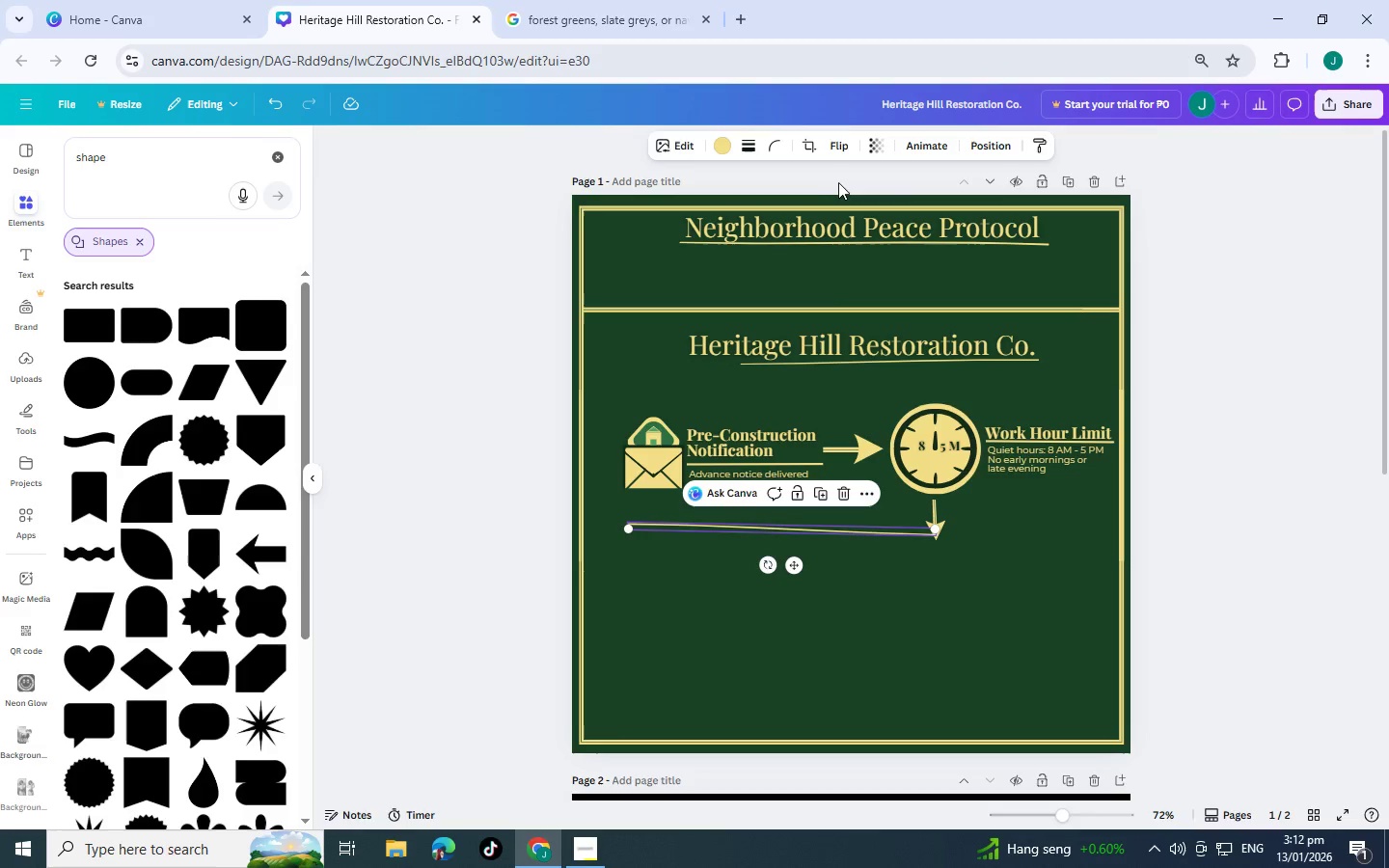 
left_click([834, 142])
 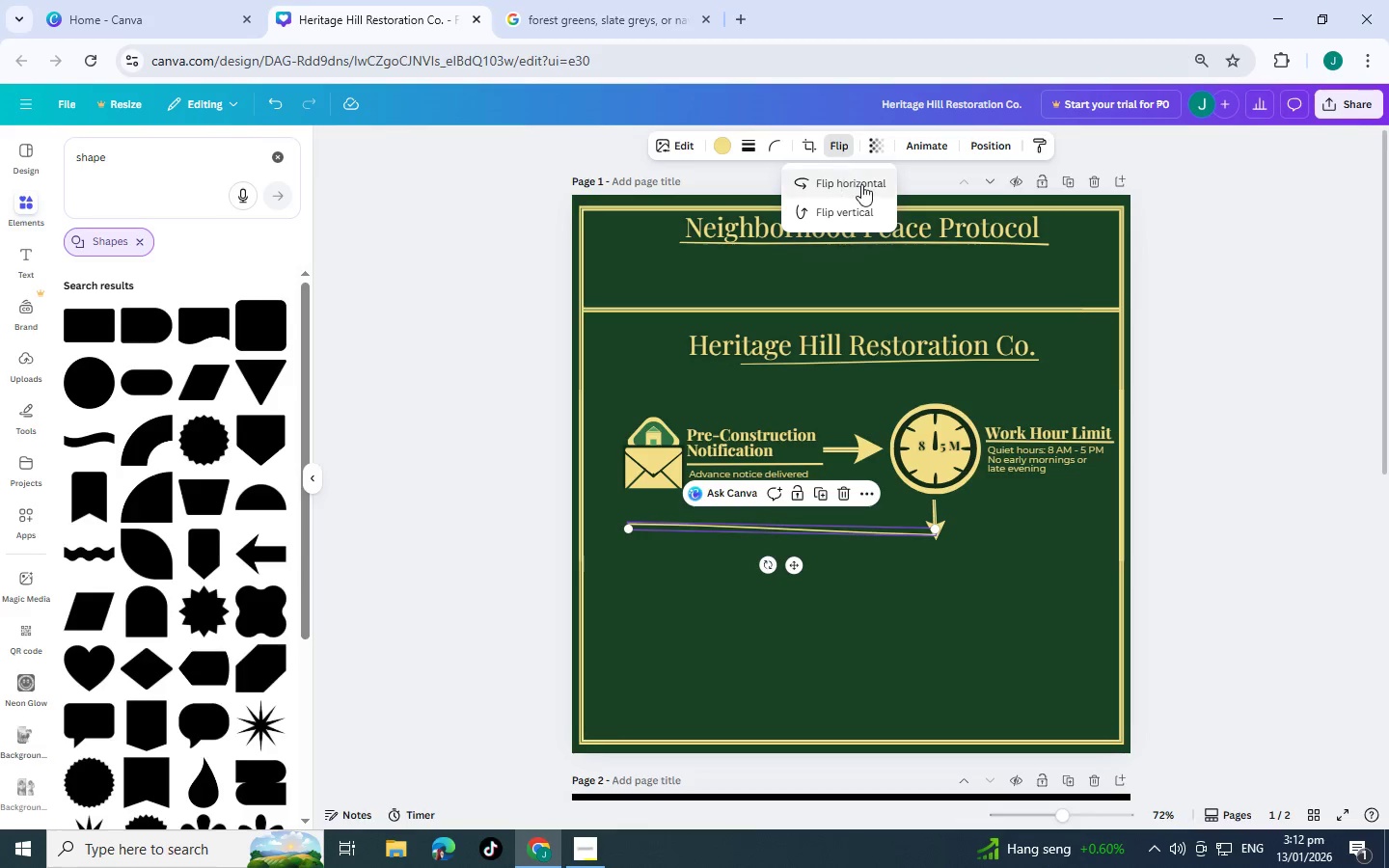 
left_click([861, 184])
 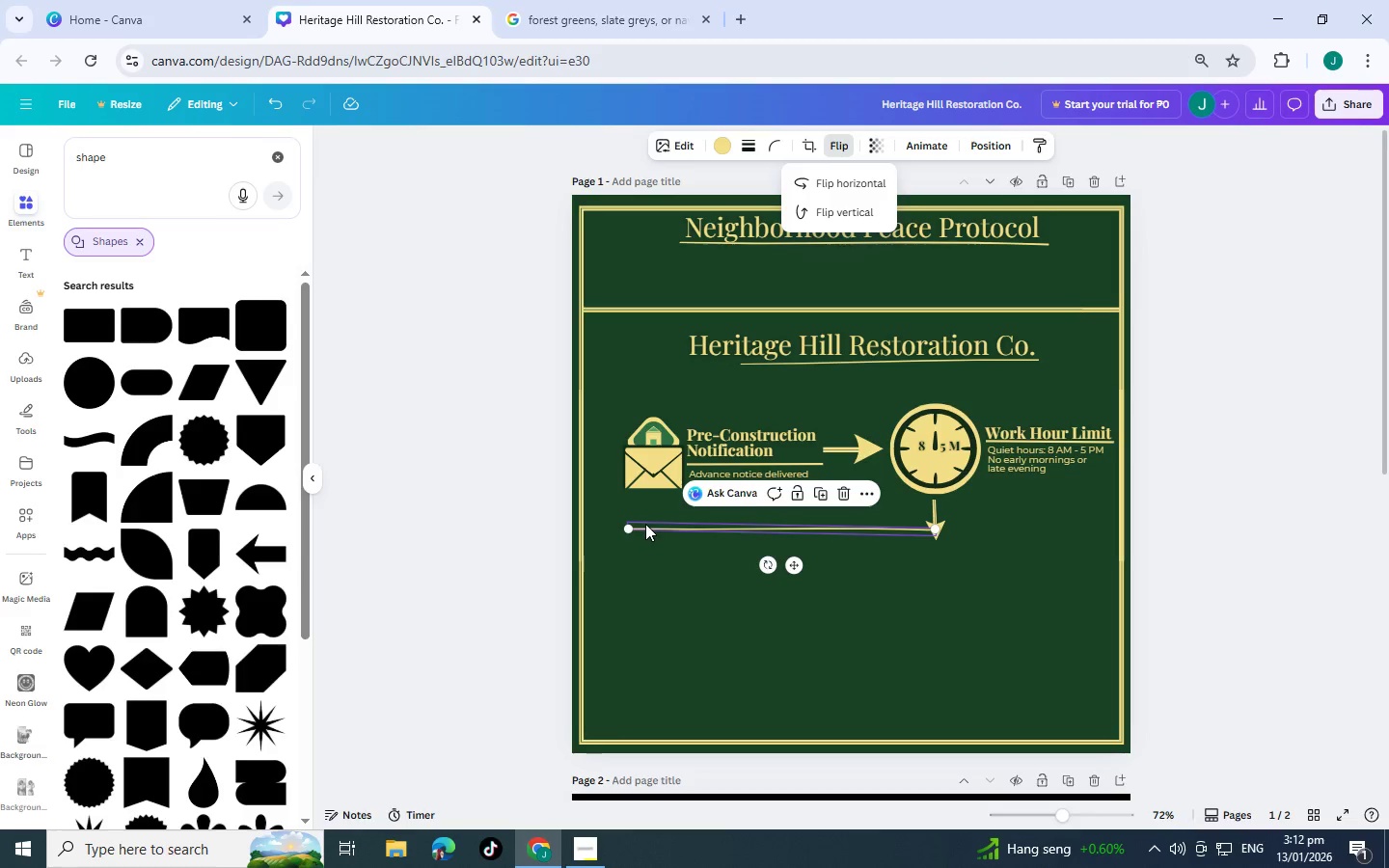 
left_click_drag(start_coordinate=[629, 527], to_coordinate=[661, 545])
 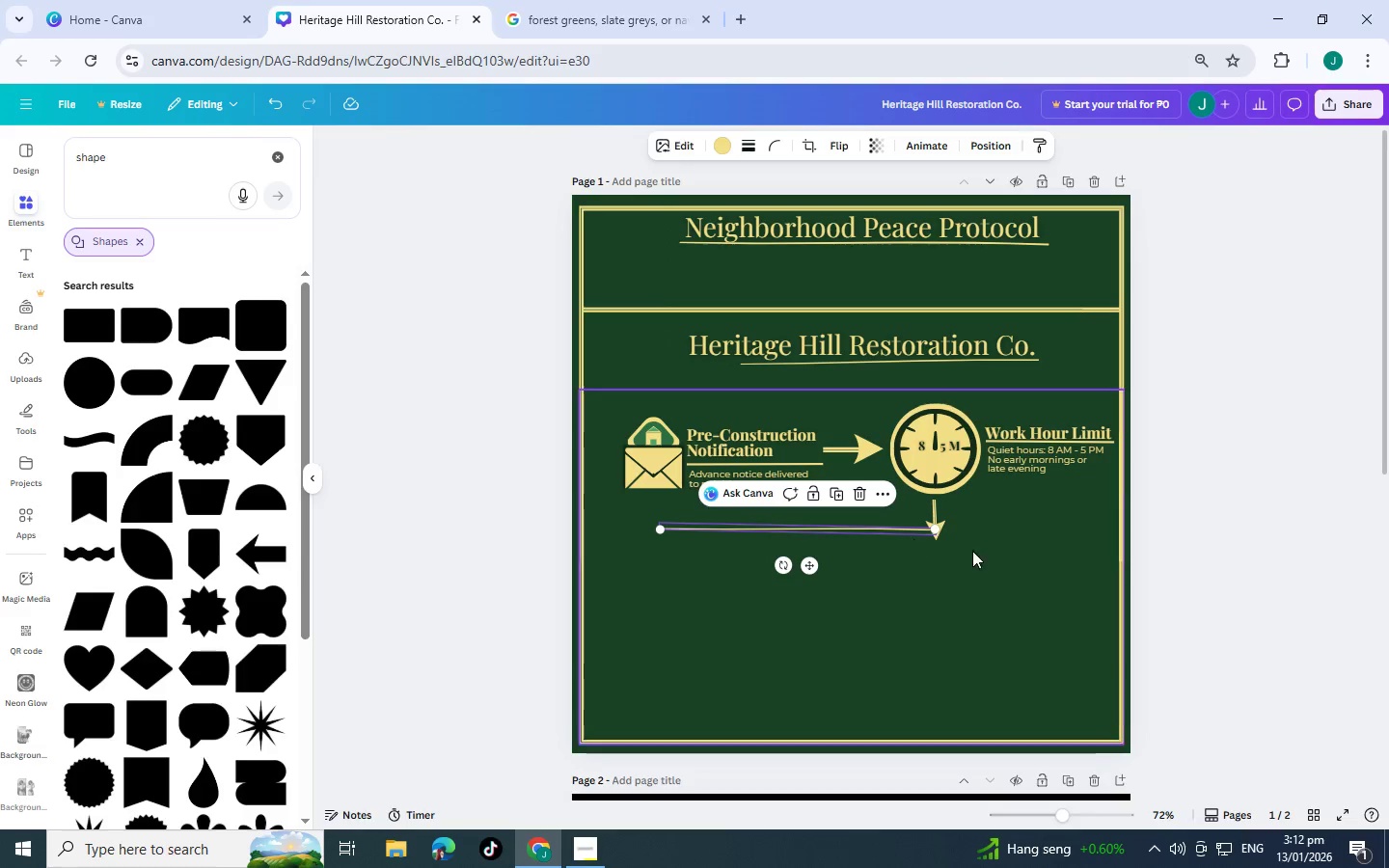 
left_click([1160, 569])
 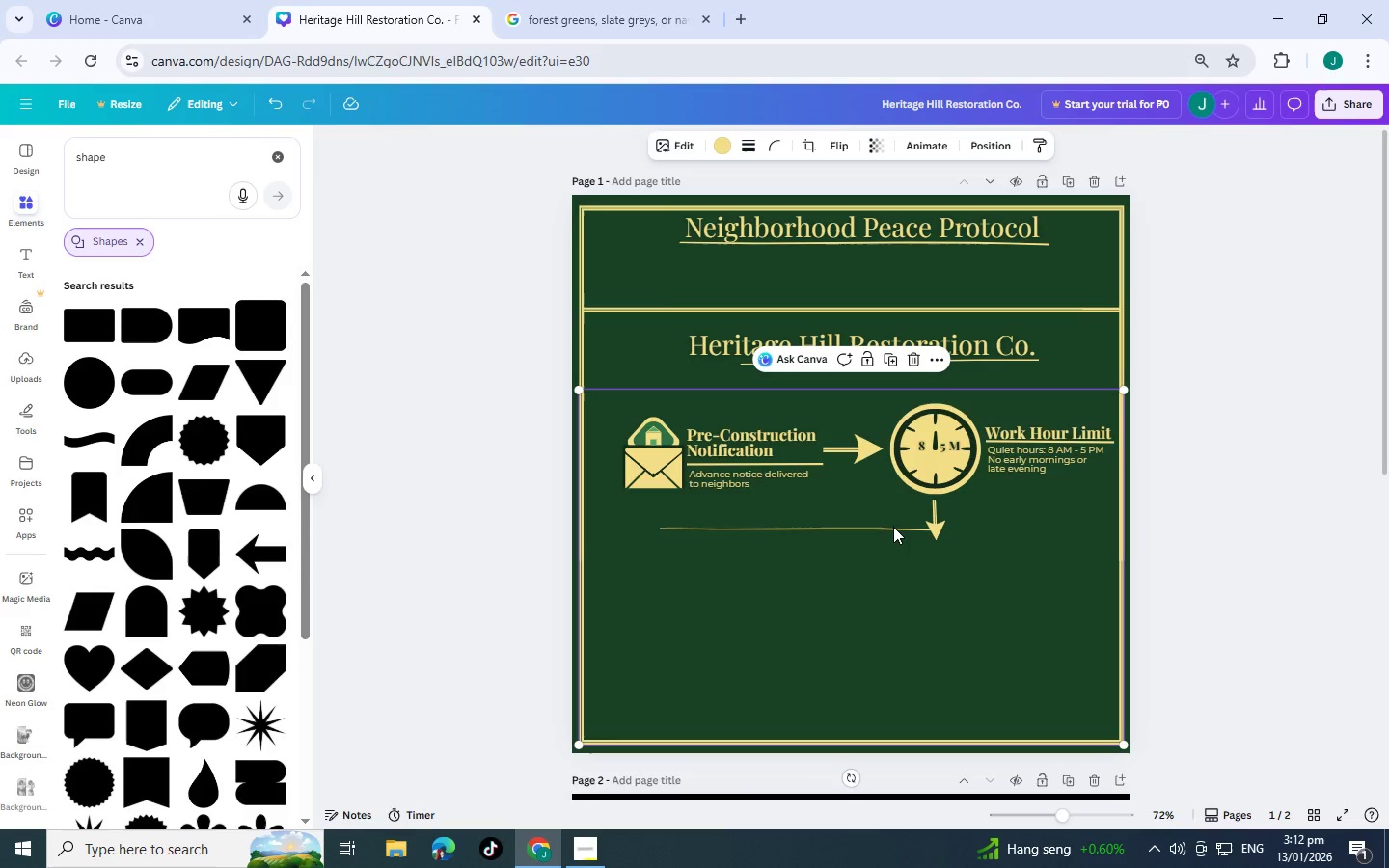 
left_click_drag(start_coordinate=[859, 529], to_coordinate=[849, 529])
 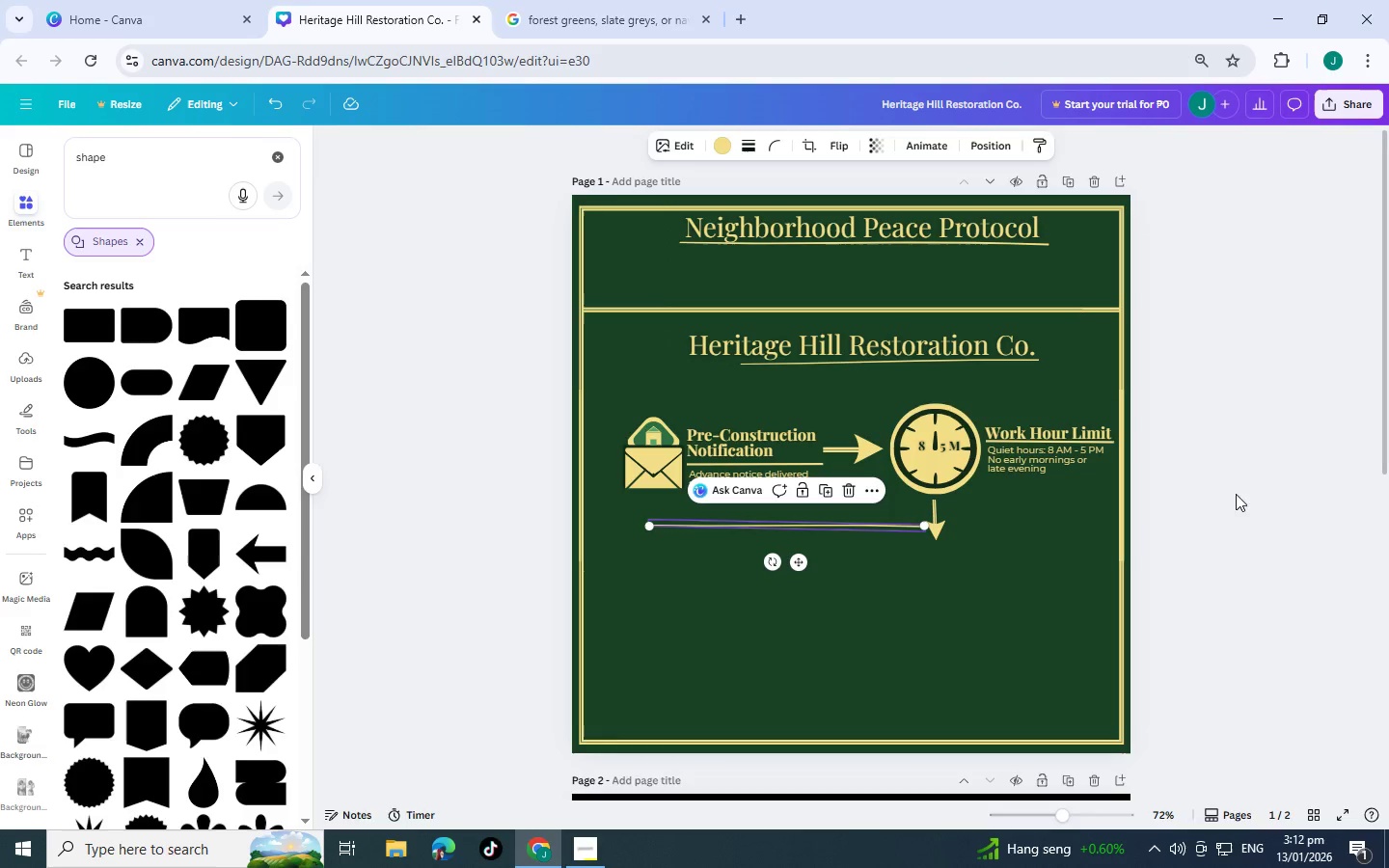 
left_click([1241, 493])
 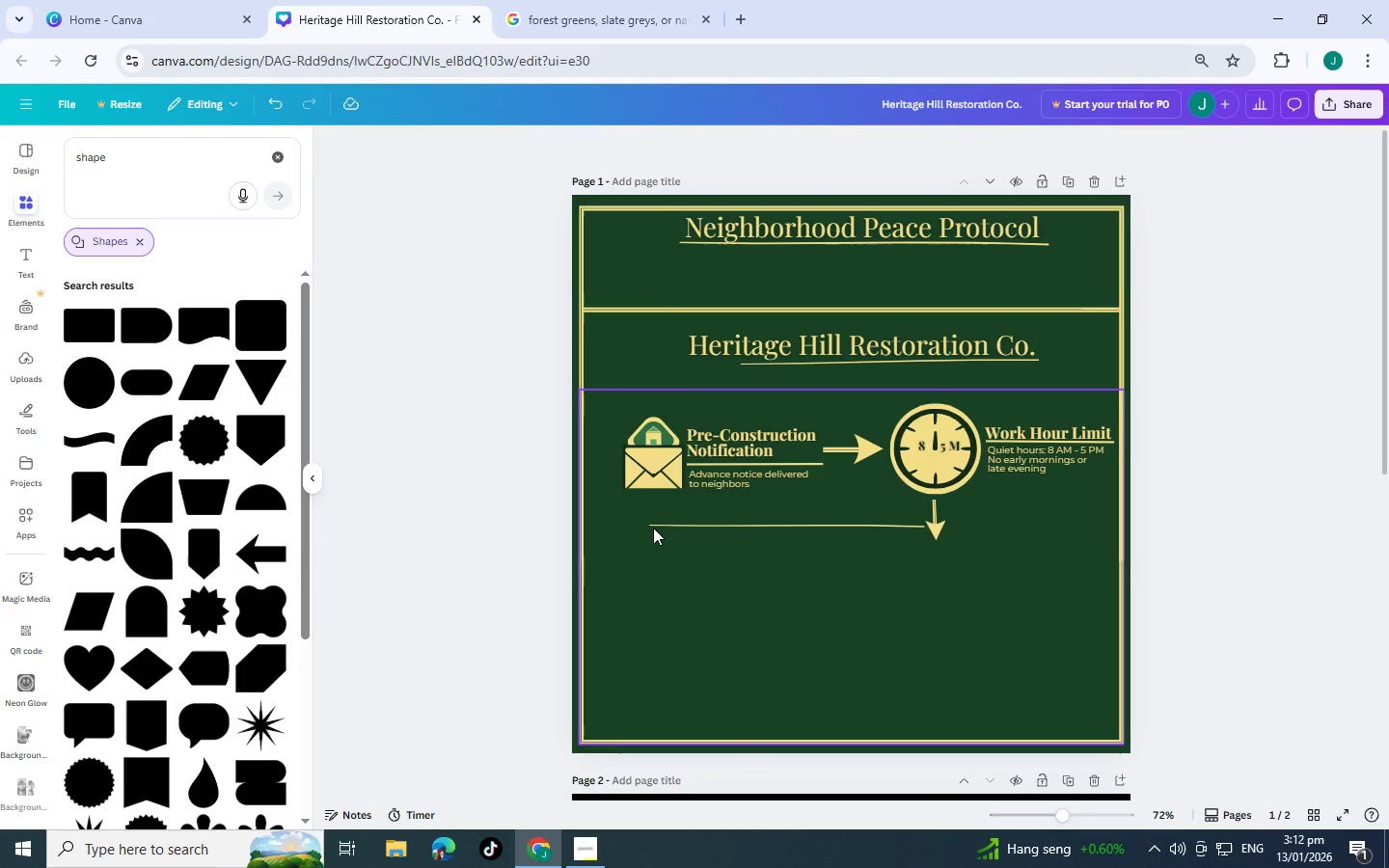 
left_click([653, 525])
 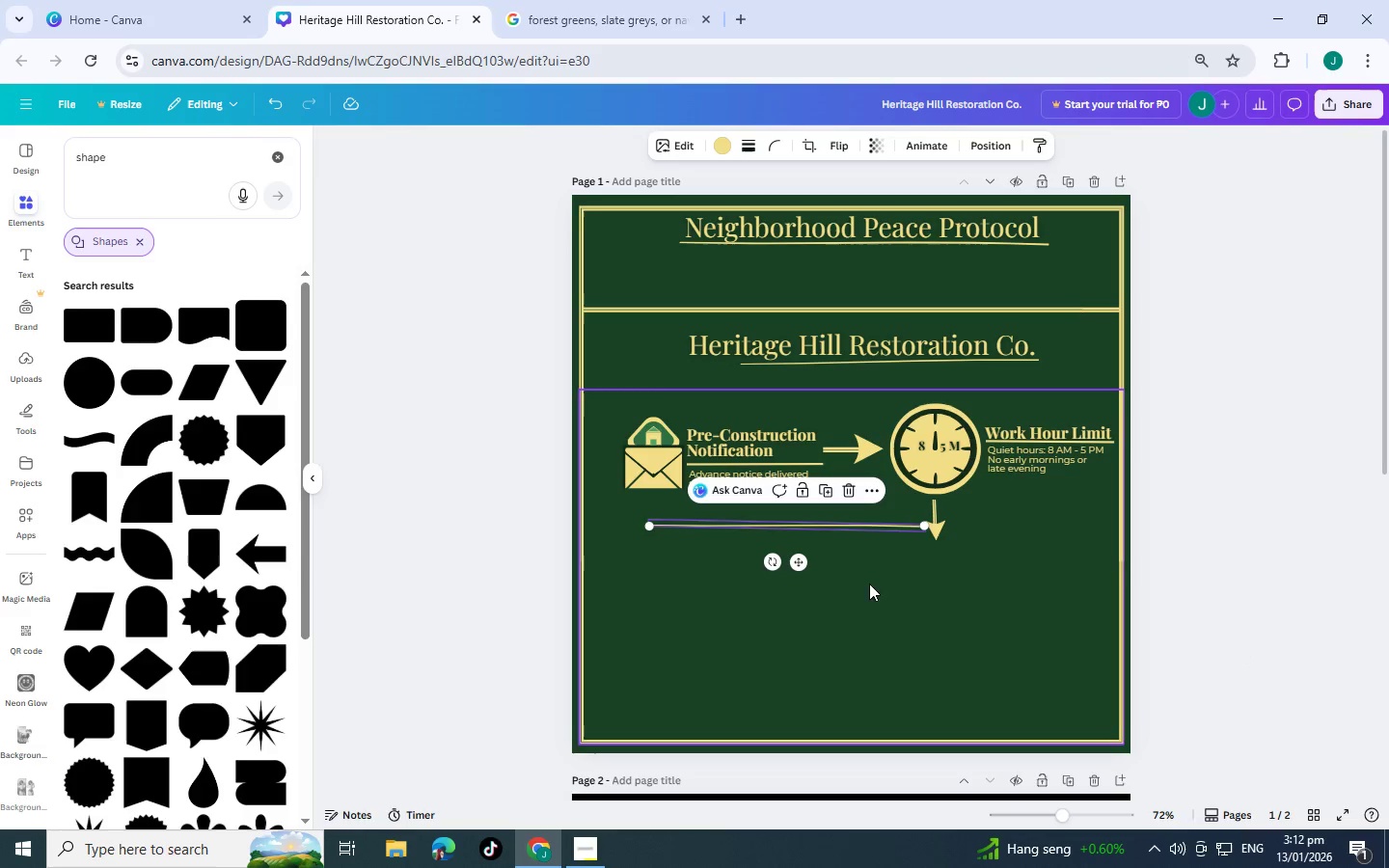 
wait(6.31)
 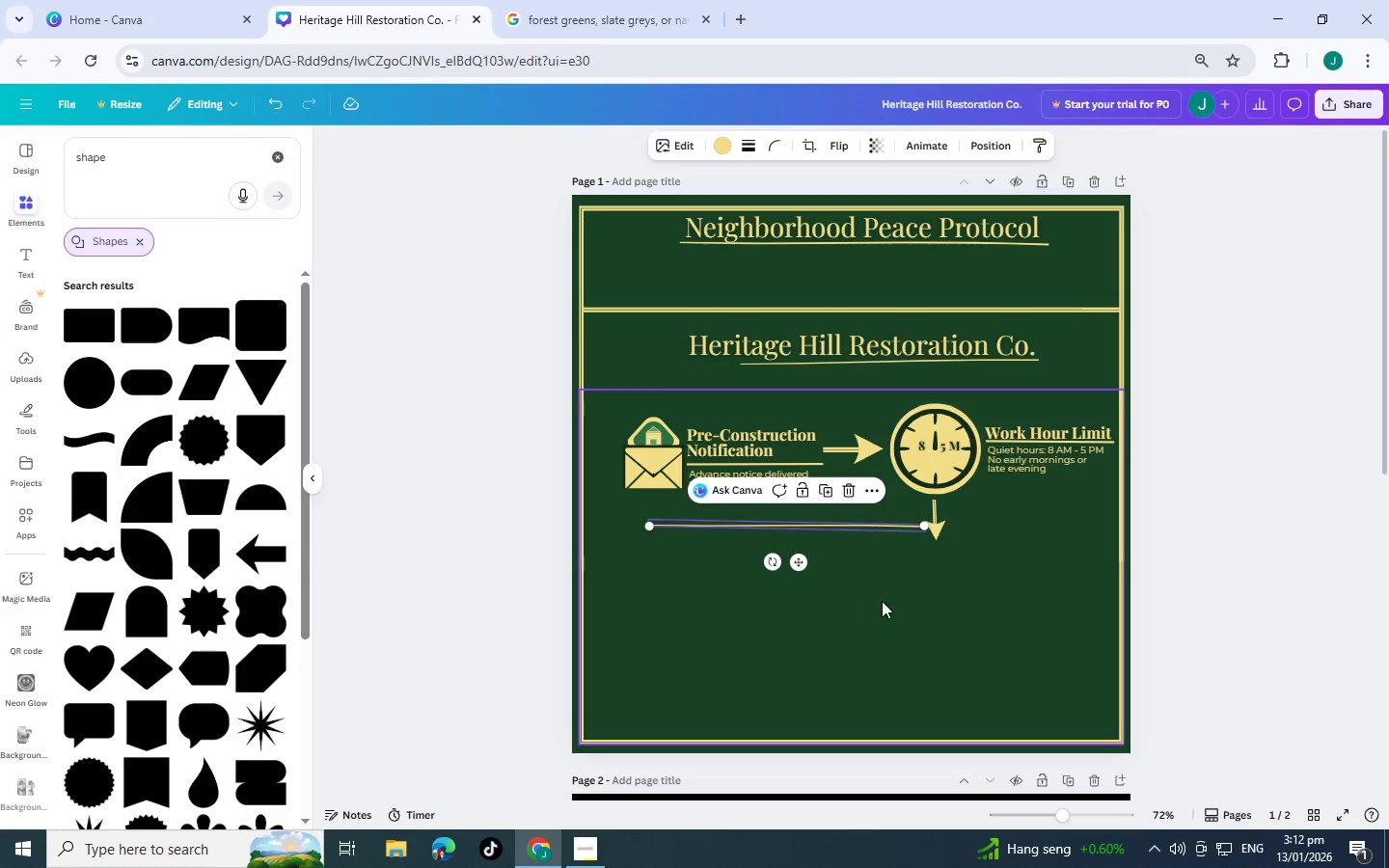 
left_click([1190, 565])
 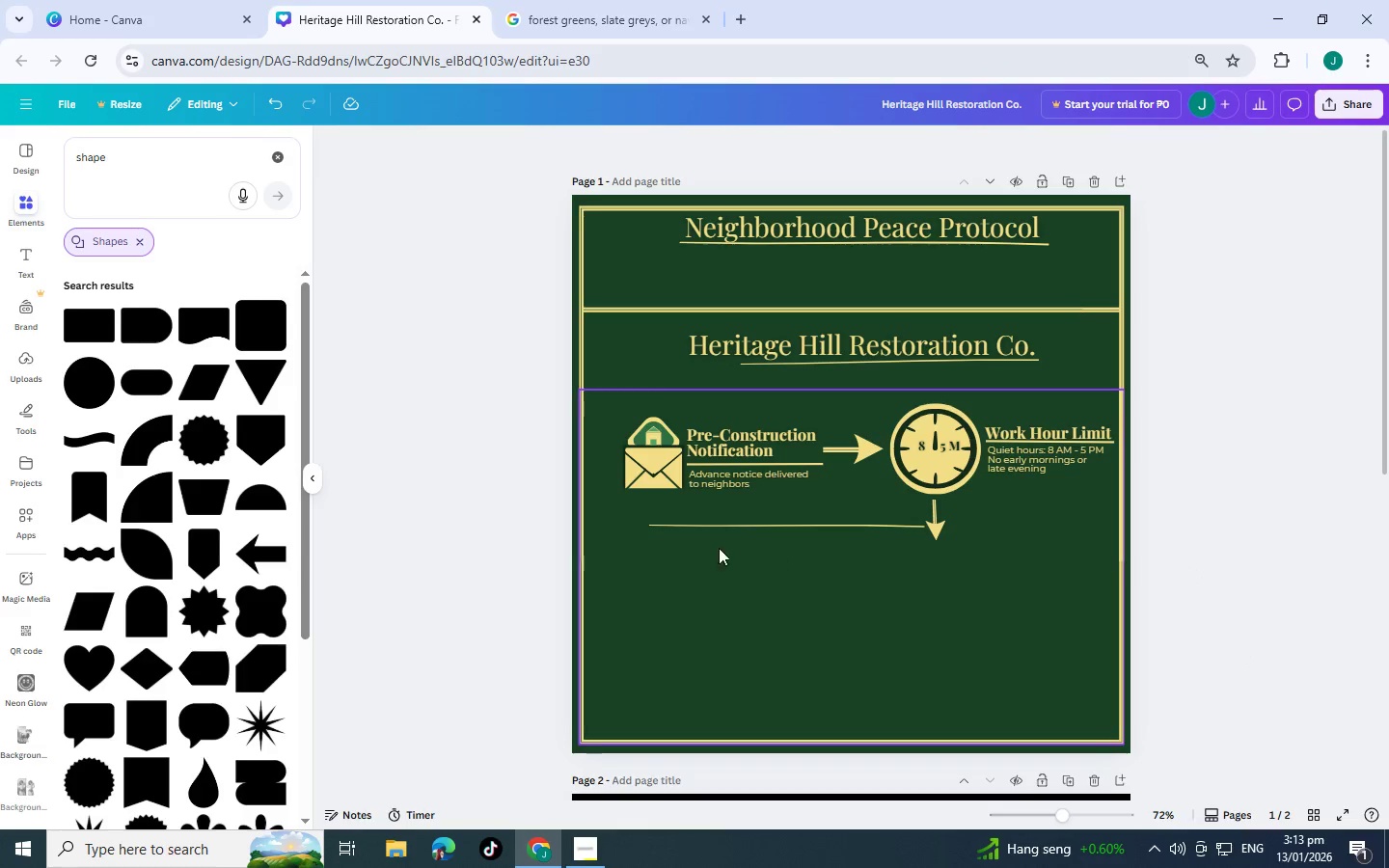 
left_click([677, 526])
 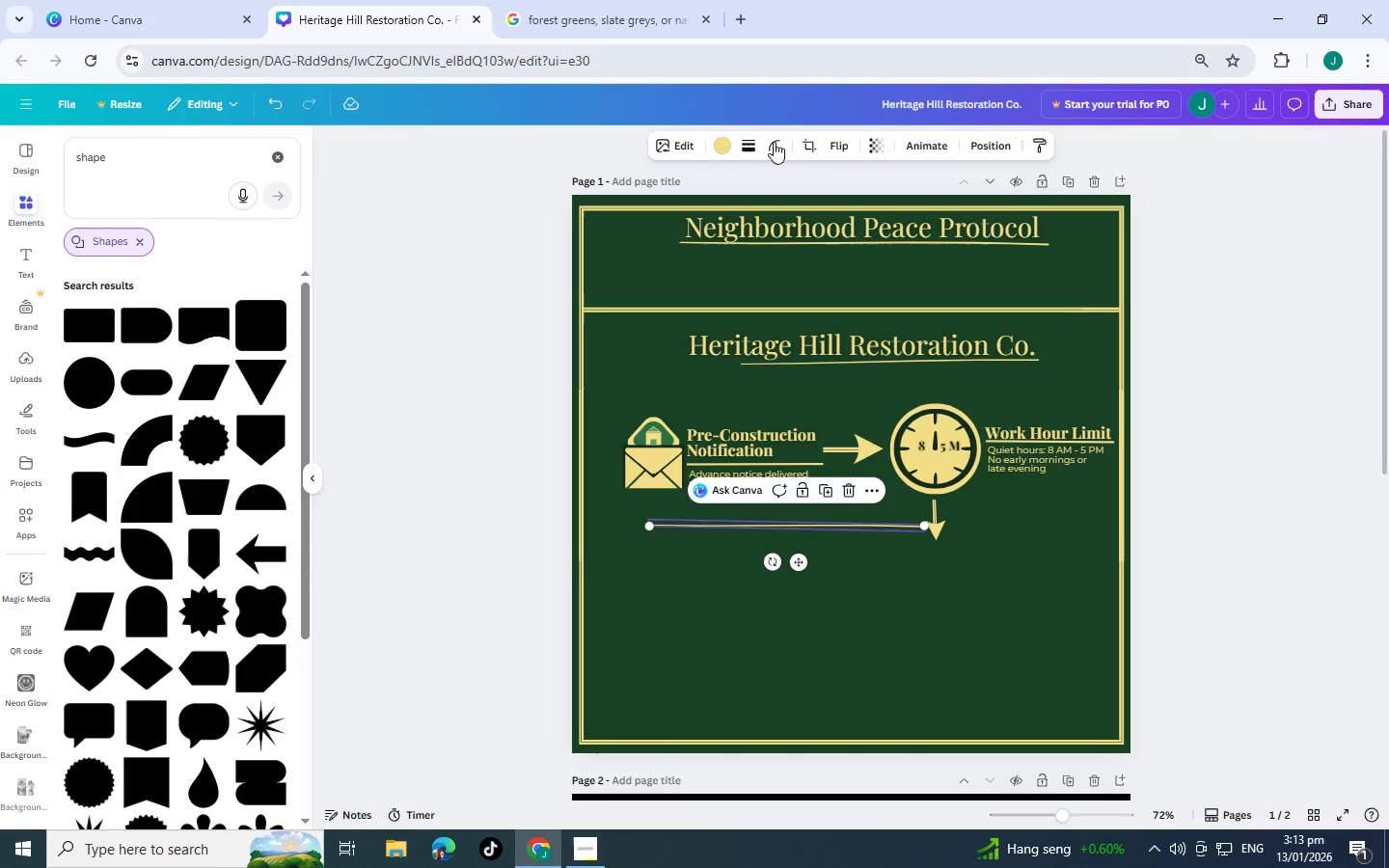 
double_click([845, 185])
 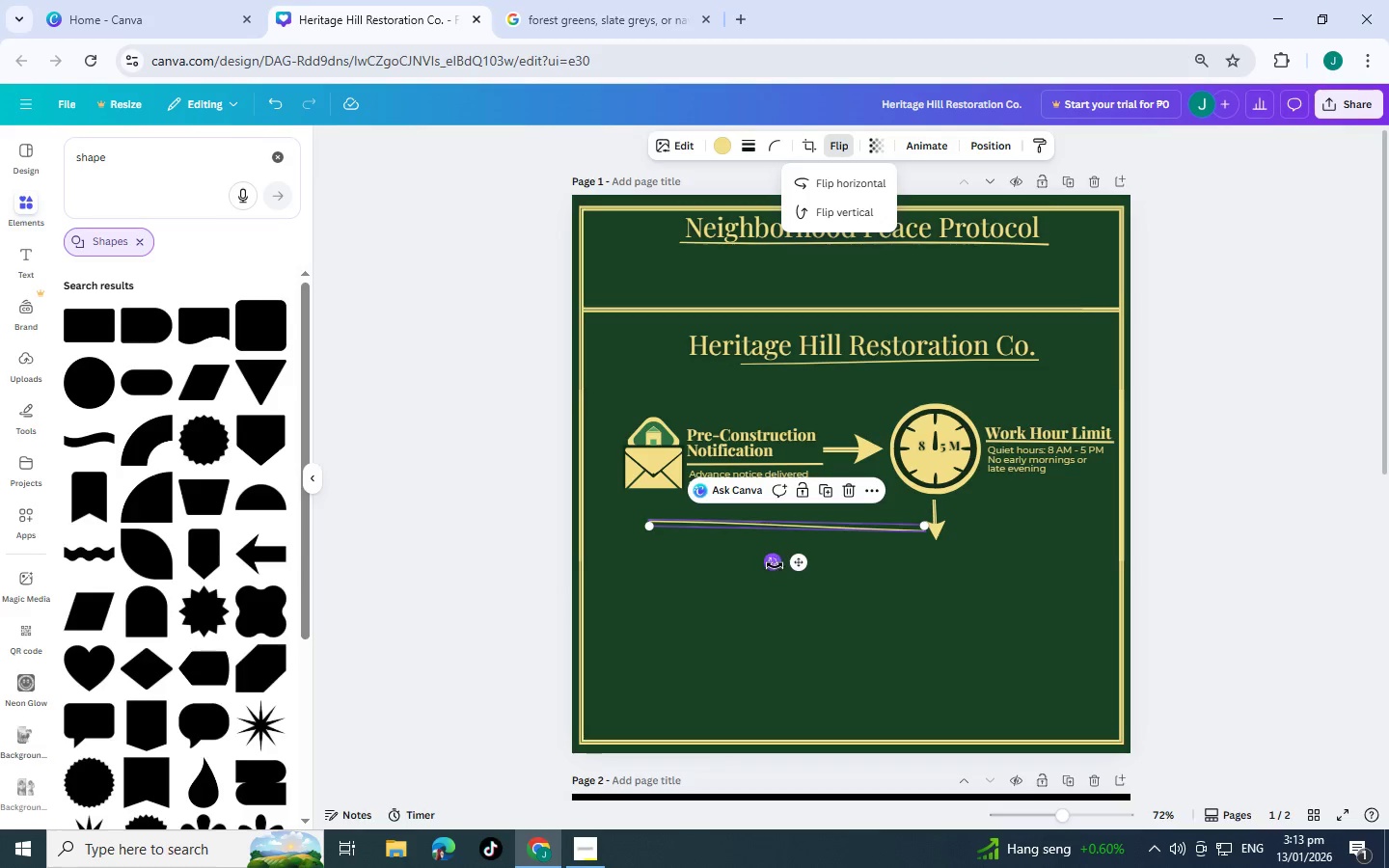 
left_click_drag(start_coordinate=[771, 564], to_coordinate=[771, 573])
 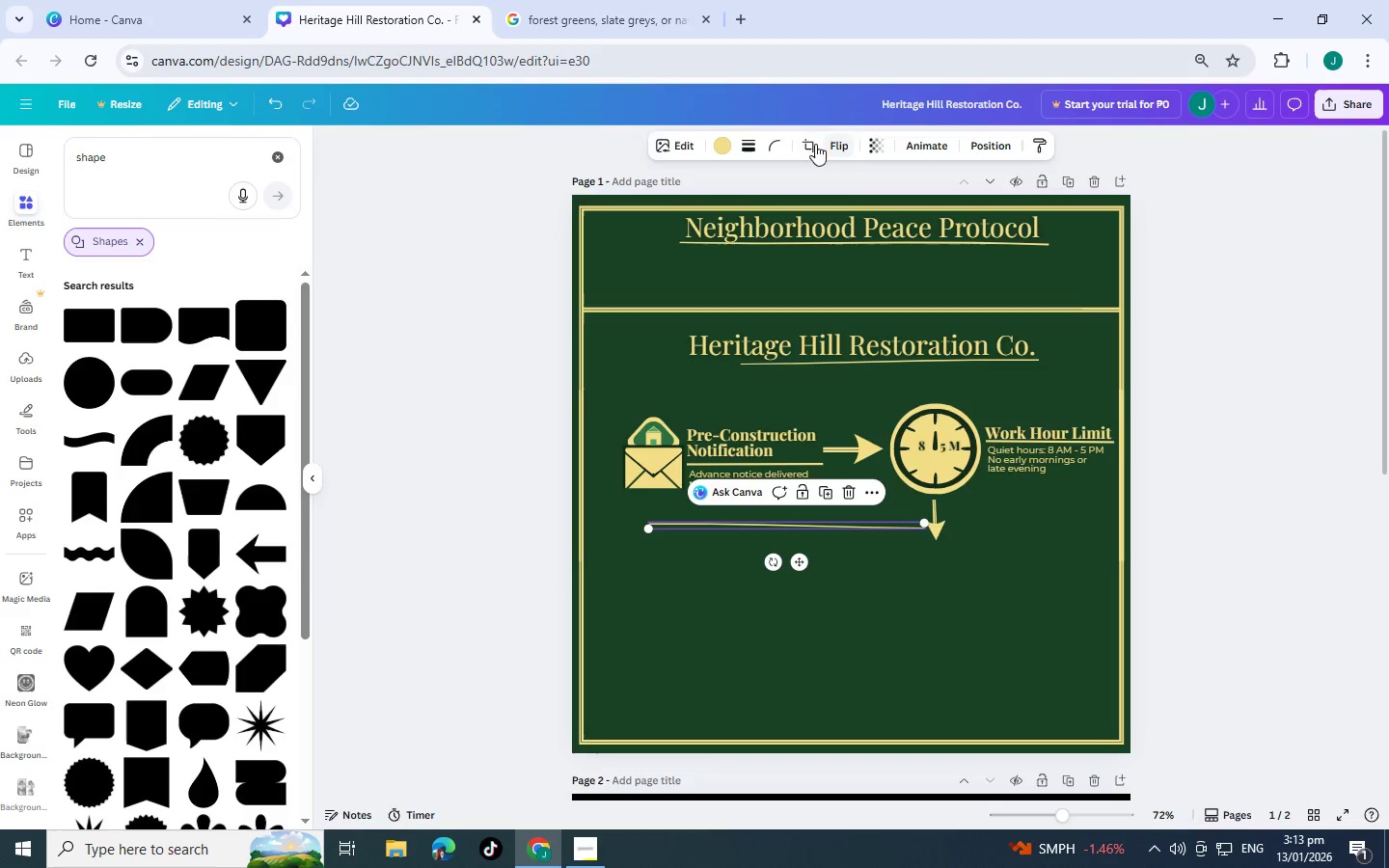 
left_click([836, 148])
 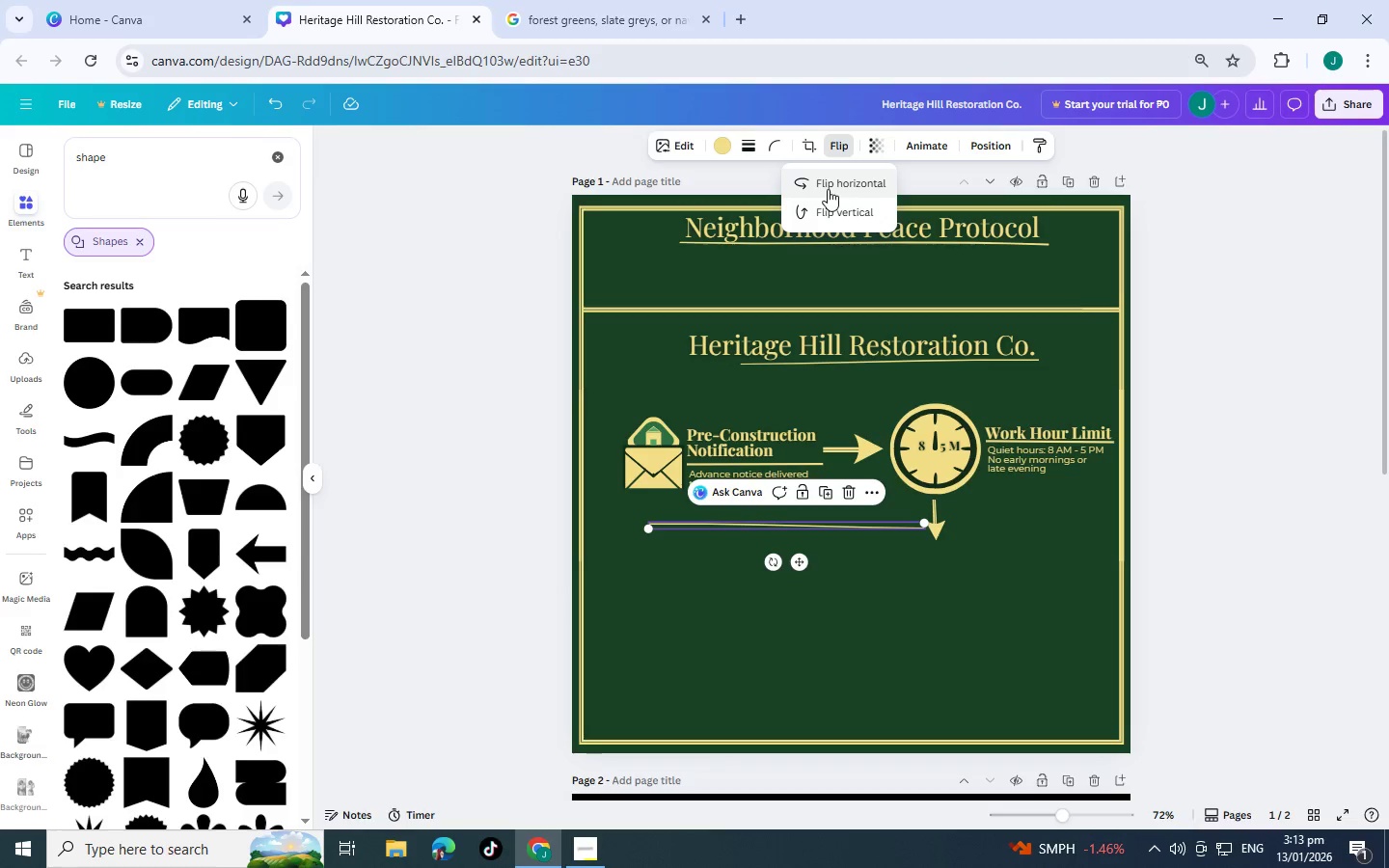 
left_click([828, 189])
 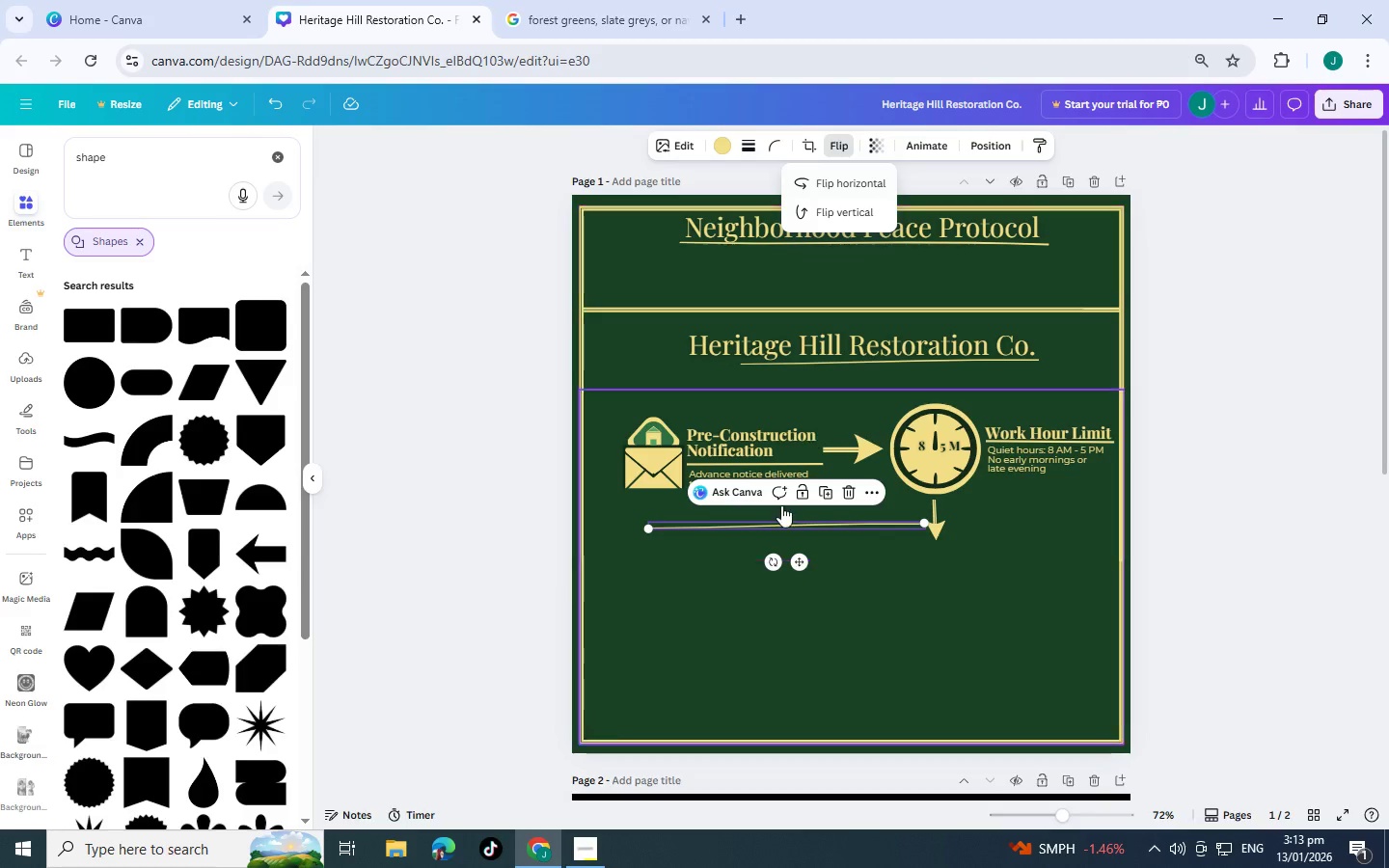 
left_click([1238, 516])
 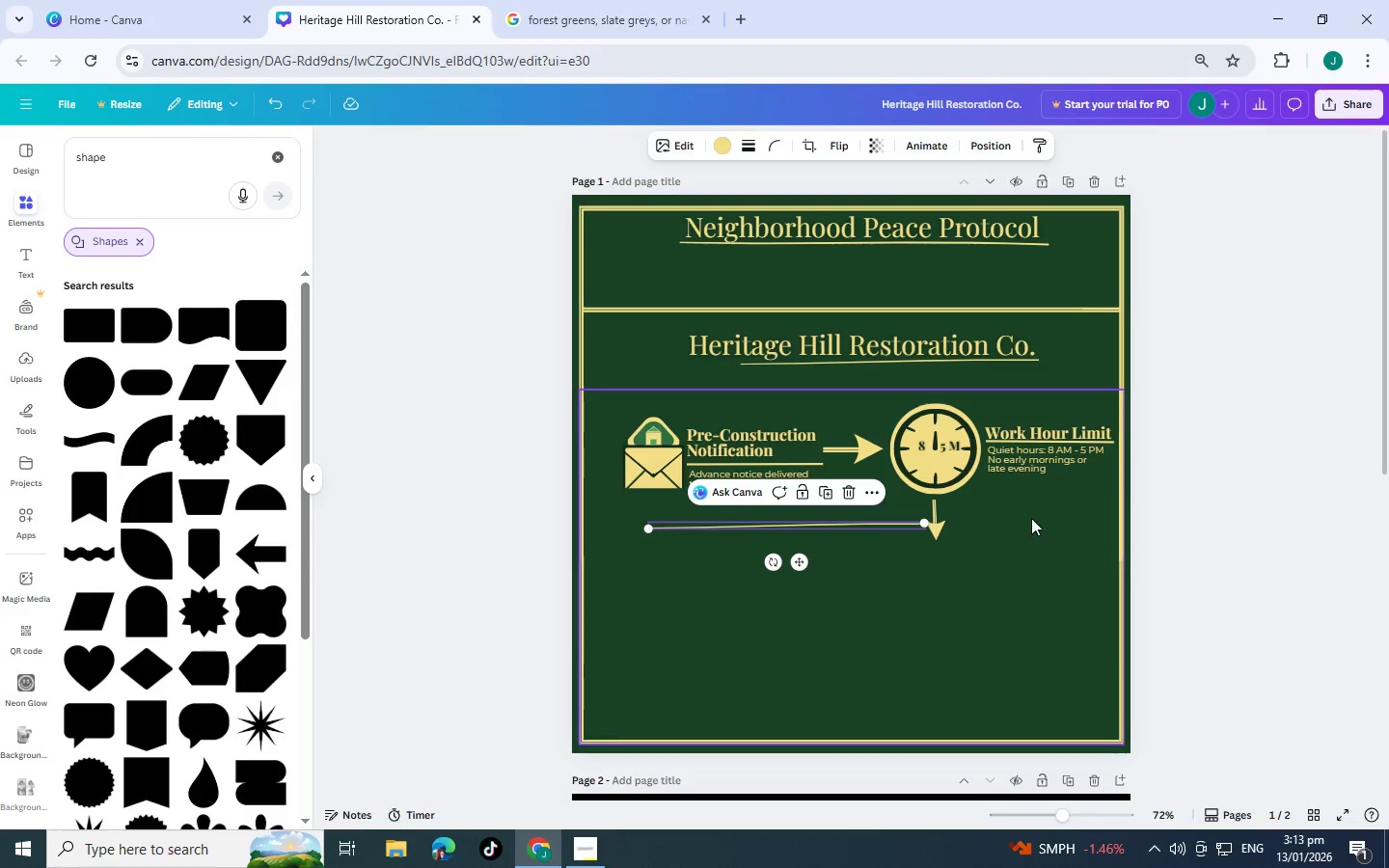 
left_click([1192, 504])
 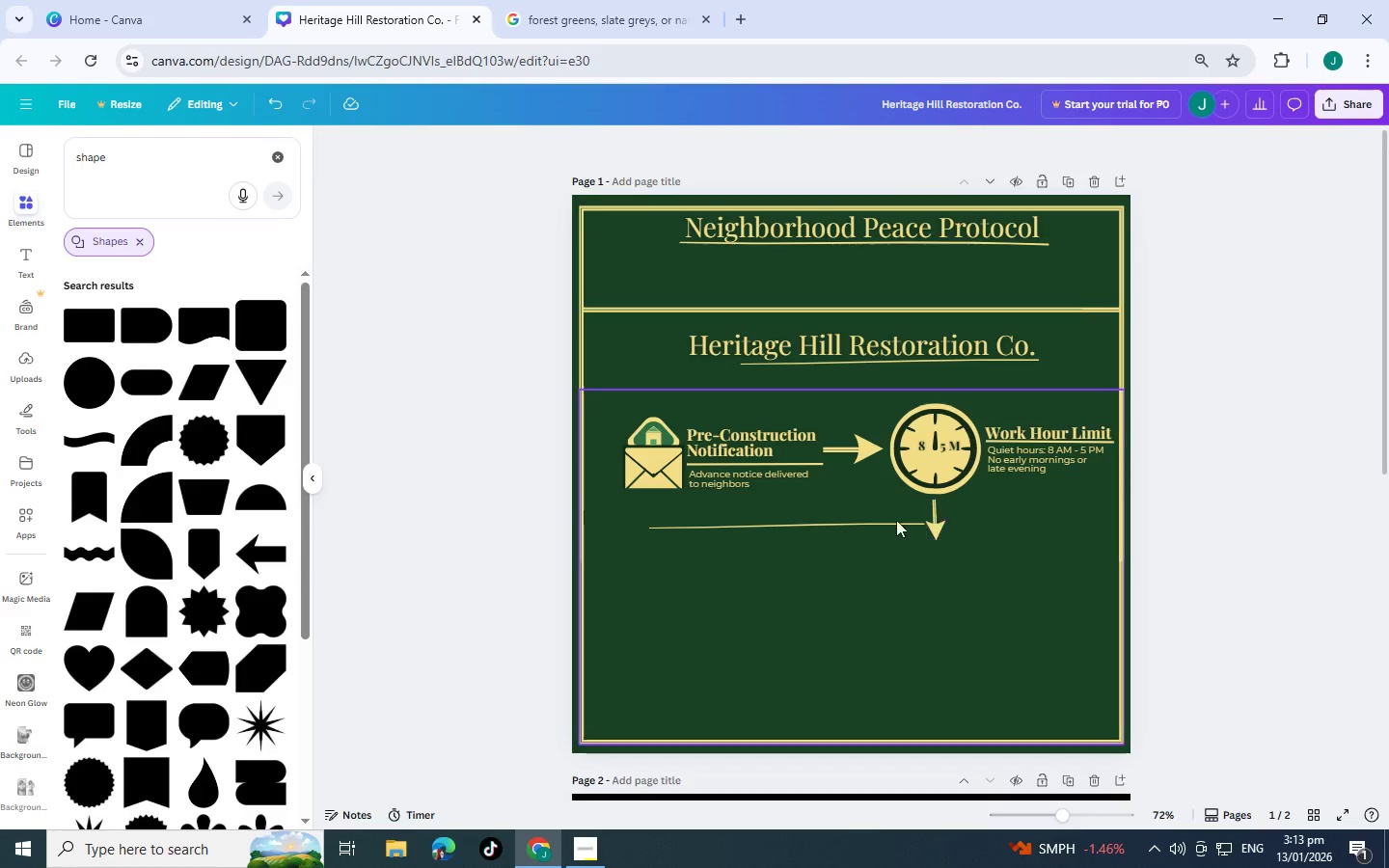 
left_click([884, 520])
 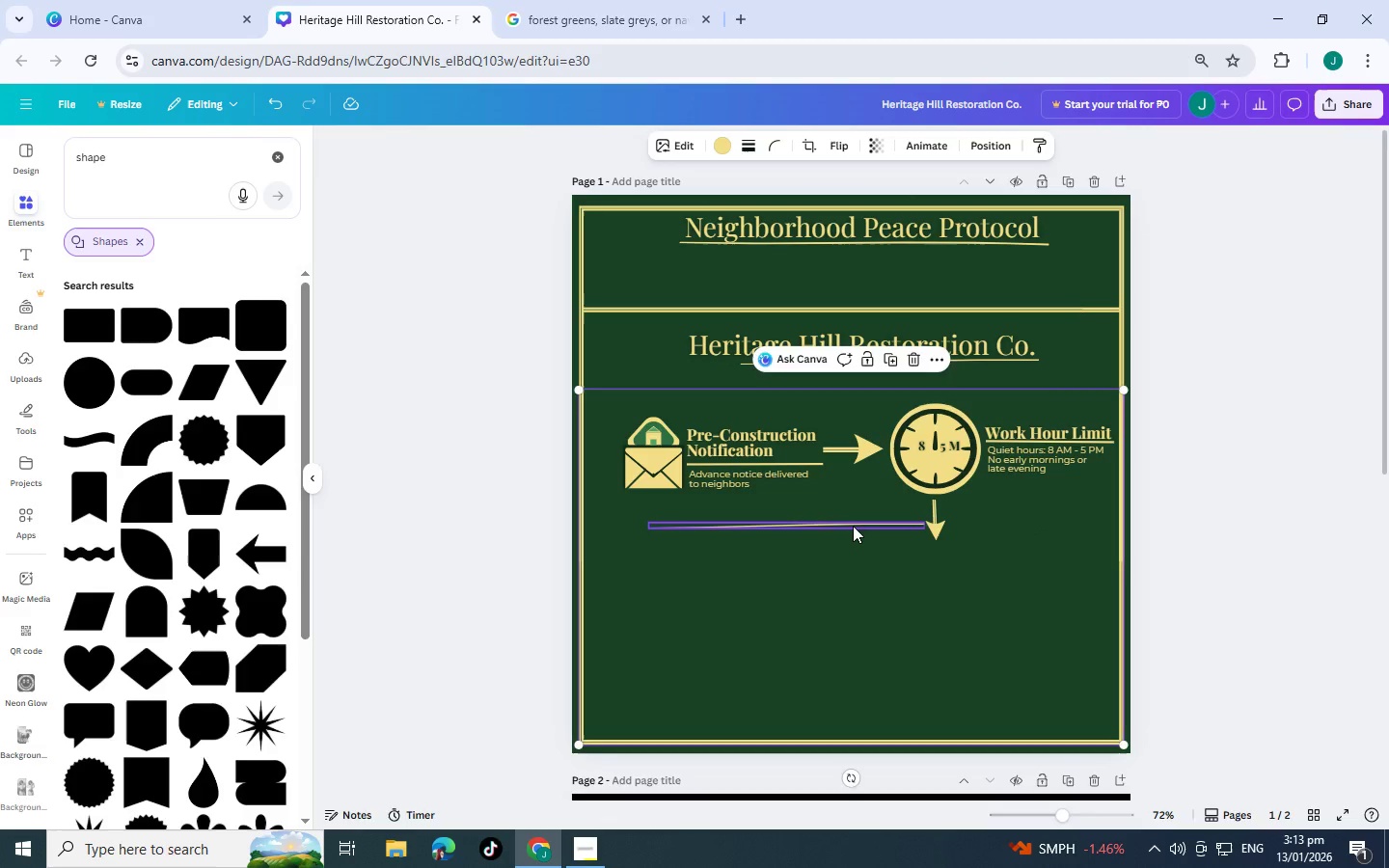 
left_click_drag(start_coordinate=[853, 526], to_coordinate=[852, 530])
 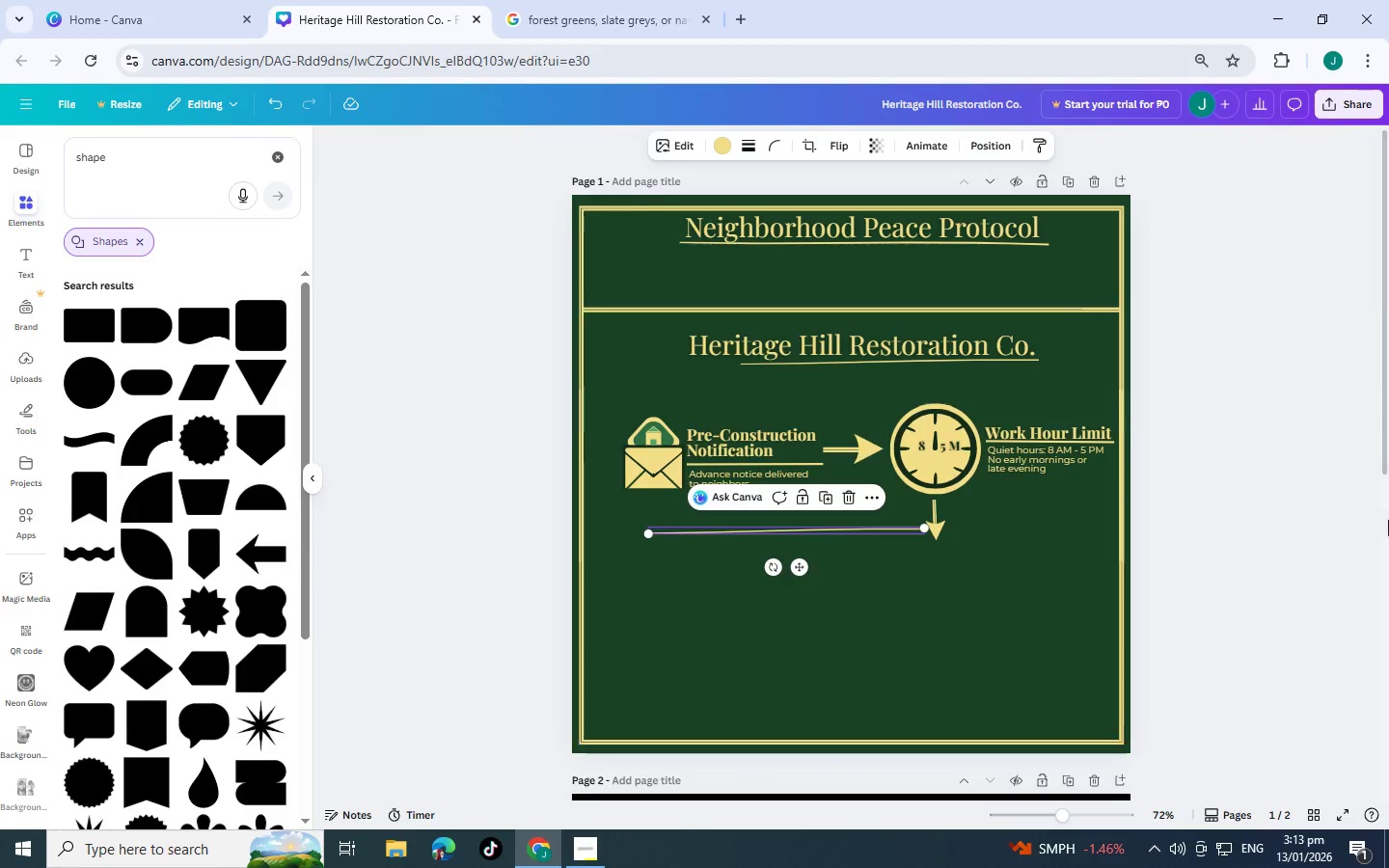 
left_click([1388, 520])
 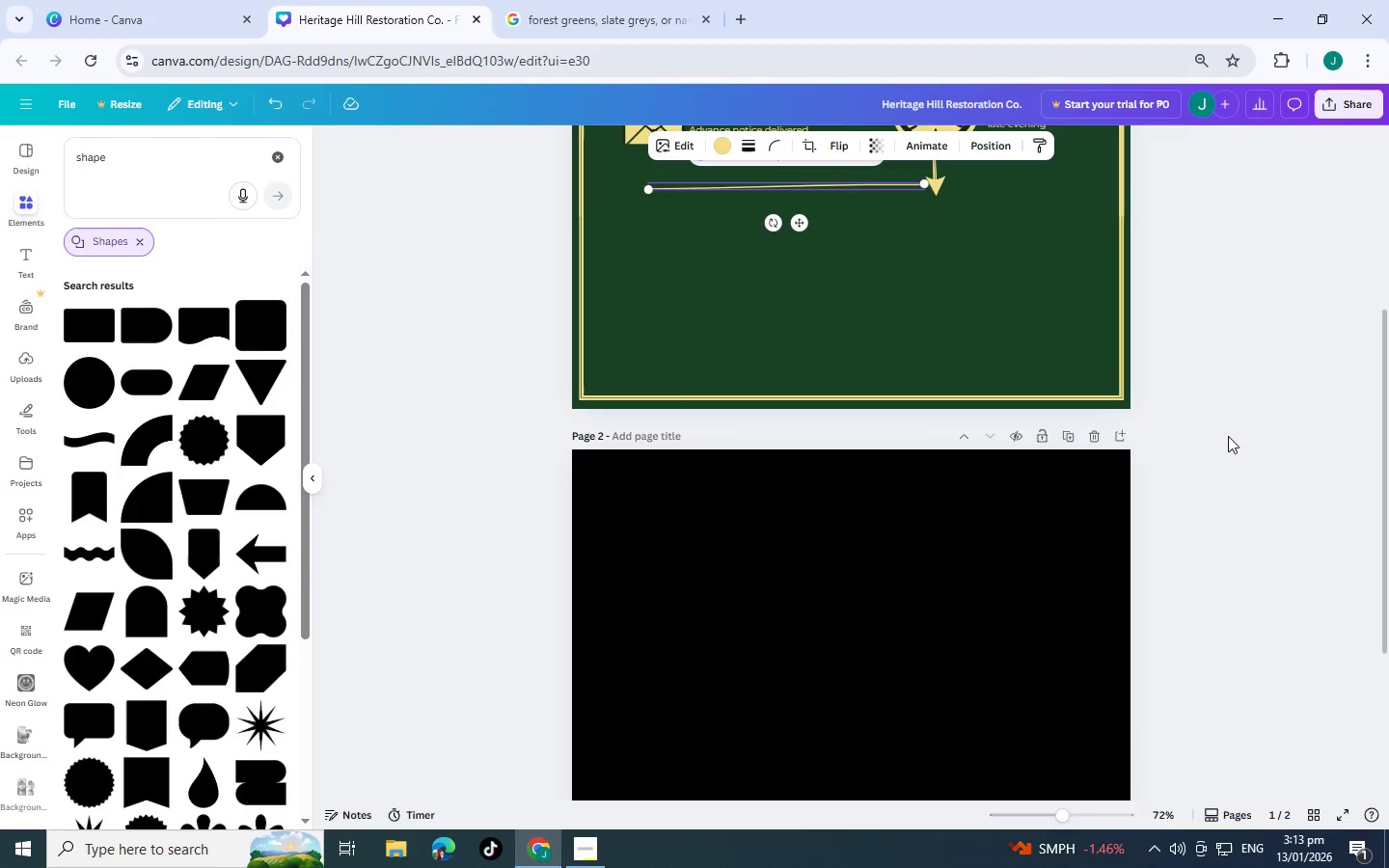 
left_click([1244, 431])
 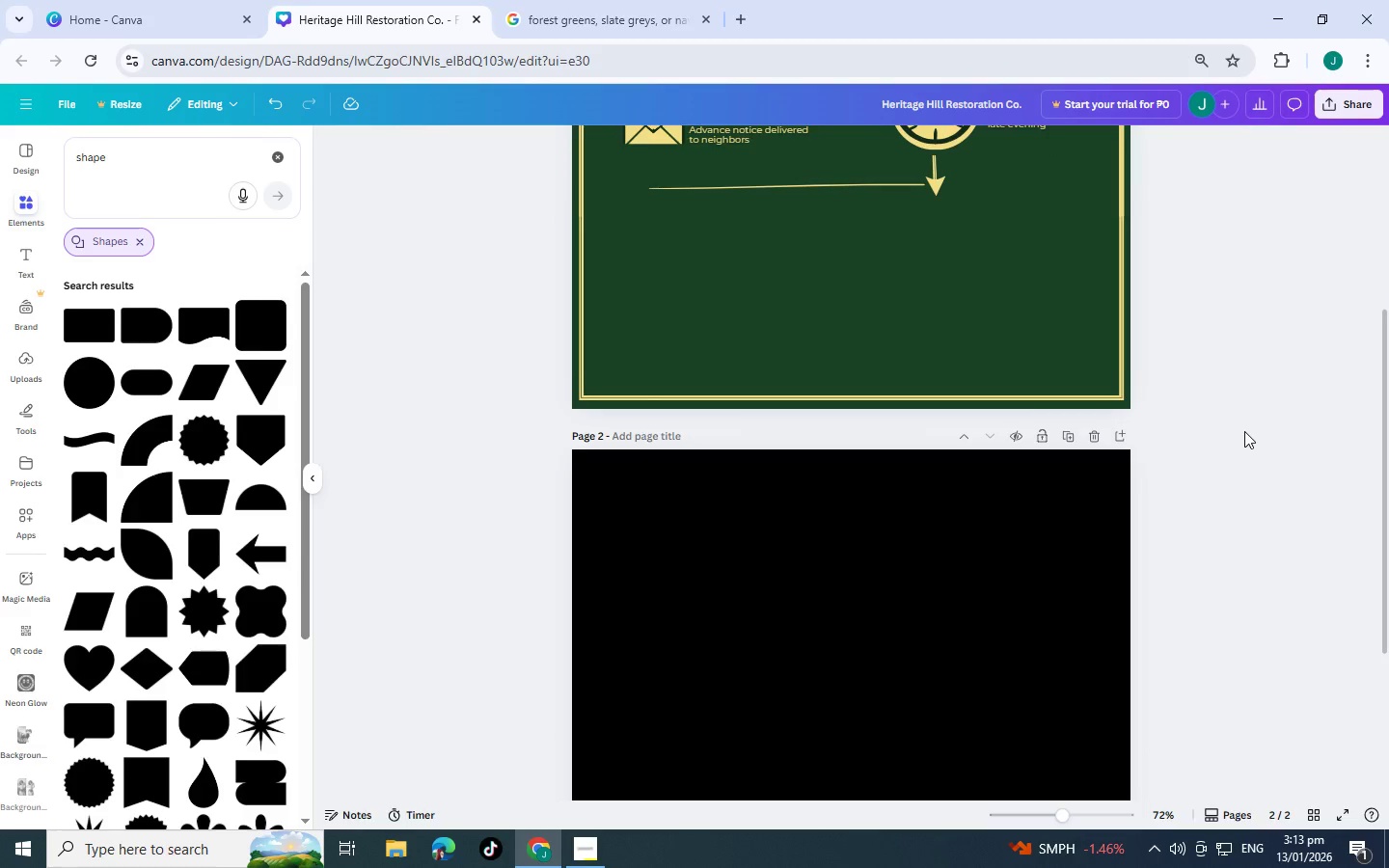 
scroll: coordinate [1244, 431], scroll_direction: up, amount: 2.0
 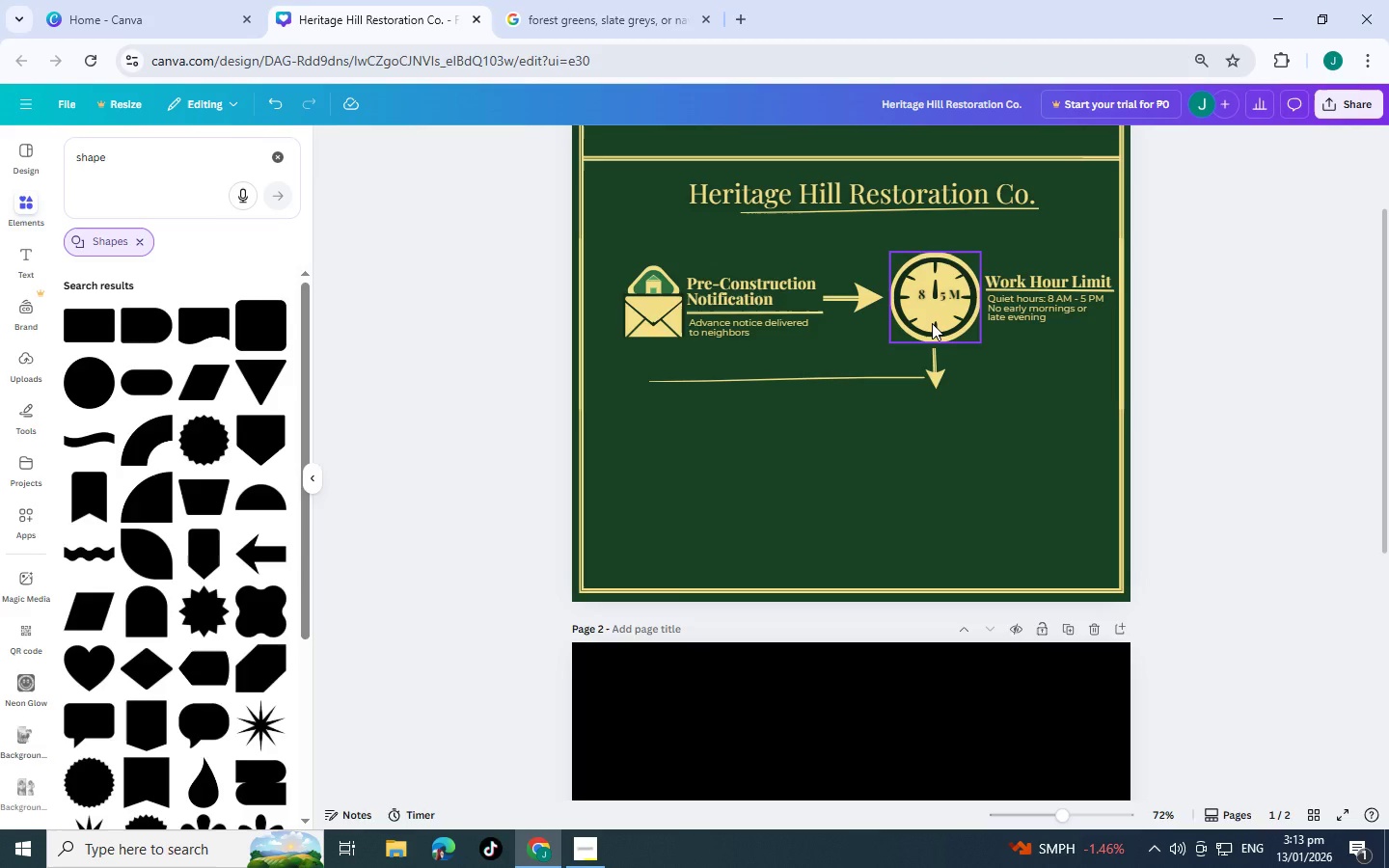 
wait(7.14)
 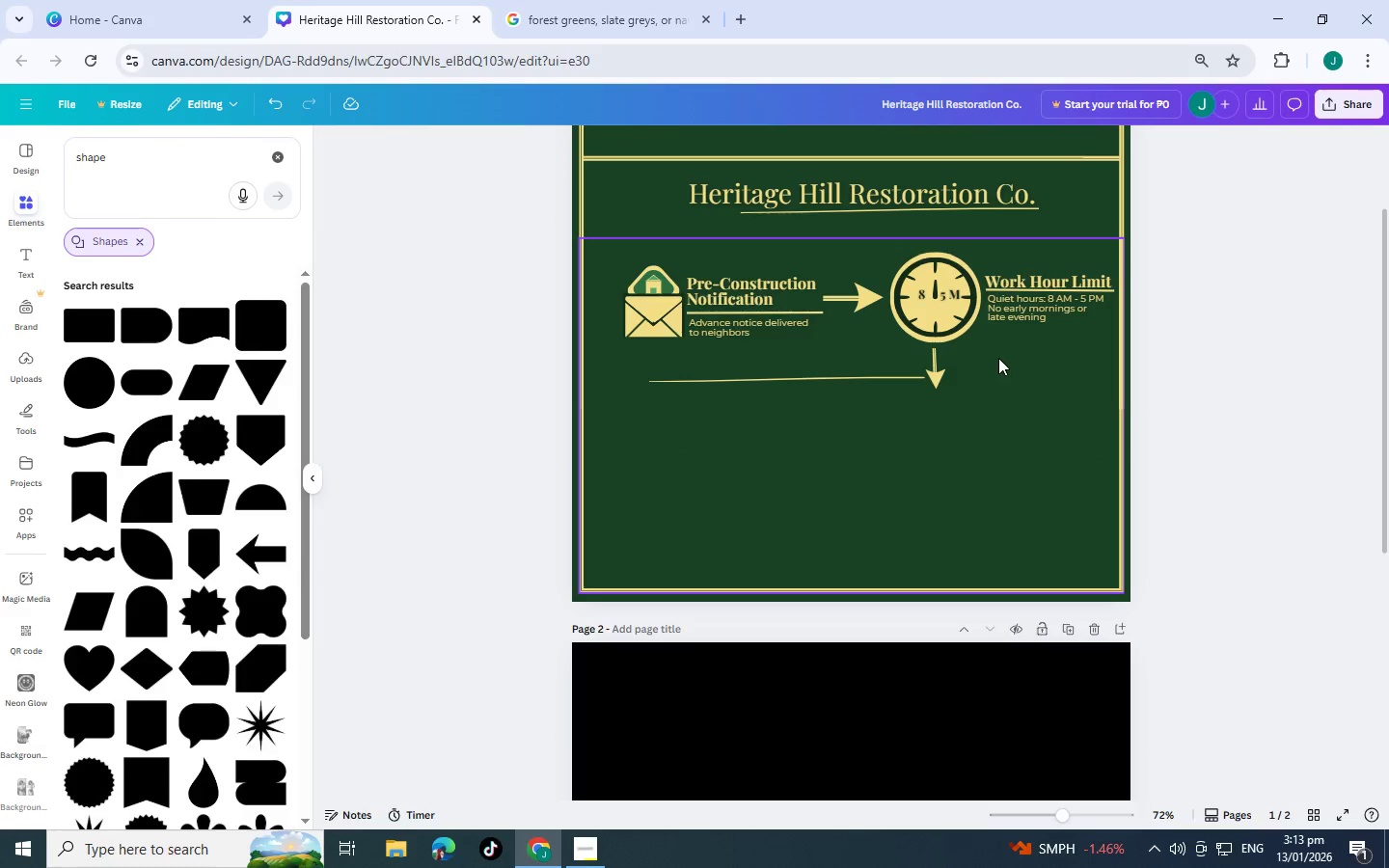 
scroll: coordinate [698, 491], scroll_direction: down, amount: 1.0
 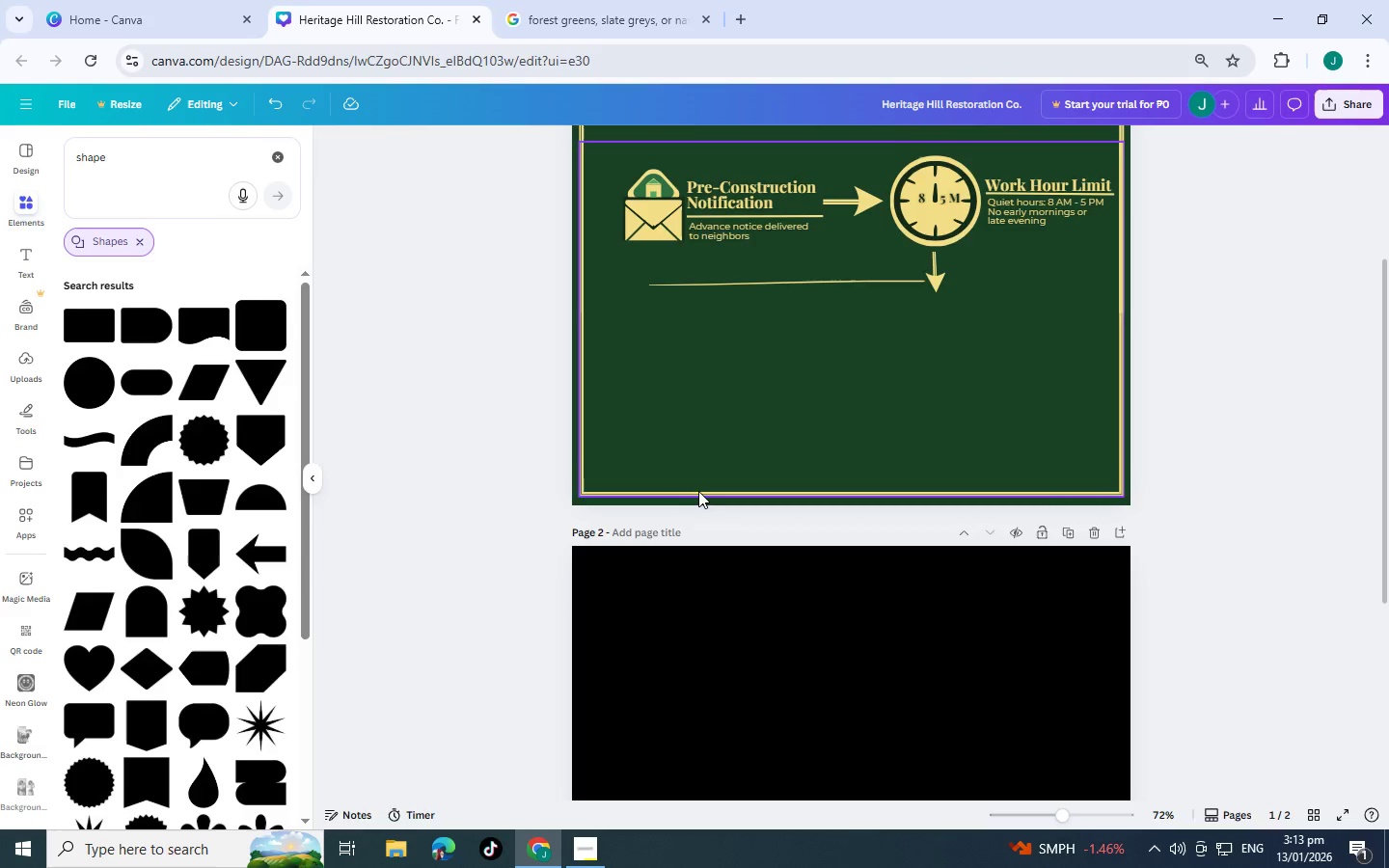 
scroll: coordinate [698, 491], scroll_direction: up, amount: 2.0
 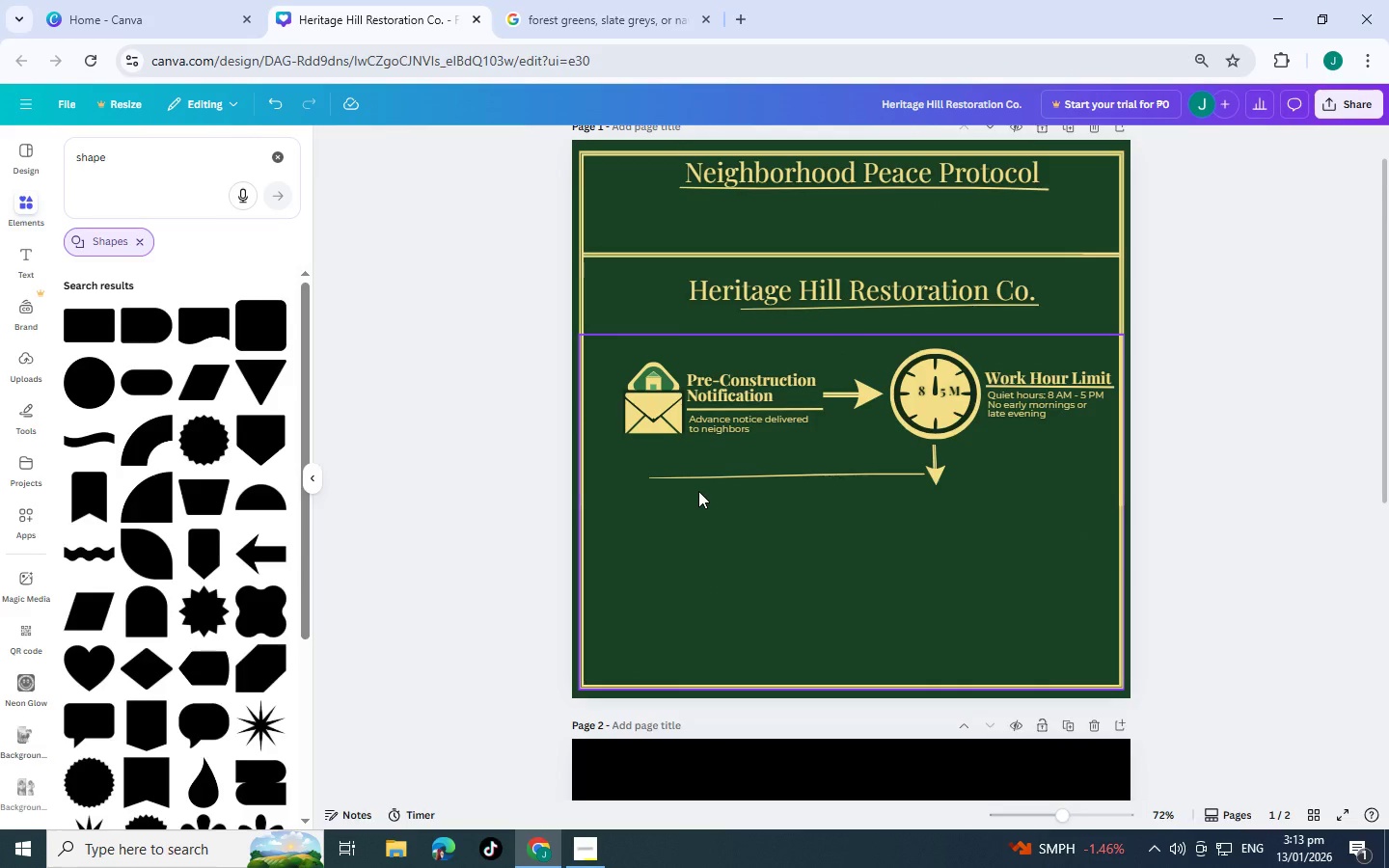 
scroll: coordinate [240, 596], scroll_direction: down, amount: 12.0
 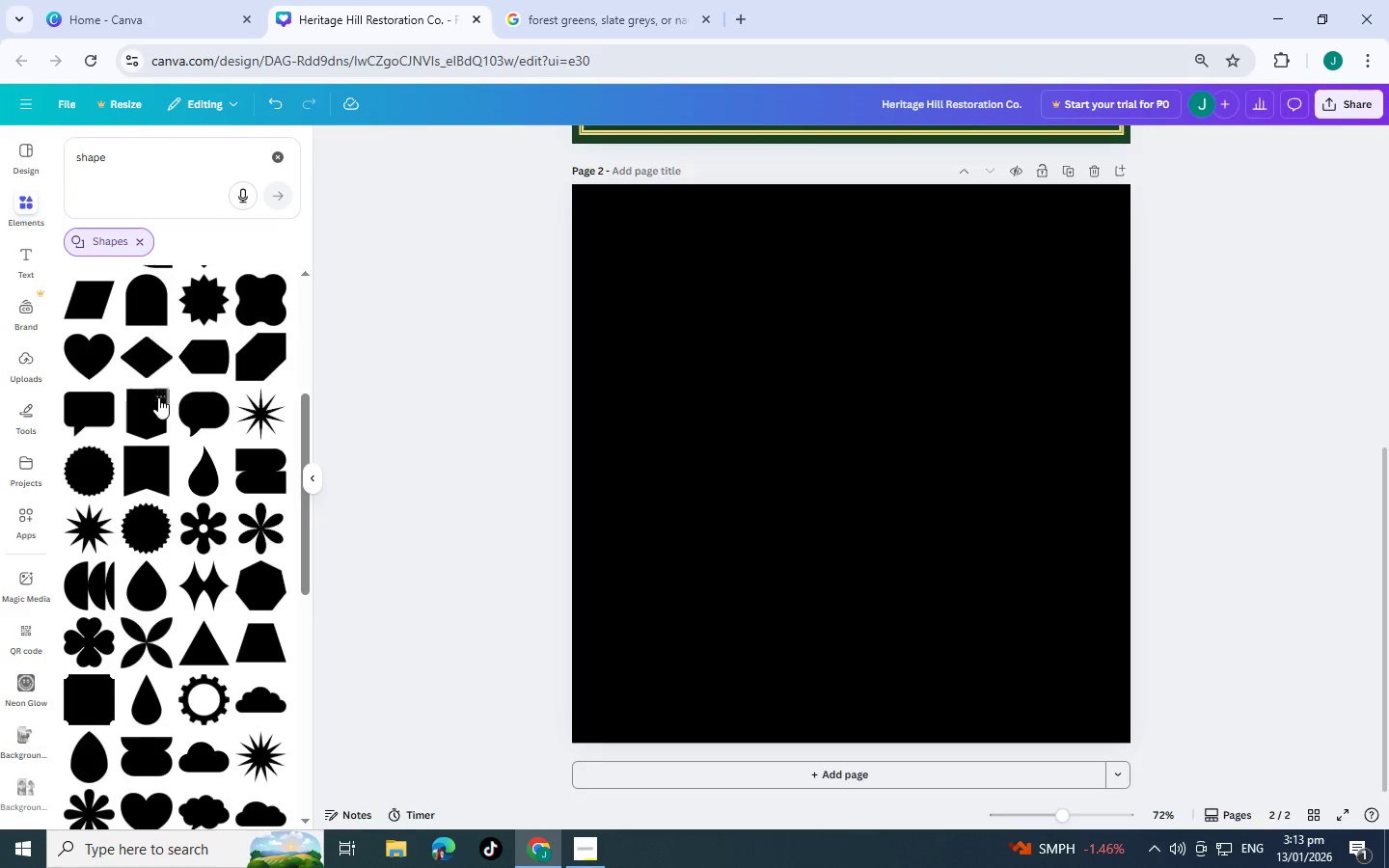 
scroll: coordinate [193, 550], scroll_direction: up, amount: 4.0
 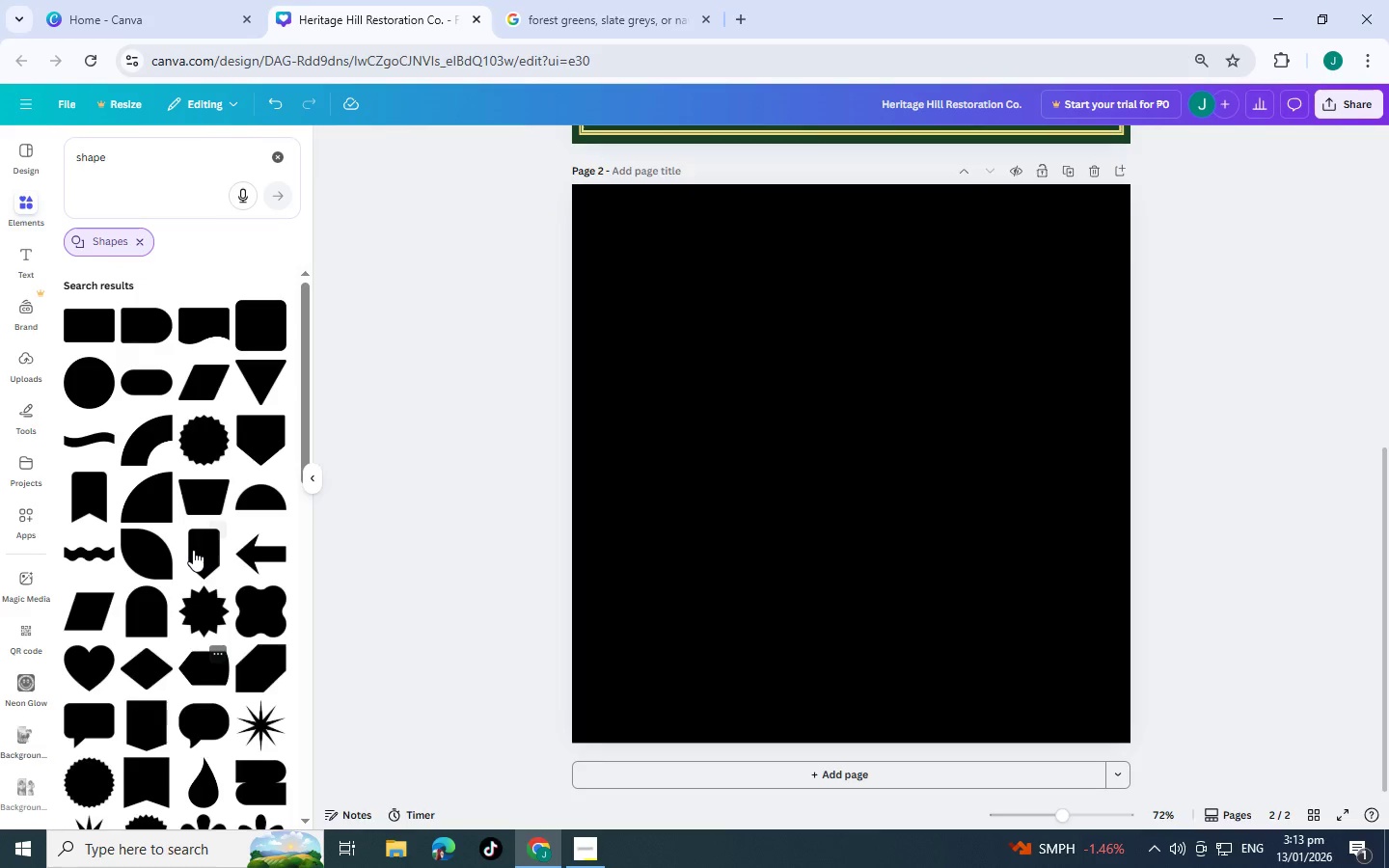 
scroll: coordinate [193, 550], scroll_direction: down, amount: 9.0
 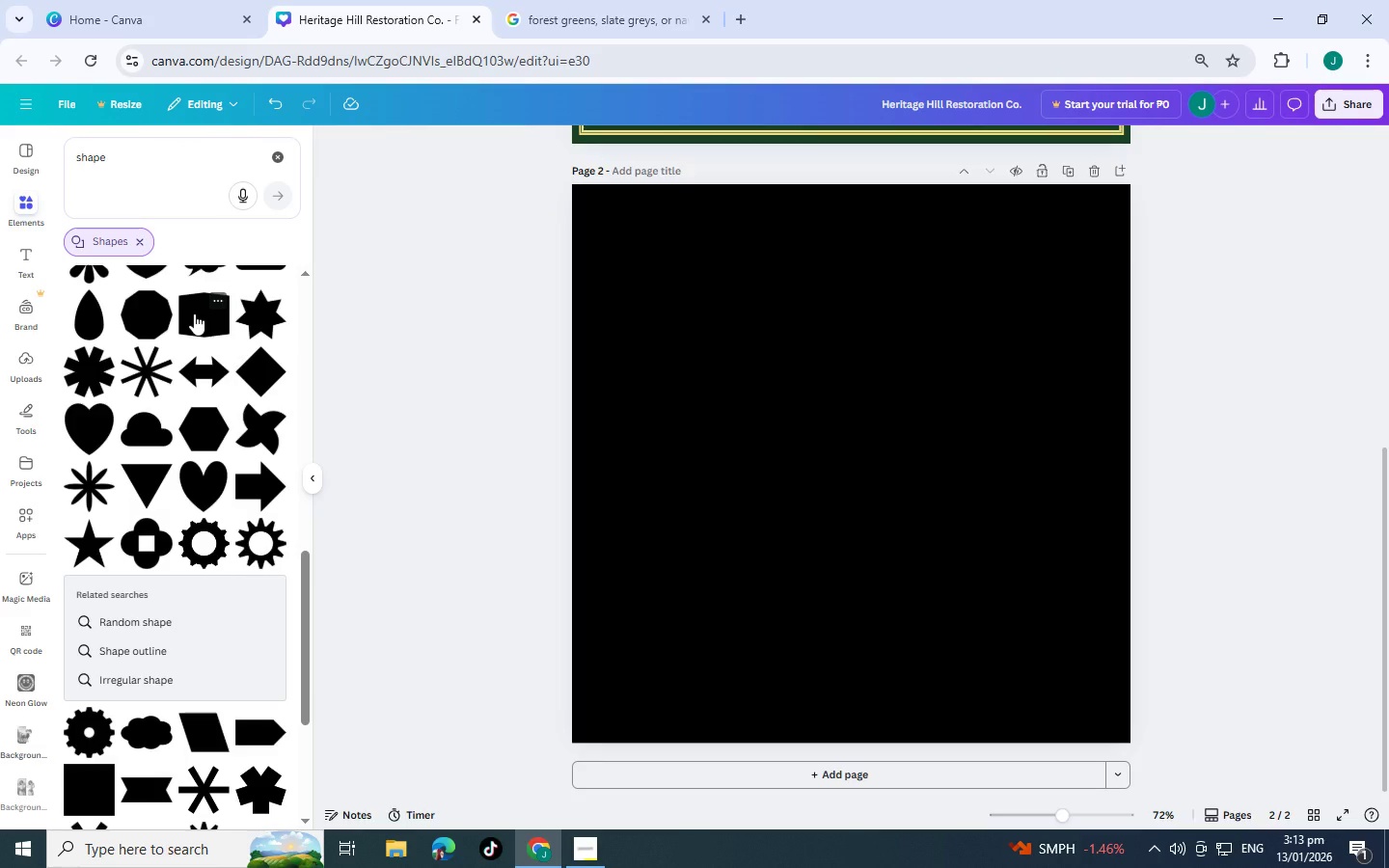 
left_click([194, 313])
 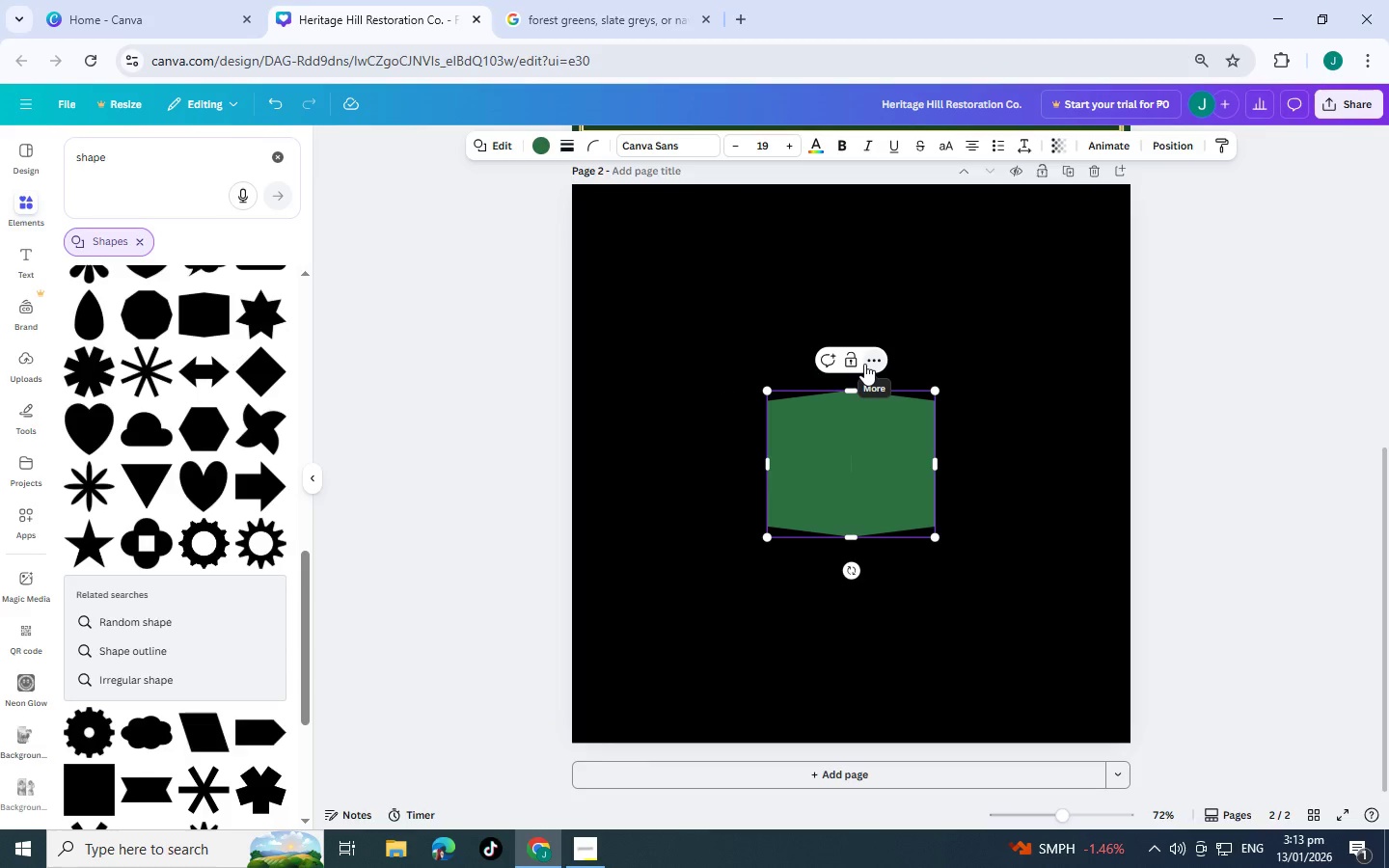 
wait(6.8)
 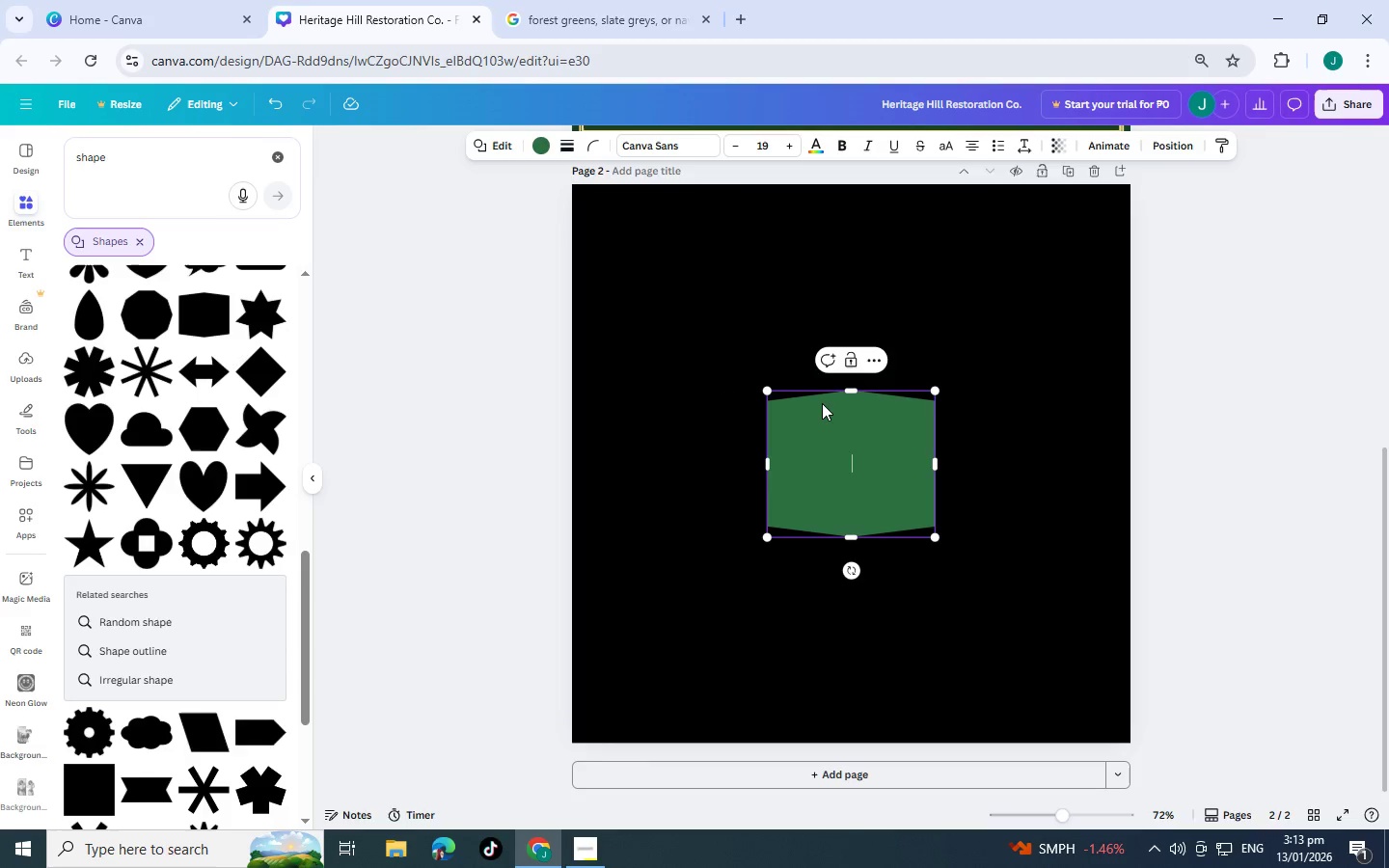 
scroll: coordinate [209, 692], scroll_direction: down, amount: 12.0
 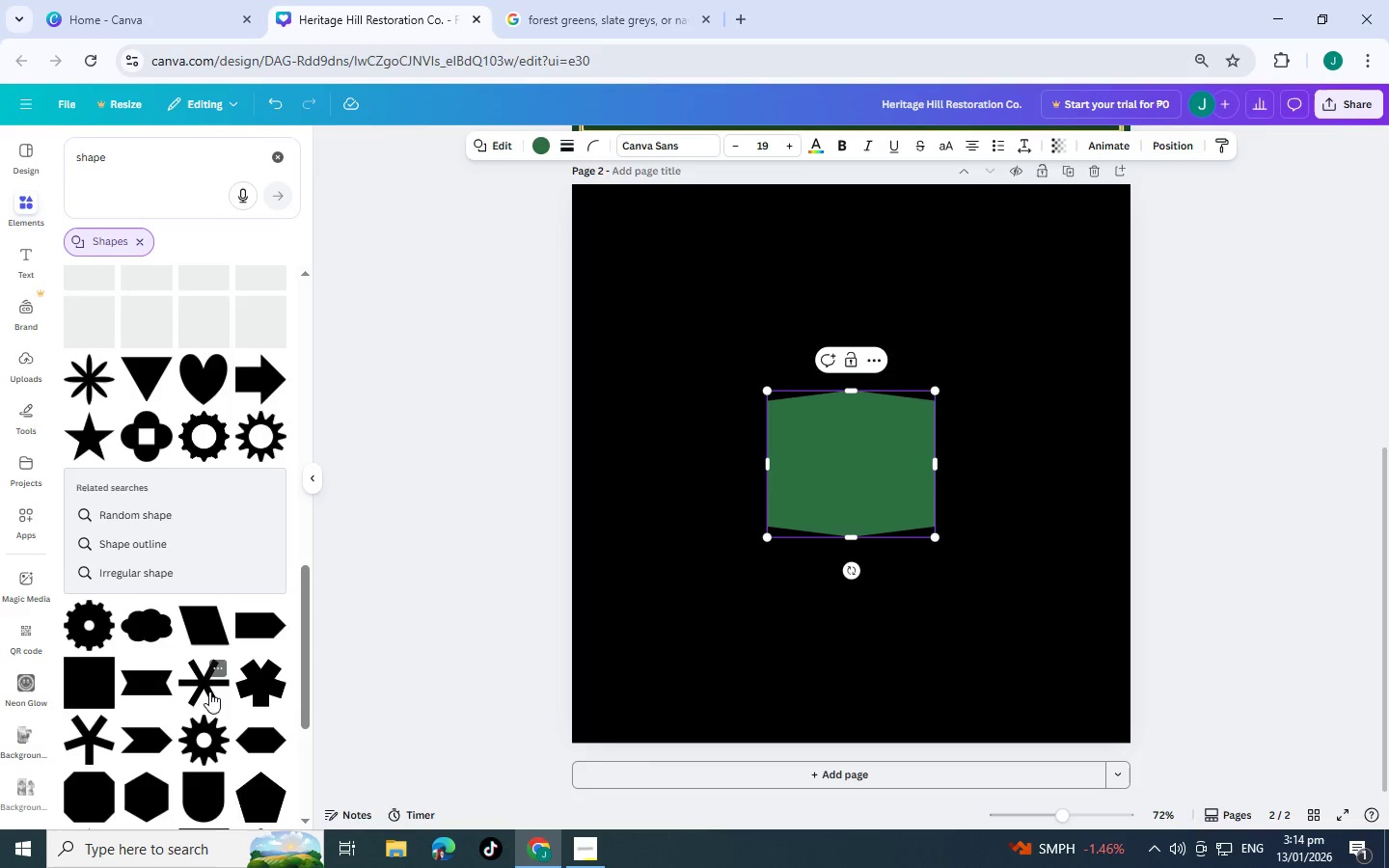 
scroll: coordinate [167, 528], scroll_direction: up, amount: 10.0
 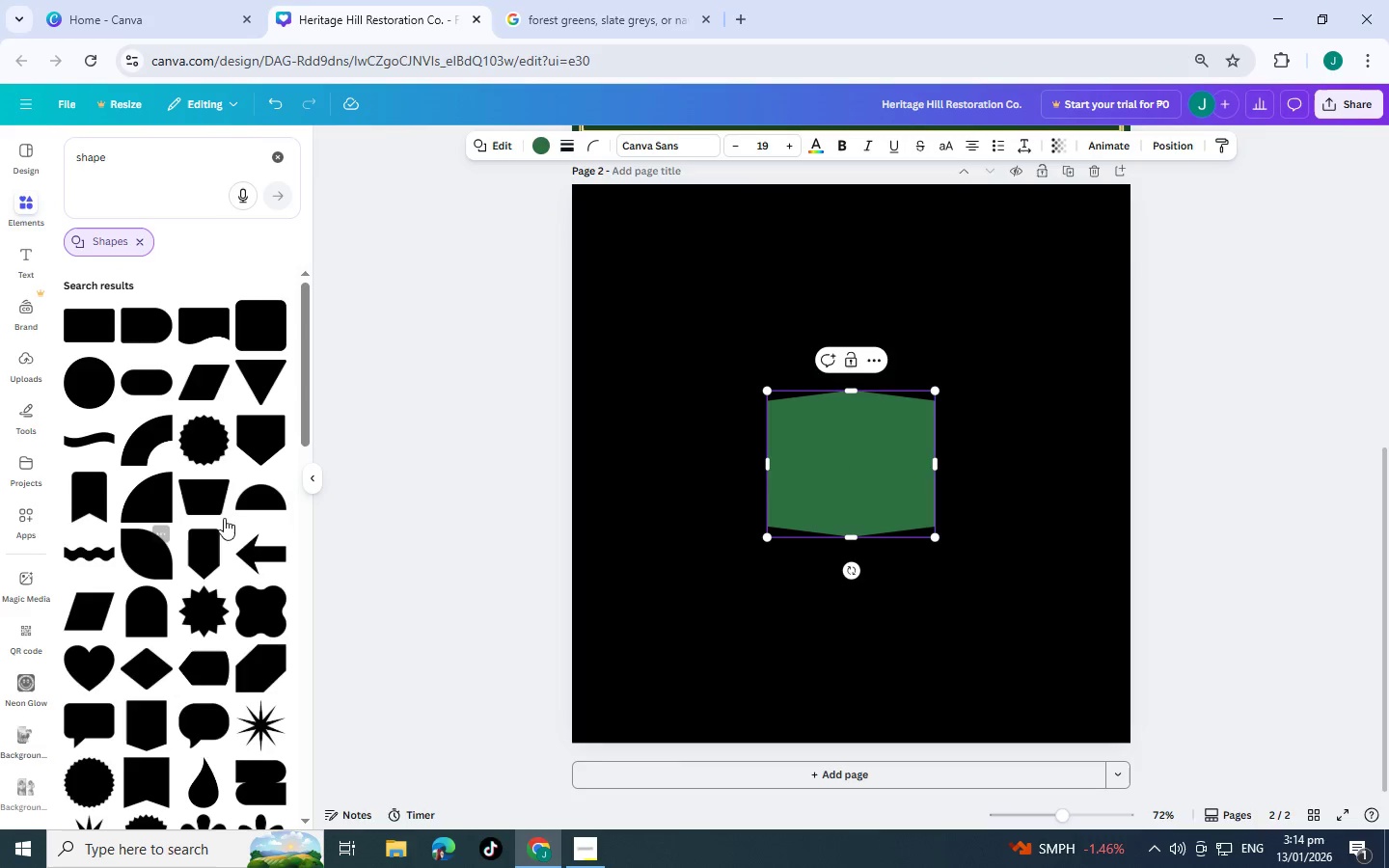 
scroll: coordinate [234, 518], scroll_direction: down, amount: 5.0
 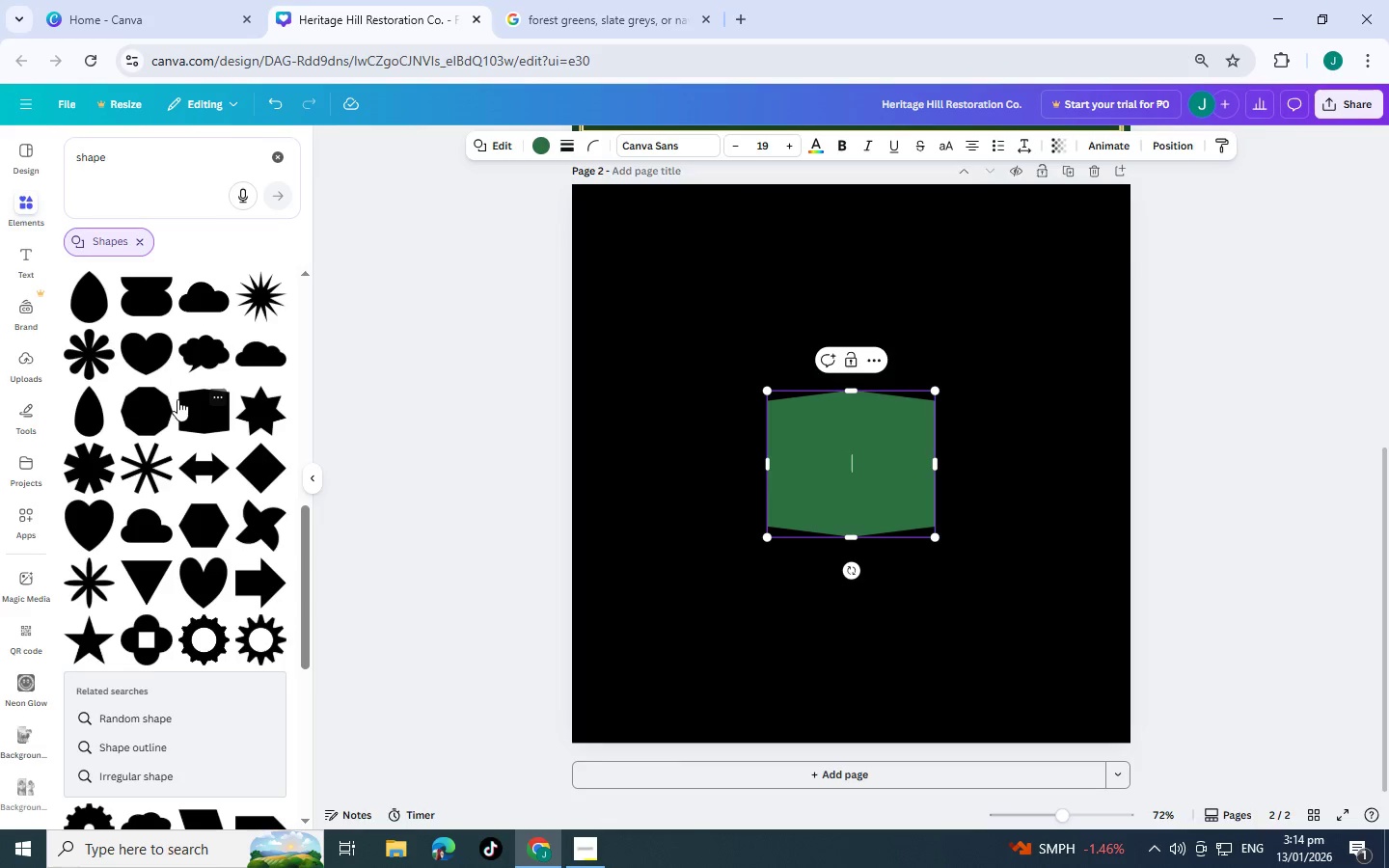 
left_click([188, 399])
 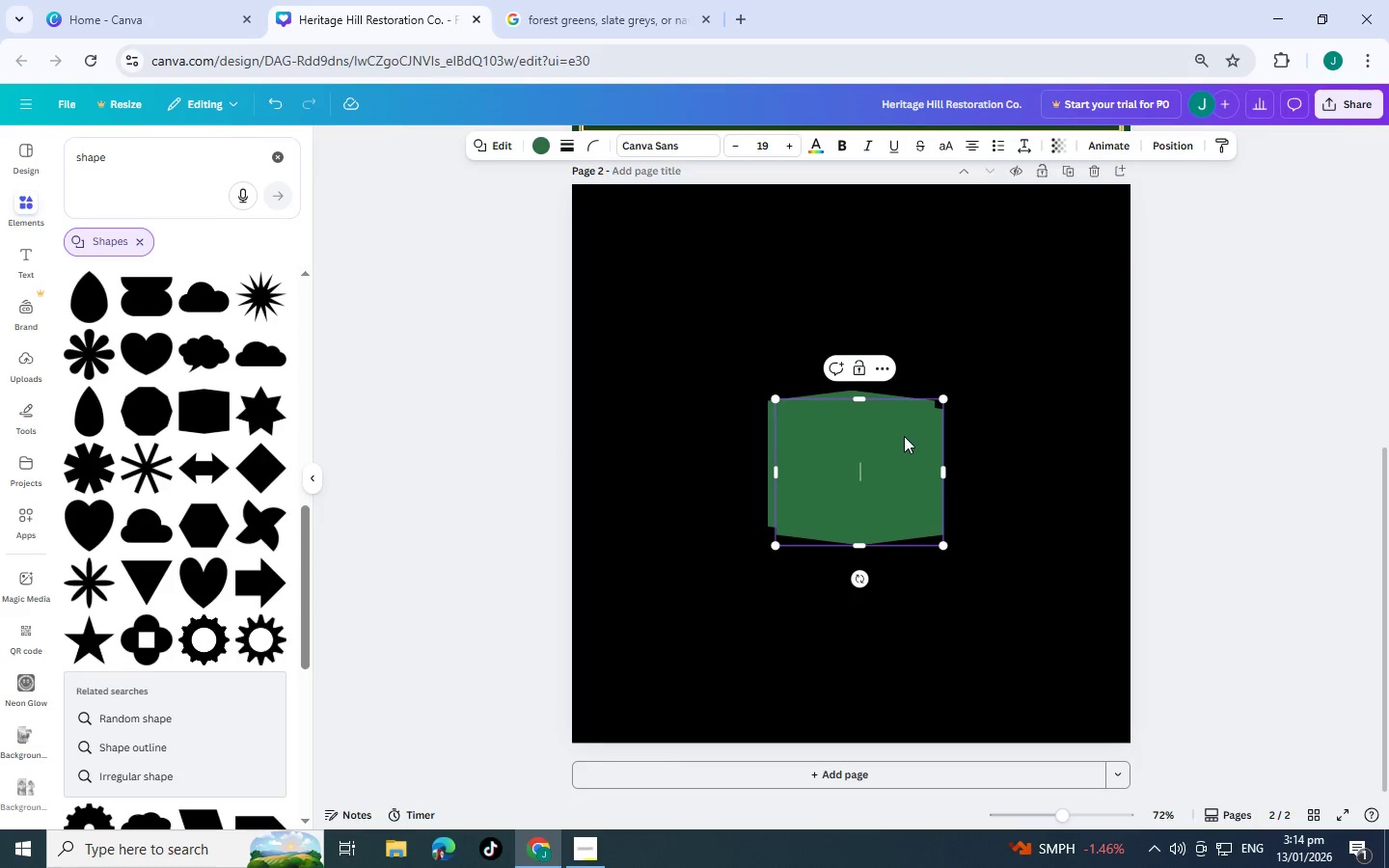 
left_click_drag(start_coordinate=[877, 467], to_coordinate=[698, 544])
 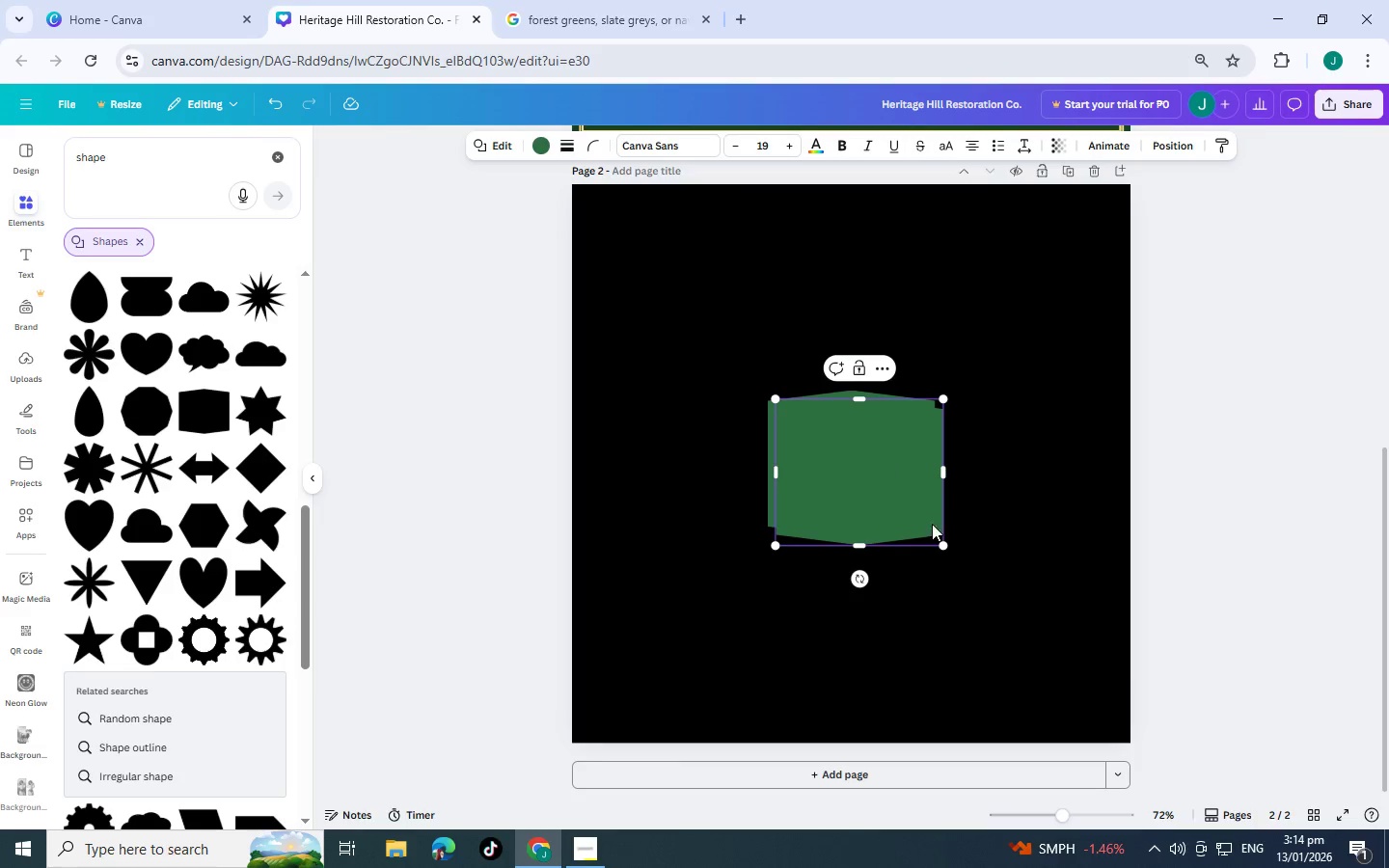 
left_click([1015, 519])
 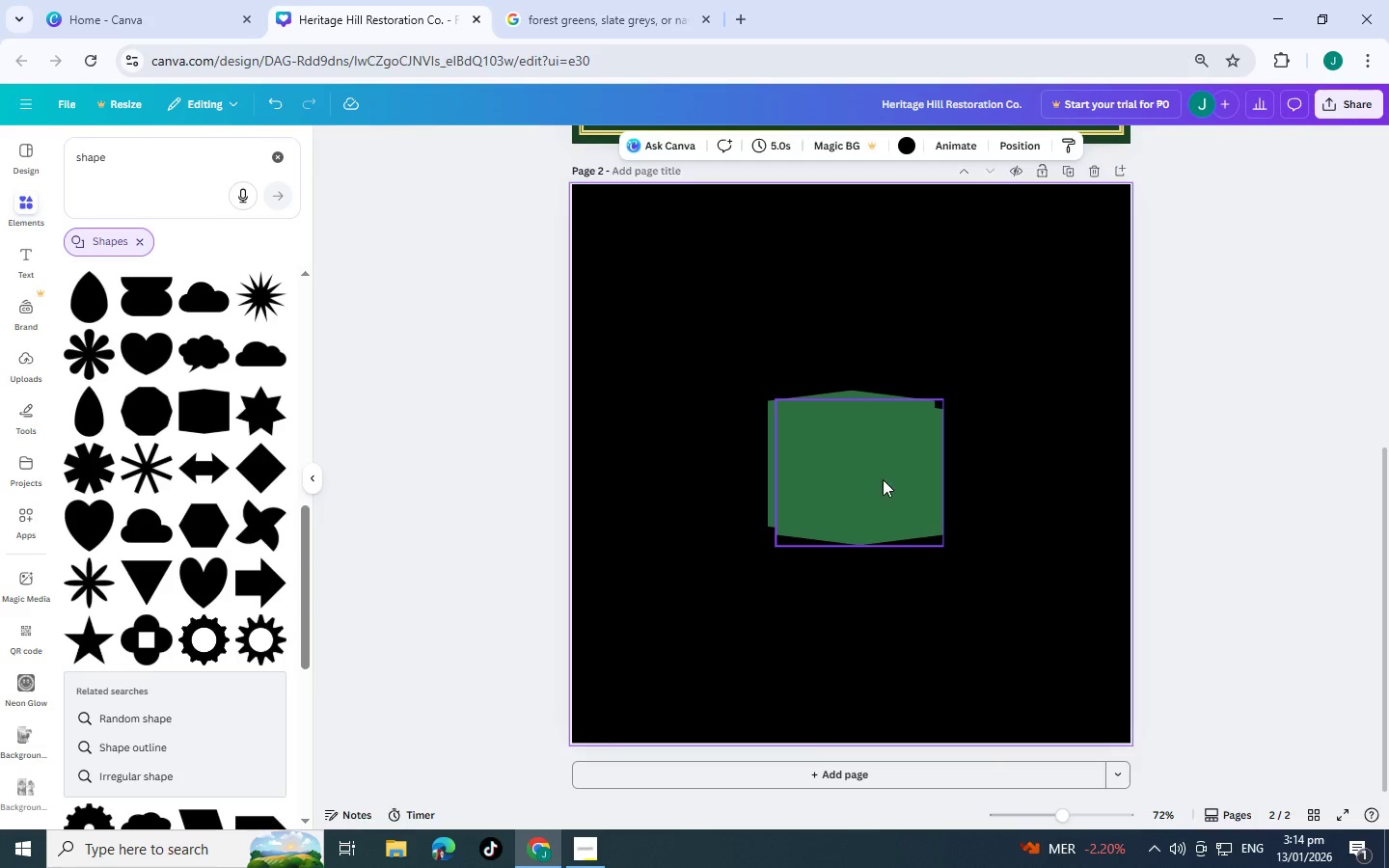 
left_click([876, 472])
 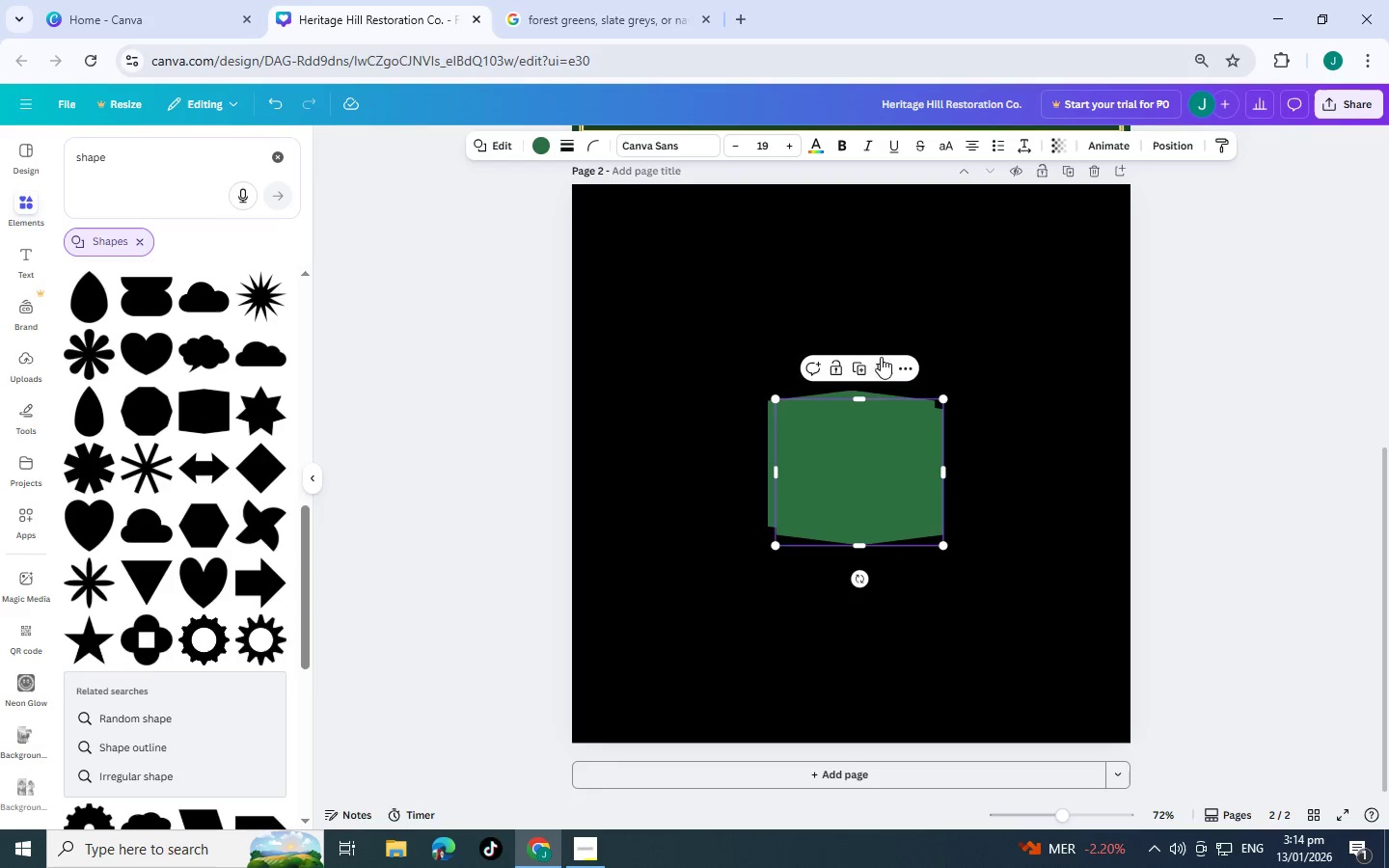 
left_click([881, 357])
 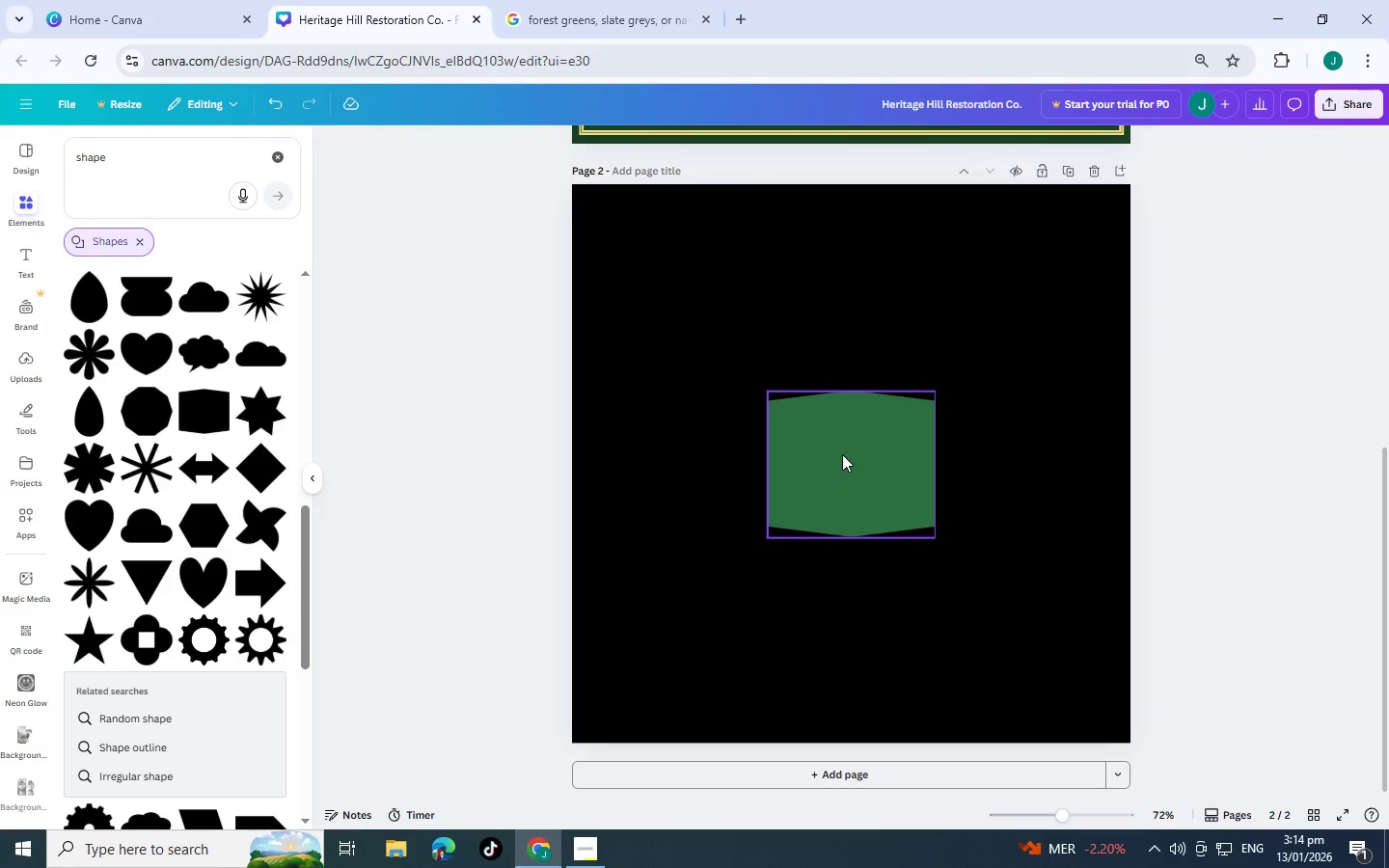 
left_click([850, 440])
 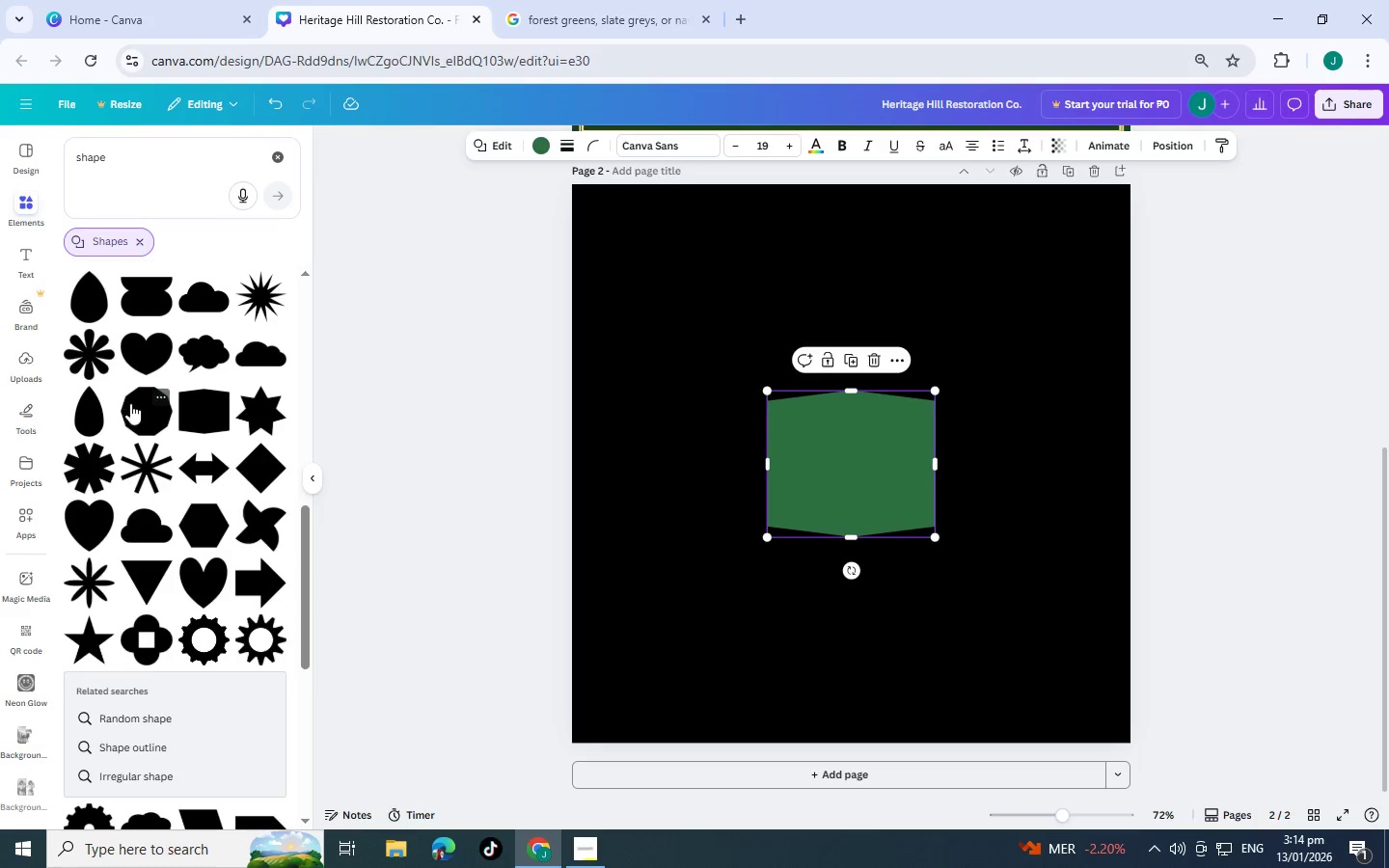 
scroll: coordinate [199, 445], scroll_direction: up, amount: 5.0
 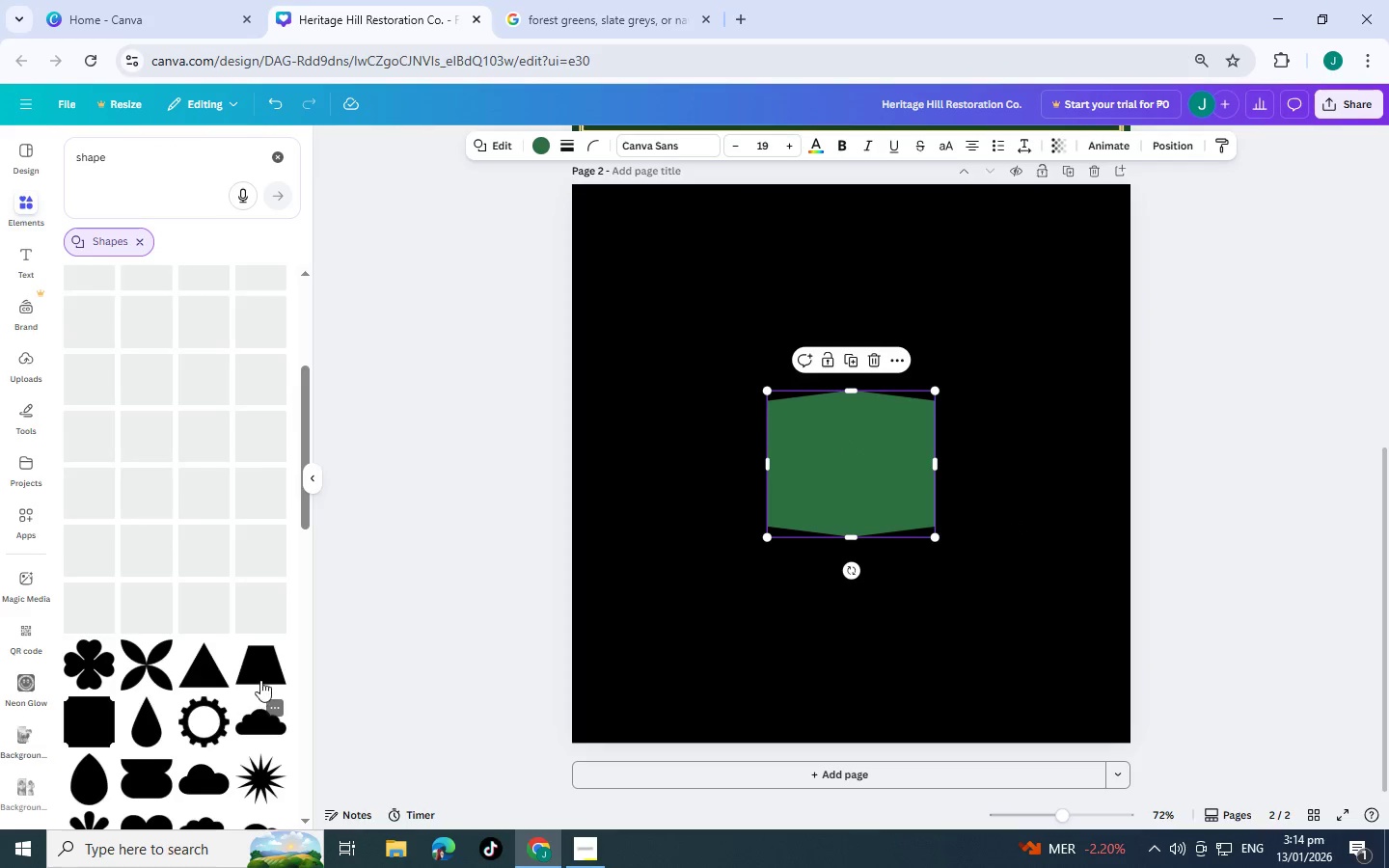 
left_click([261, 674])
 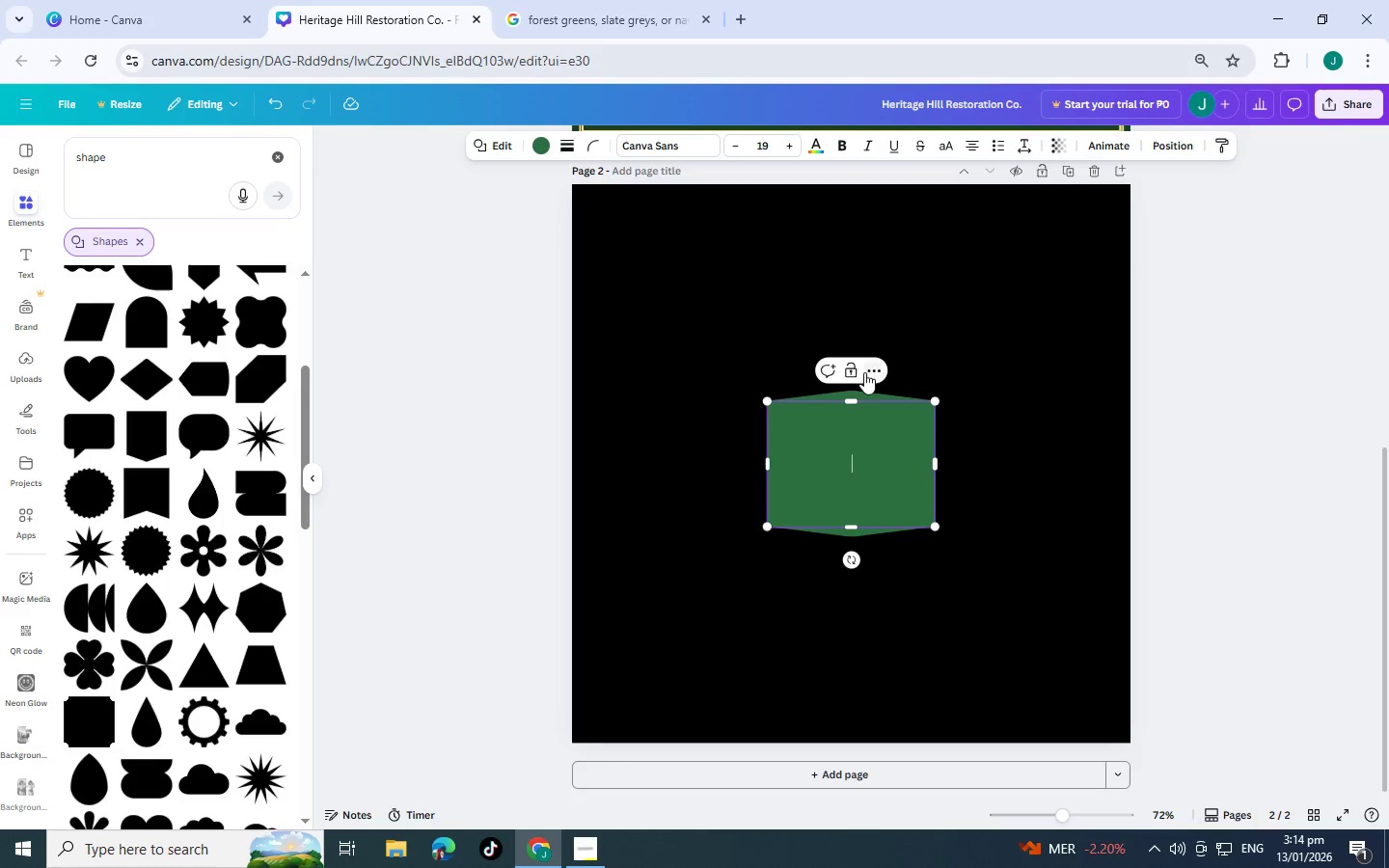 
left_click_drag(start_coordinate=[859, 446], to_coordinate=[776, 272])
 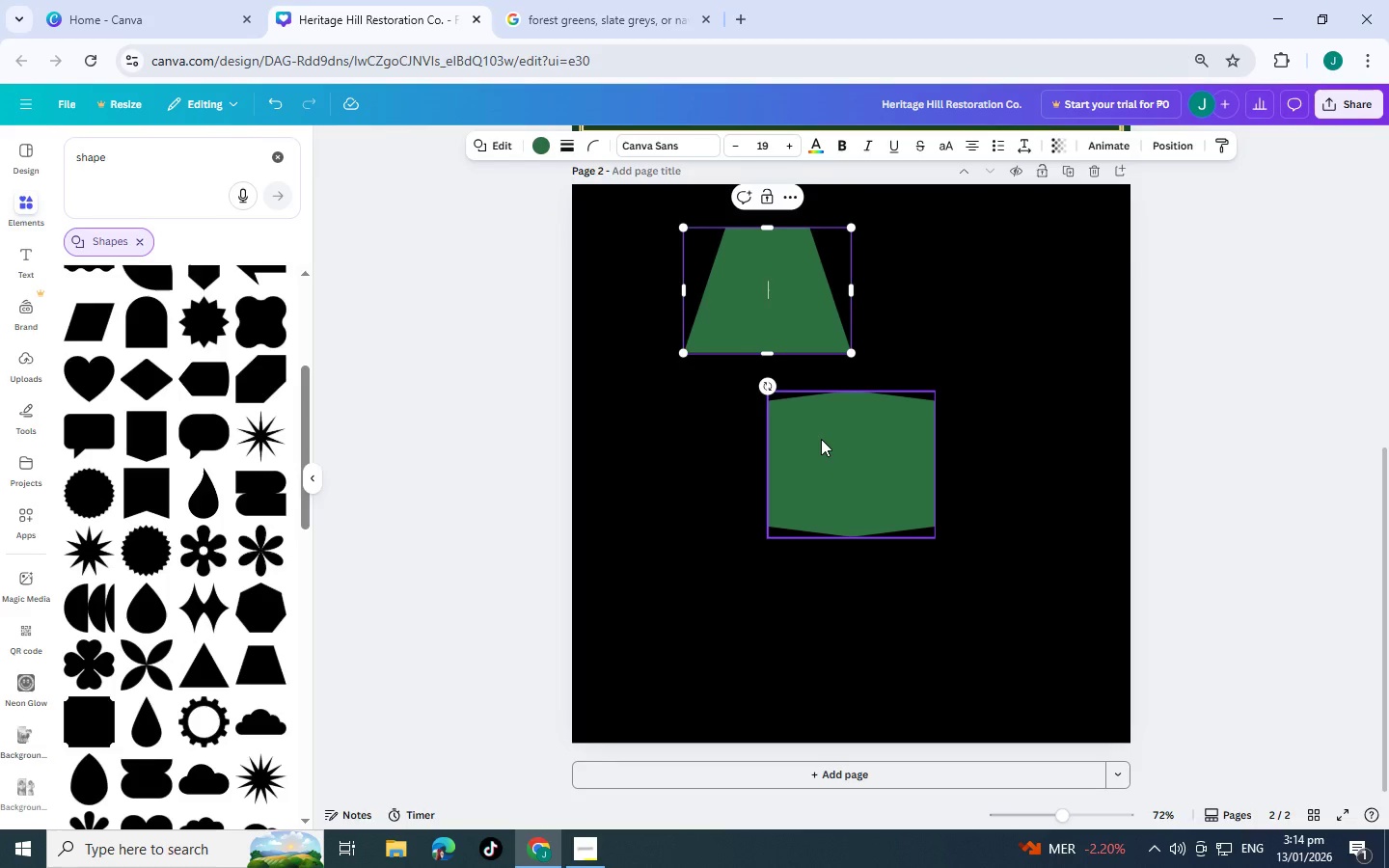 
key(Delete)
 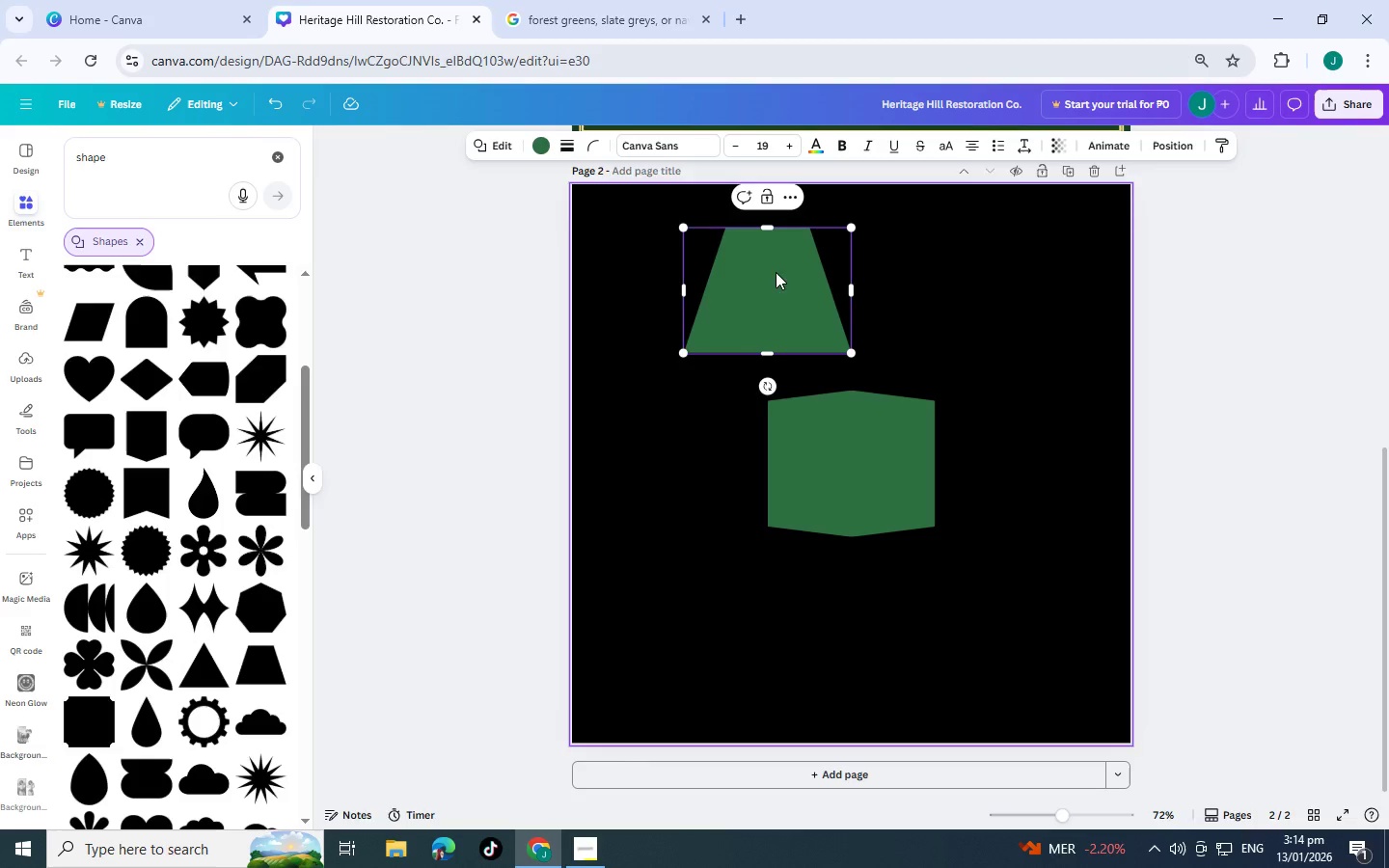 
left_click([797, 270])
 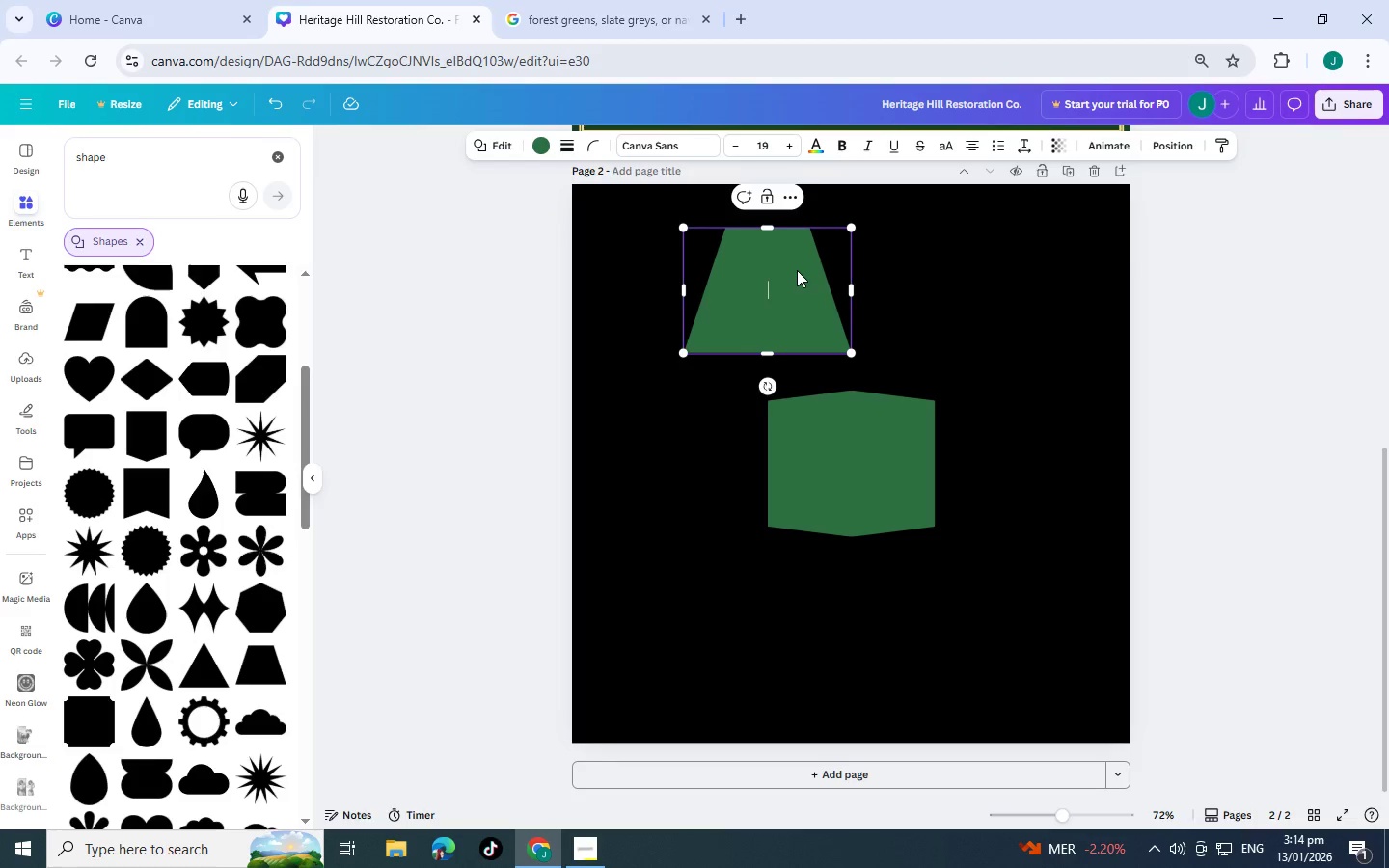 
key(Insert)
 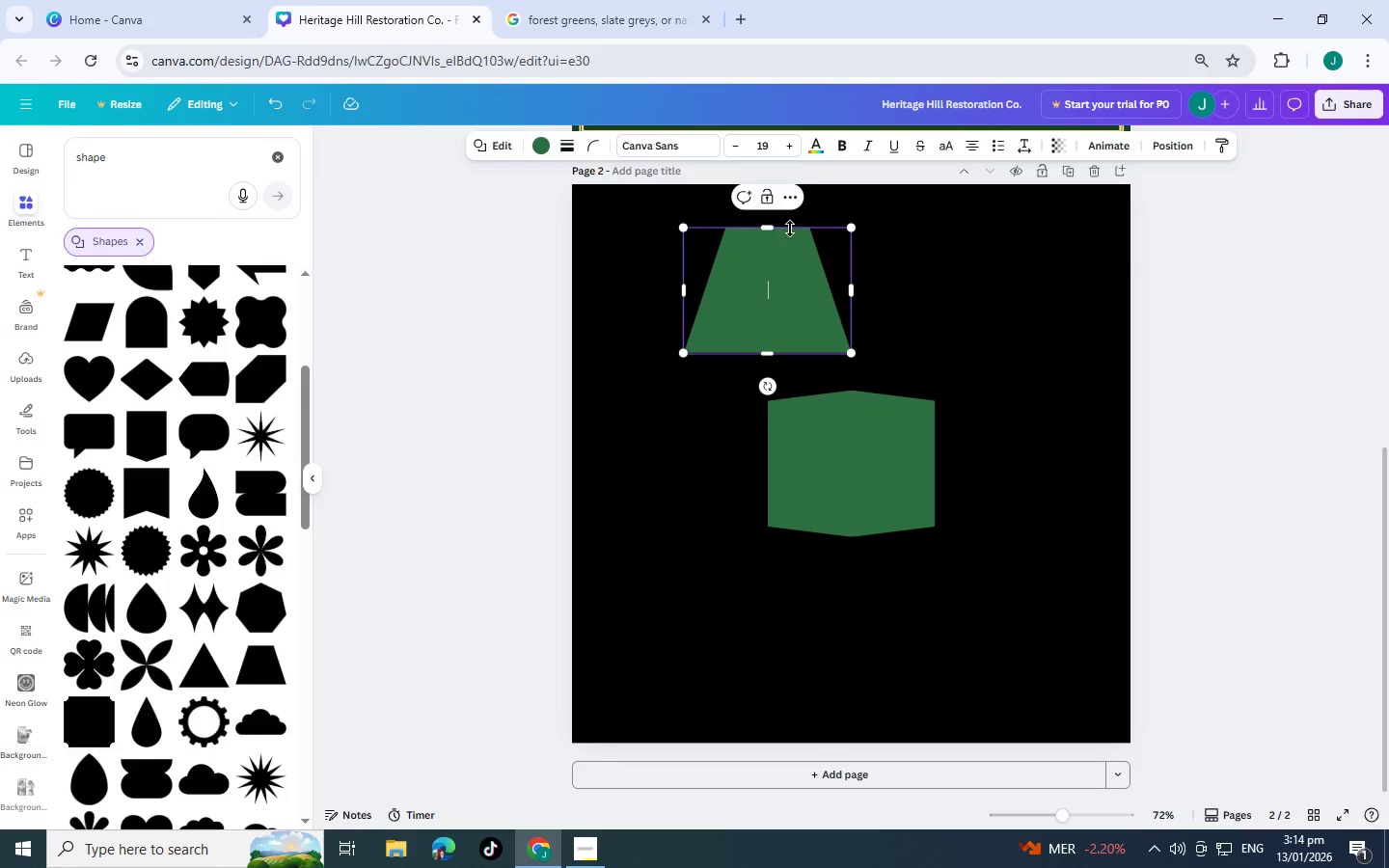 
double_click([885, 264])
 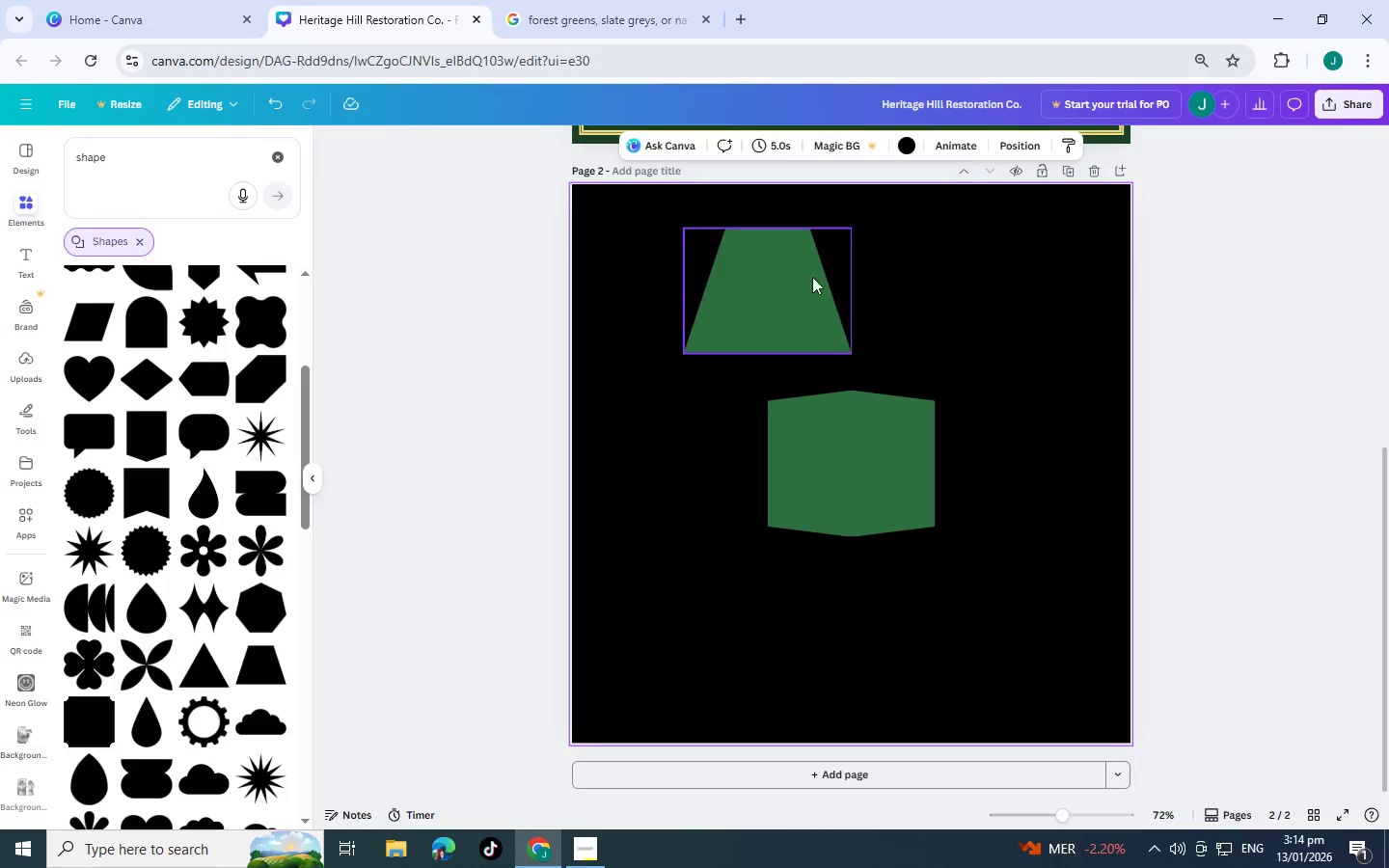 
left_click([771, 278])
 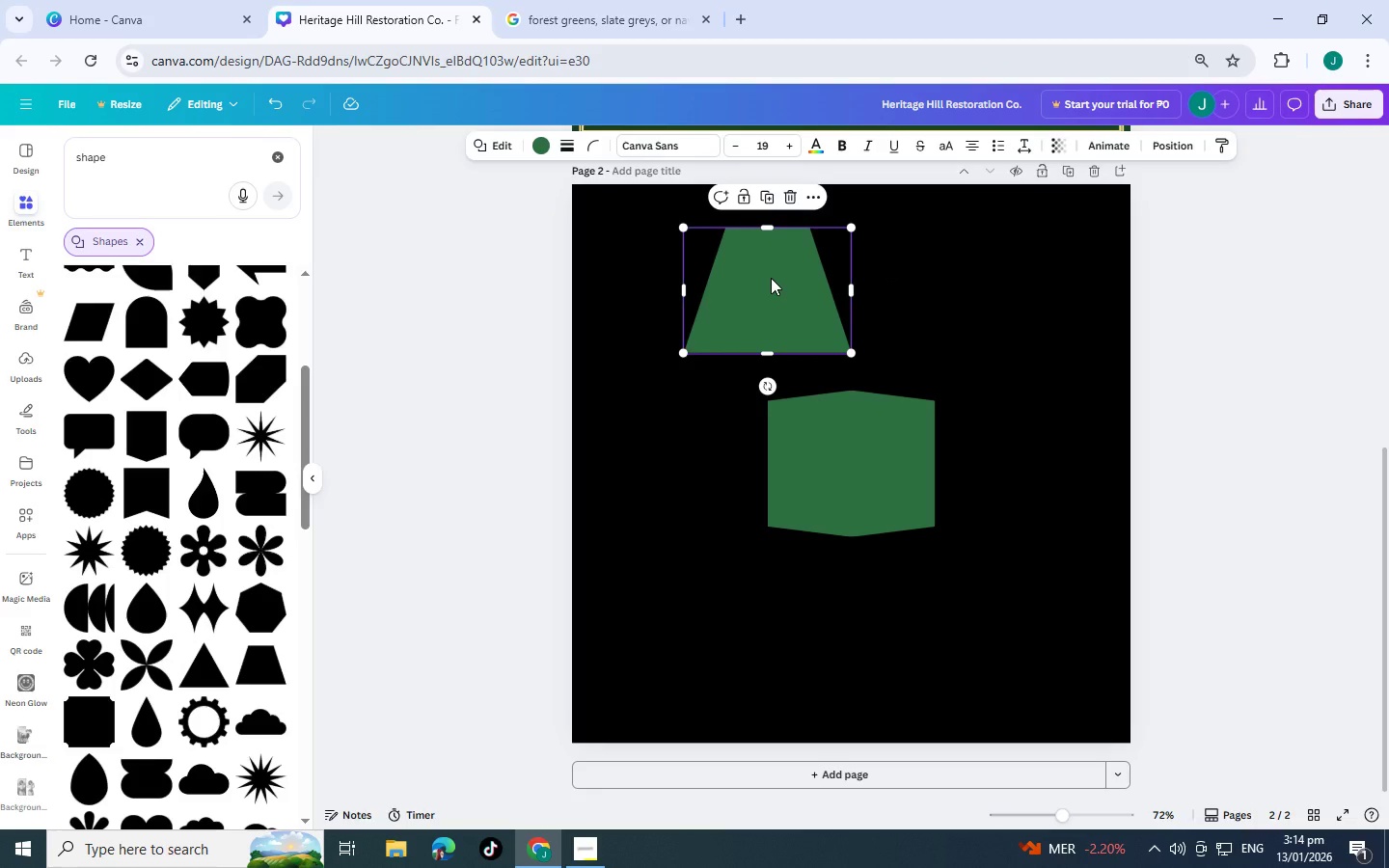 
key(Delete)
 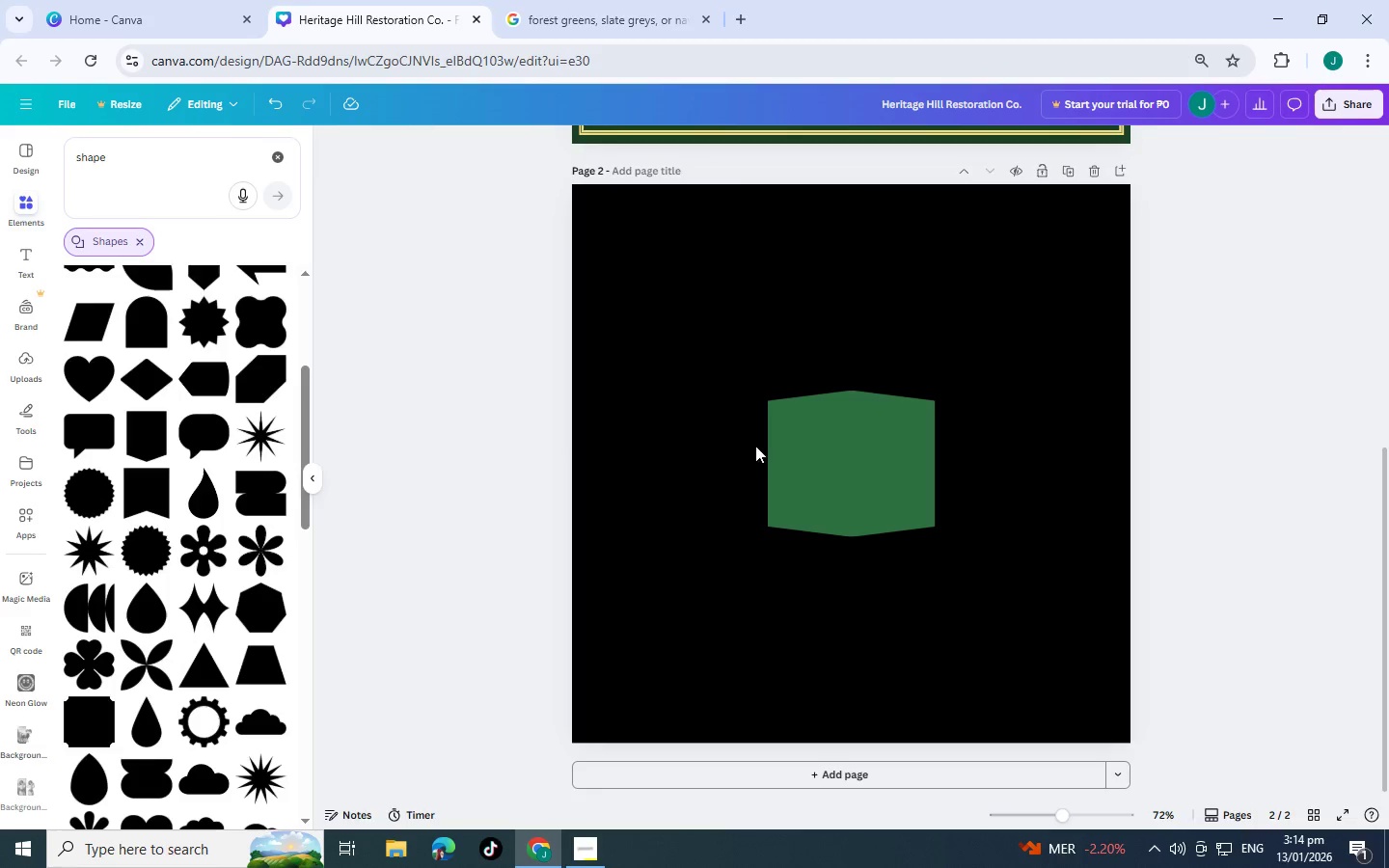 
left_click([798, 446])
 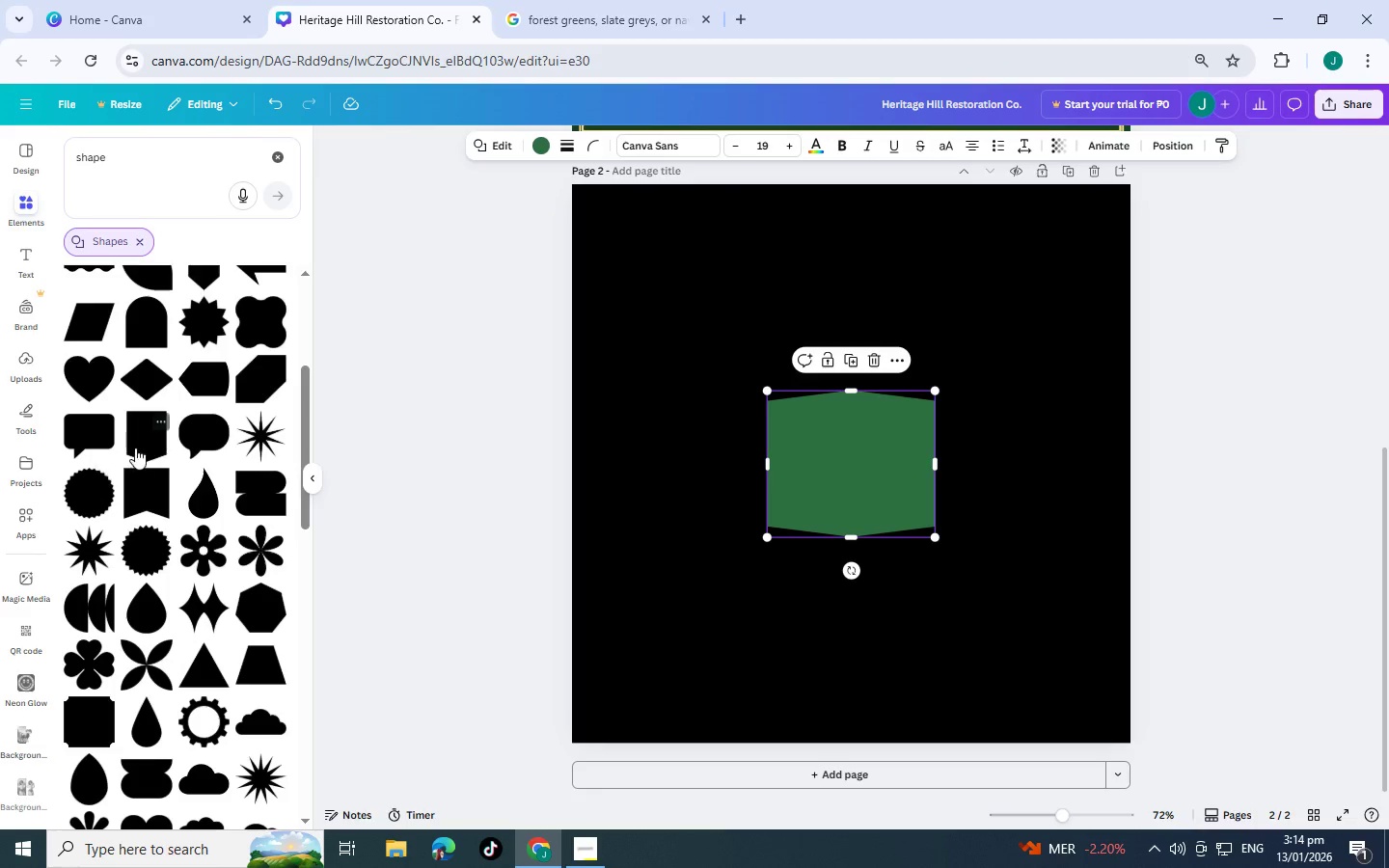 
scroll: coordinate [202, 461], scroll_direction: up, amount: 3.0
 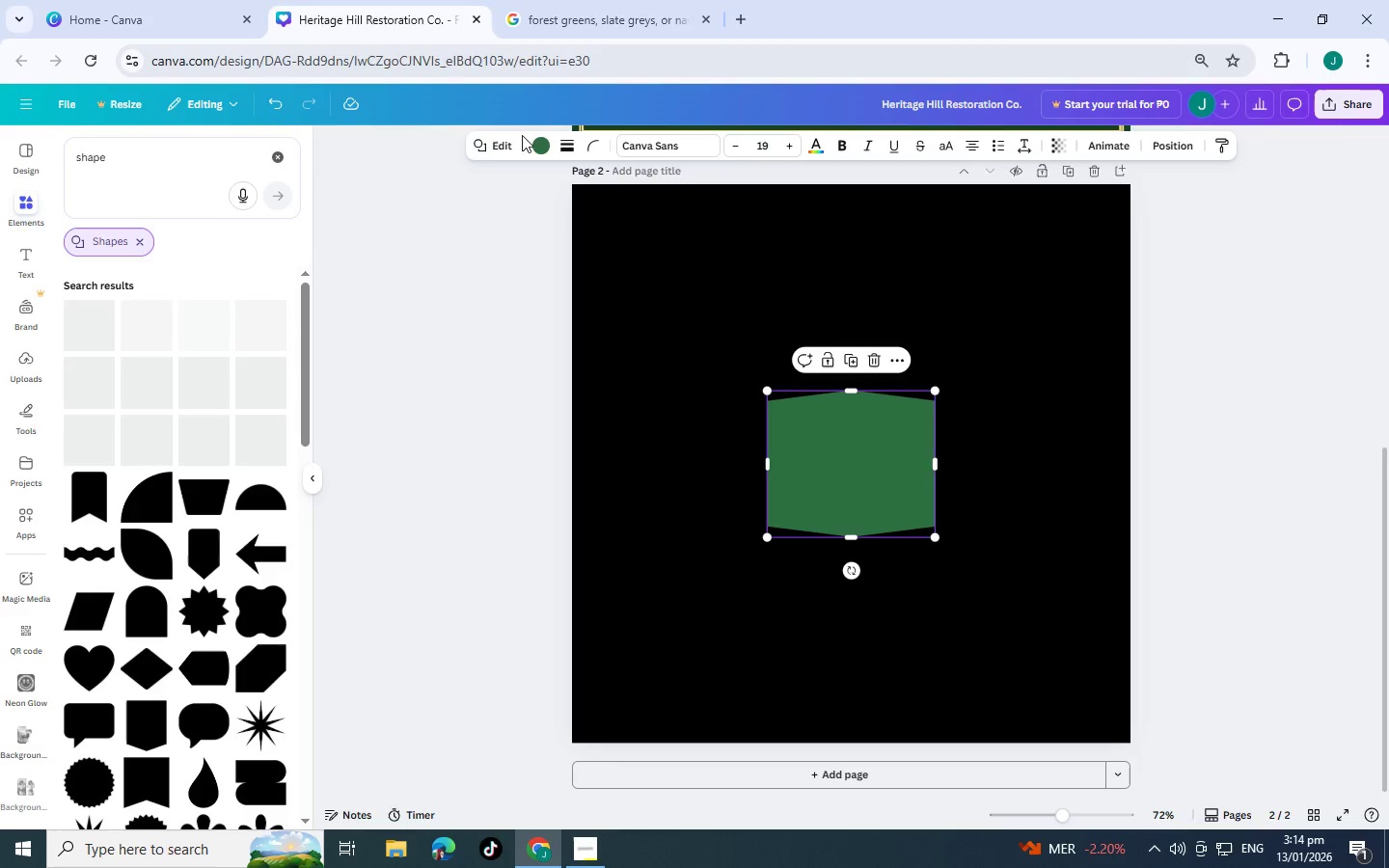 
left_click([507, 137])
 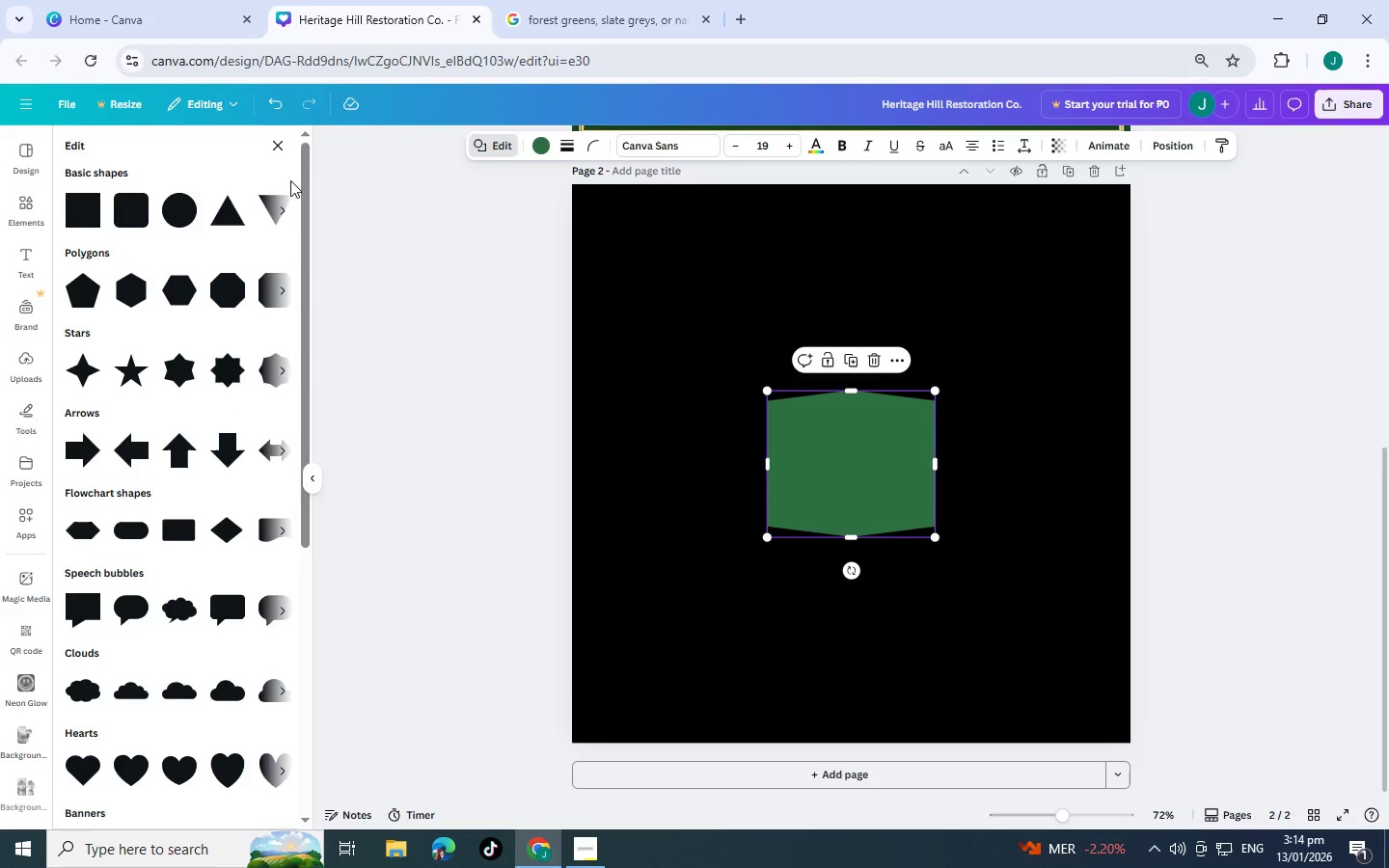 
scroll: coordinate [181, 569], scroll_direction: down, amount: 8.0
 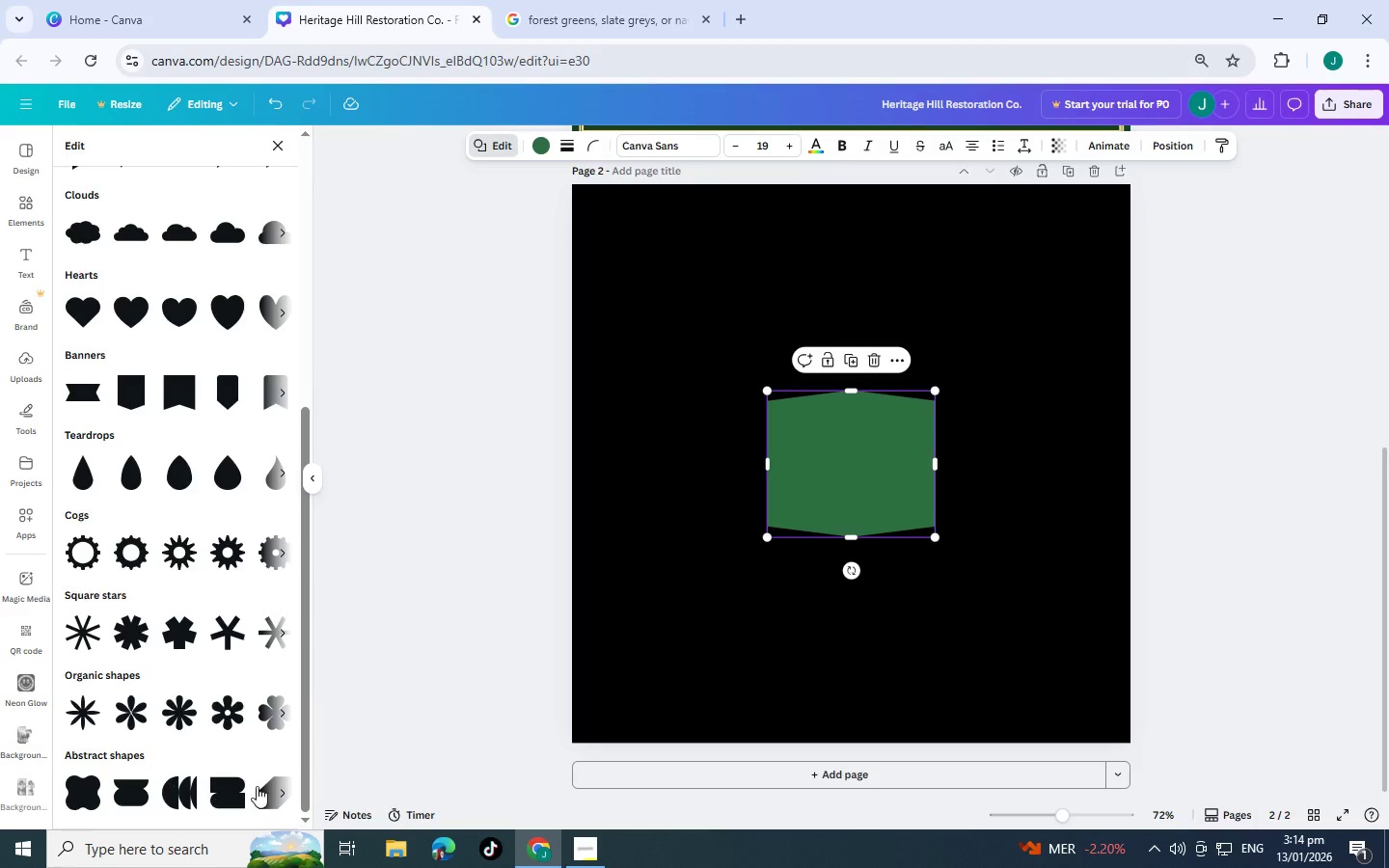 
left_click([279, 789])
 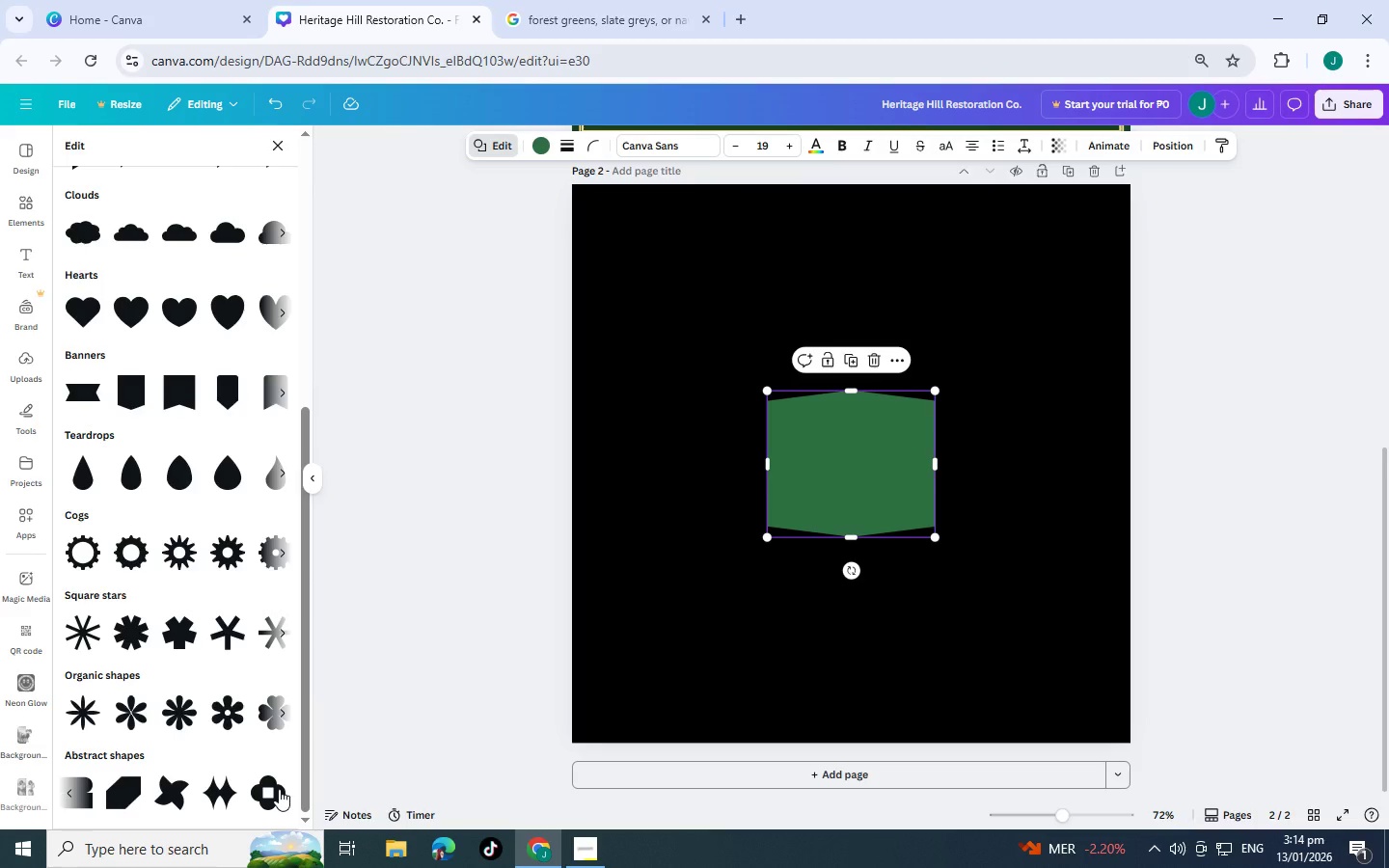 
left_click([279, 789])
 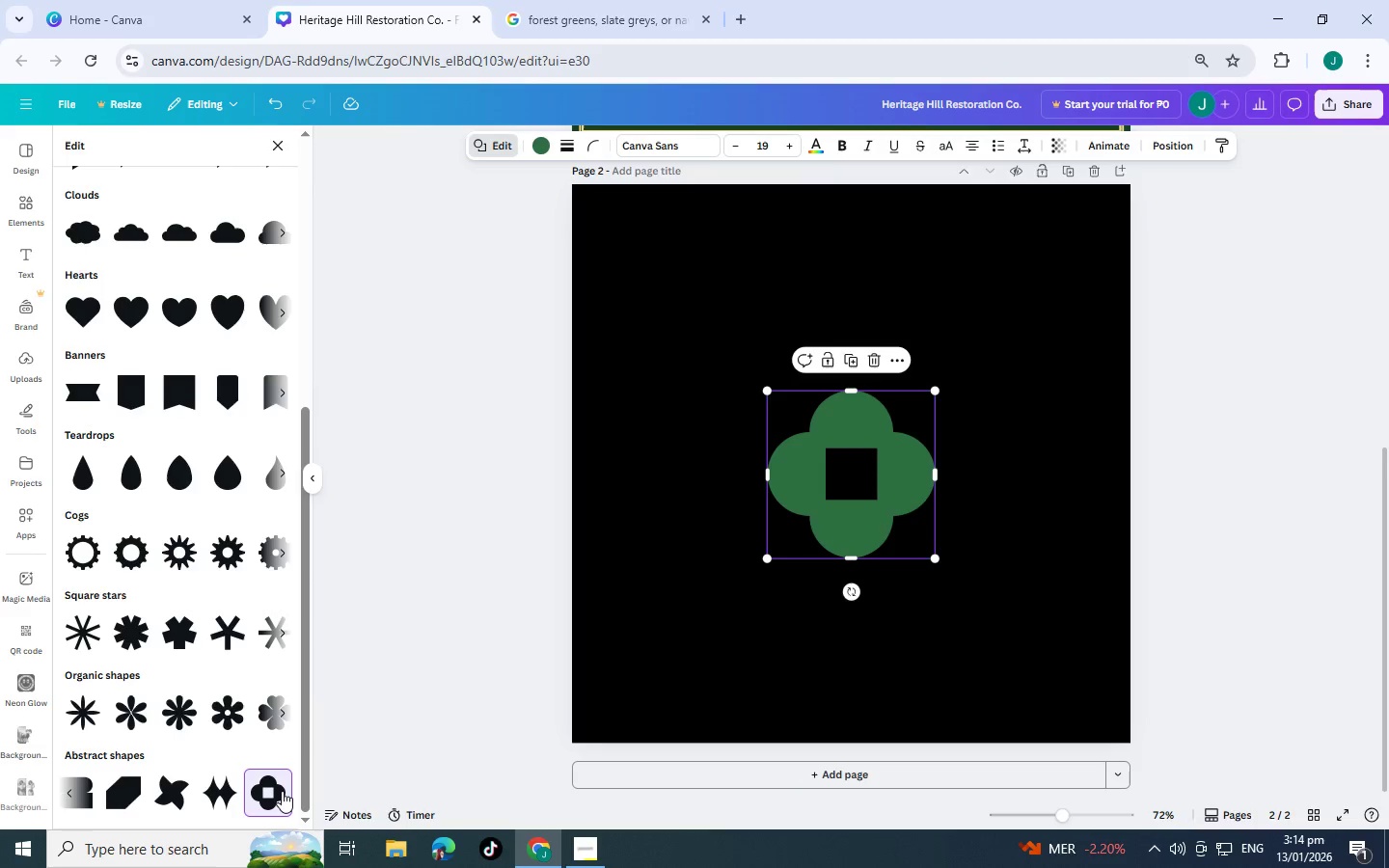 
left_click([290, 793])
 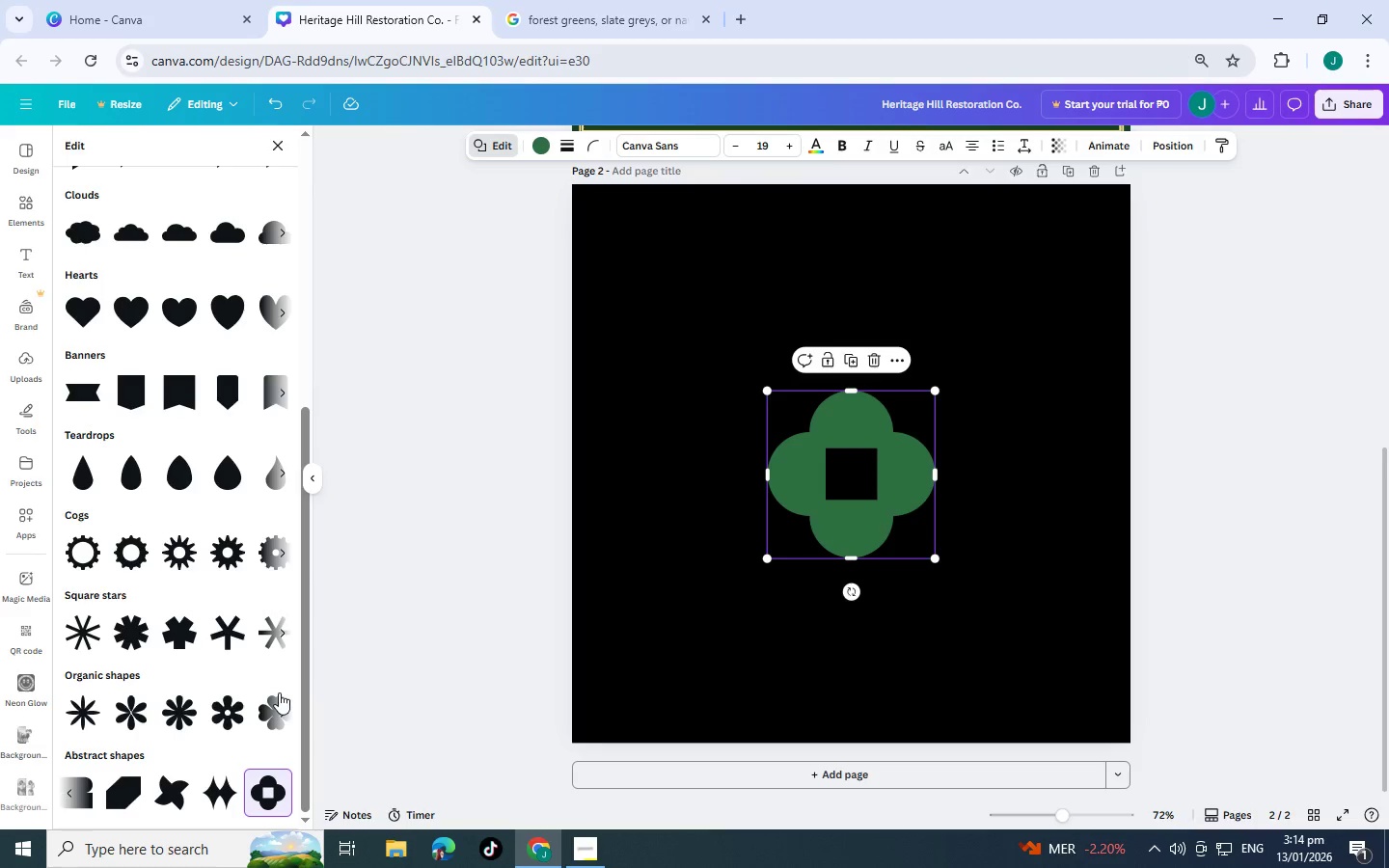 
left_click([285, 704])
 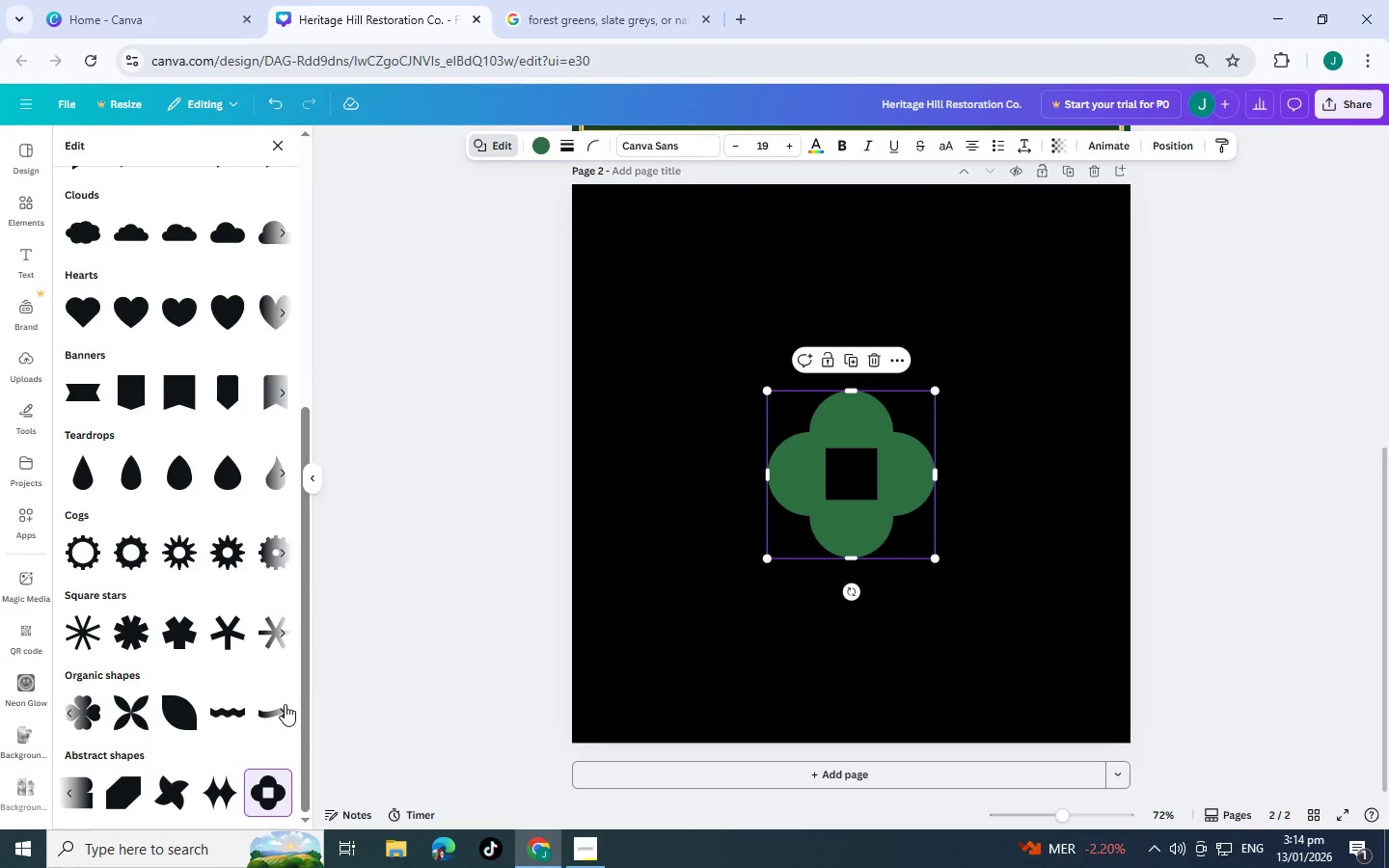 
left_click([285, 704])
 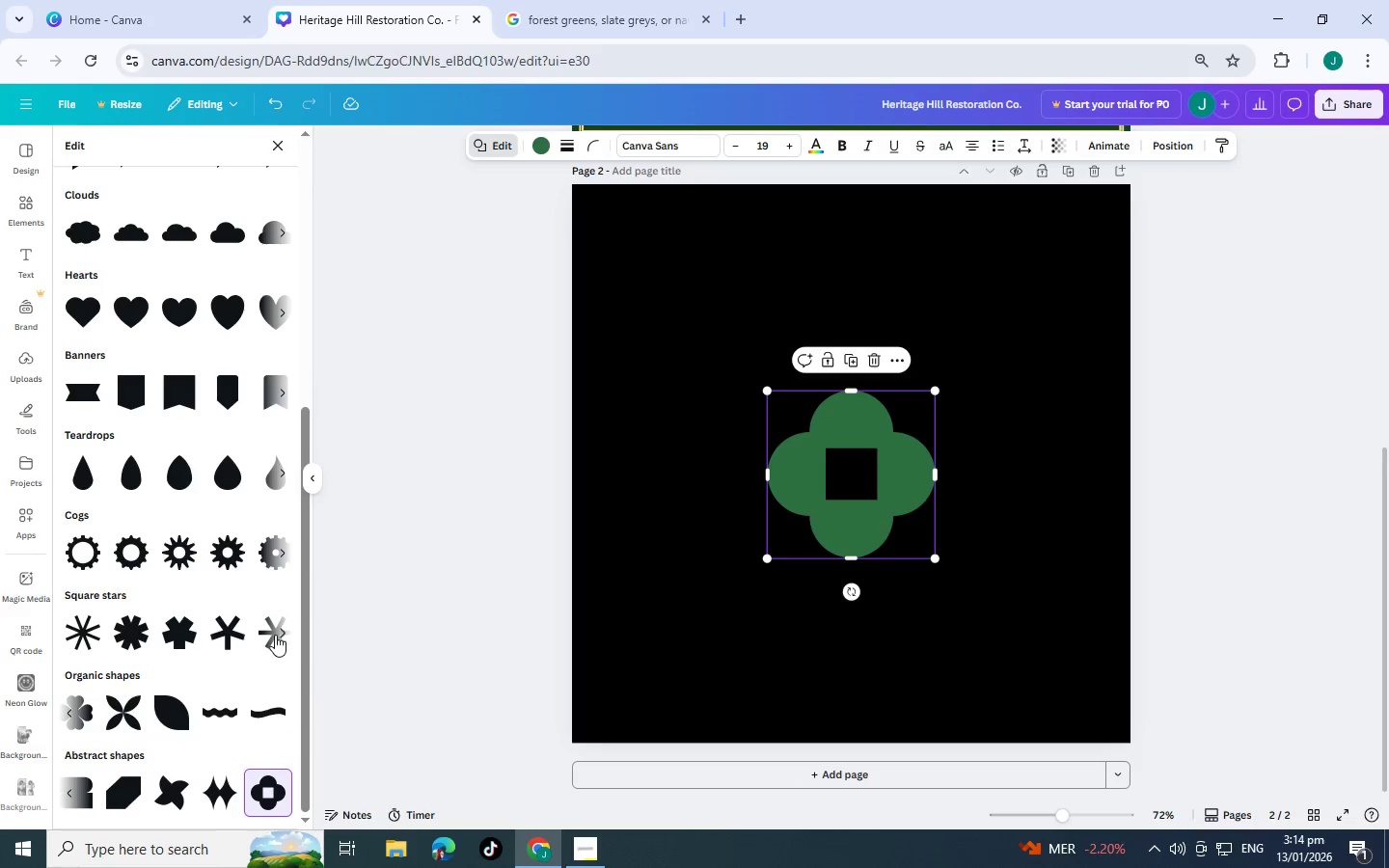 
left_click([278, 635])
 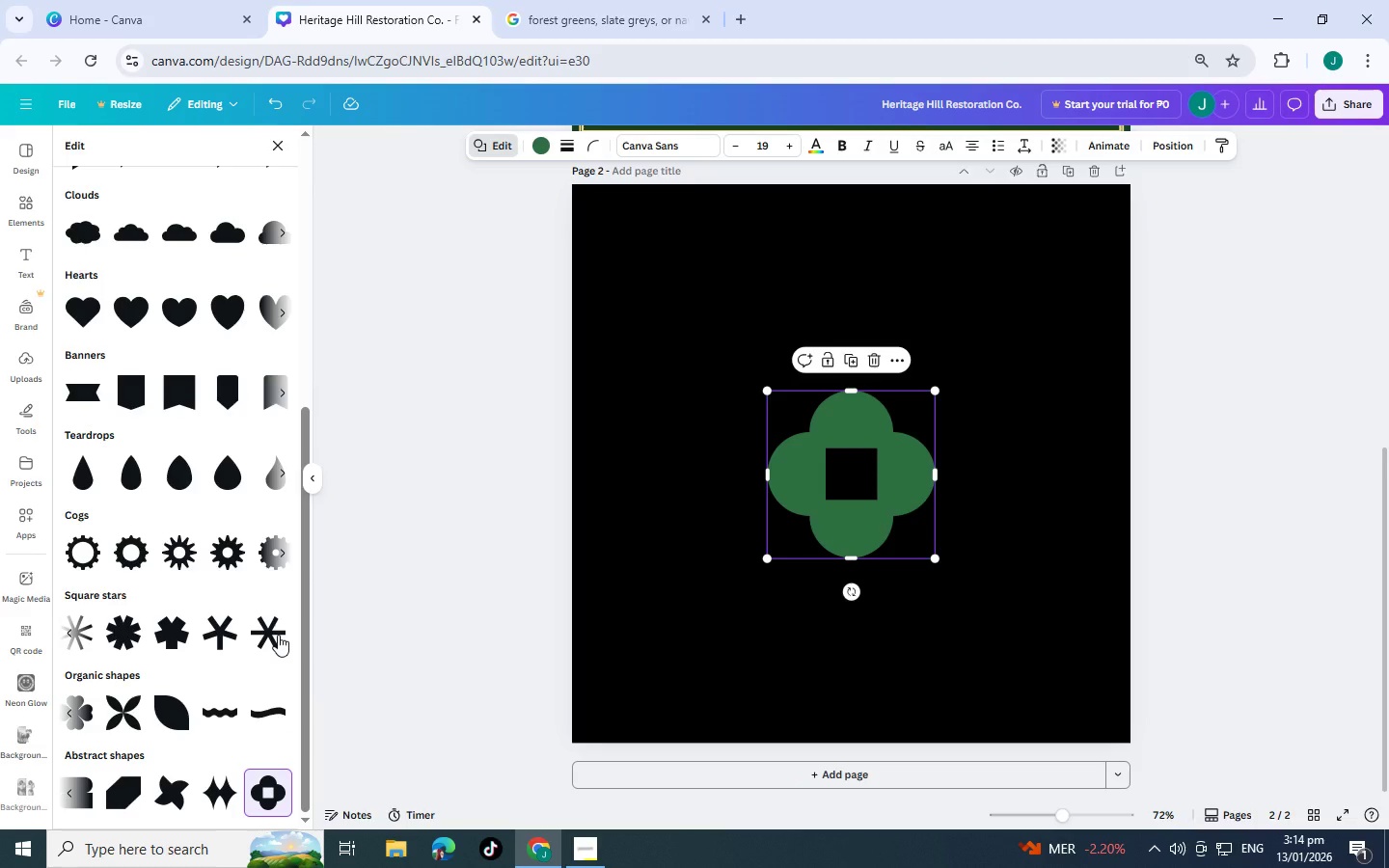 
left_click([278, 635])
 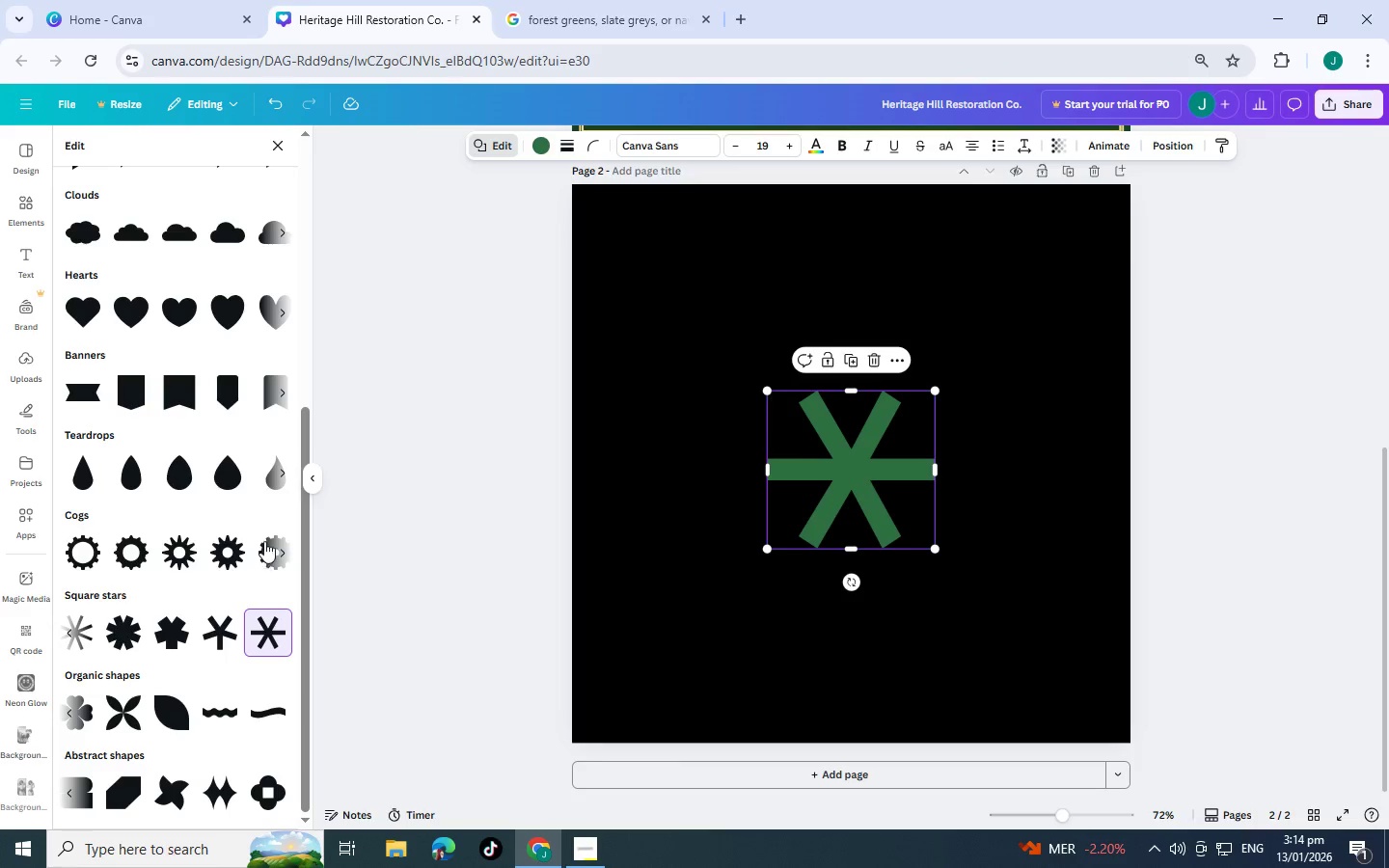 
left_click([265, 541])
 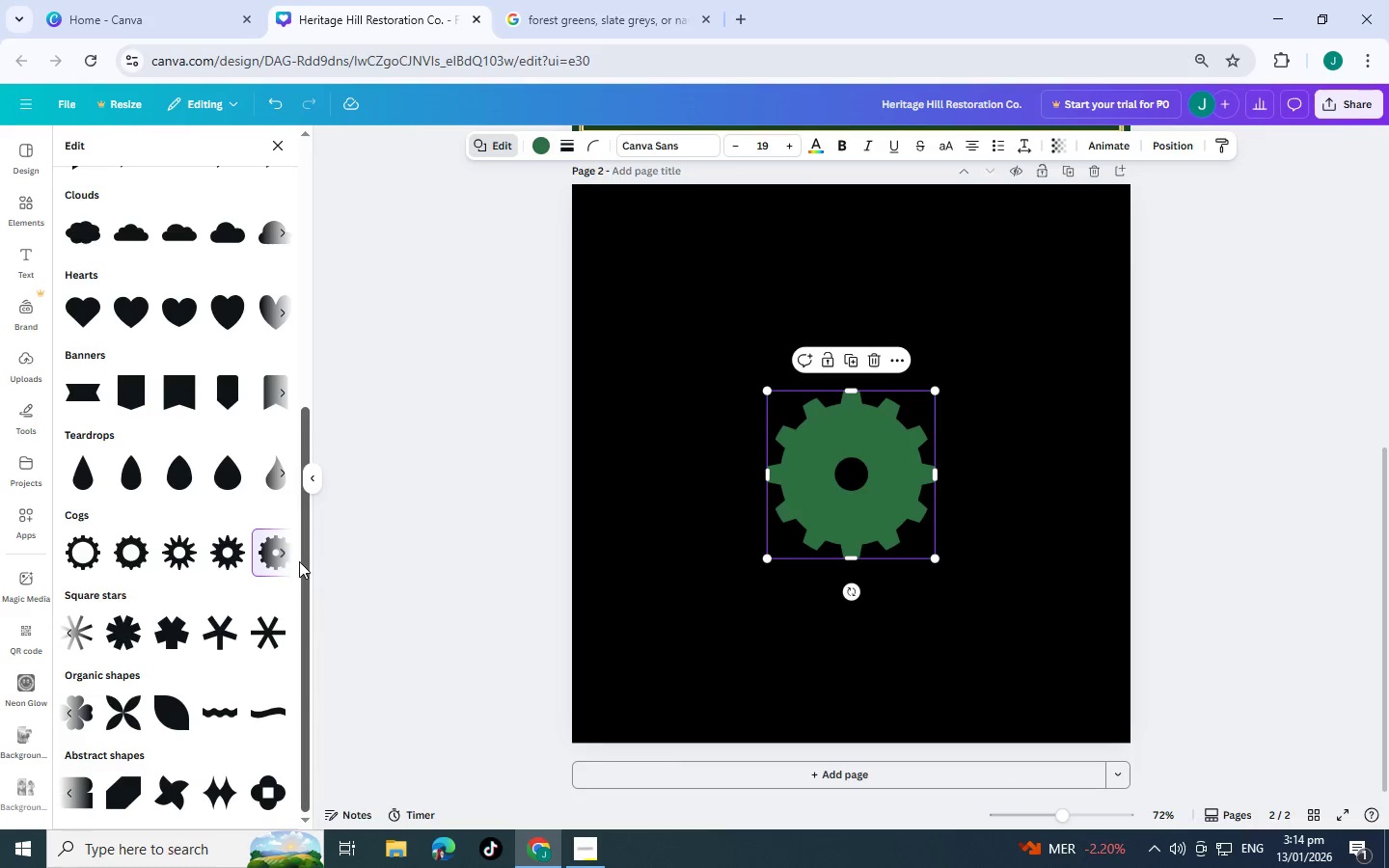 
left_click([280, 556])
 